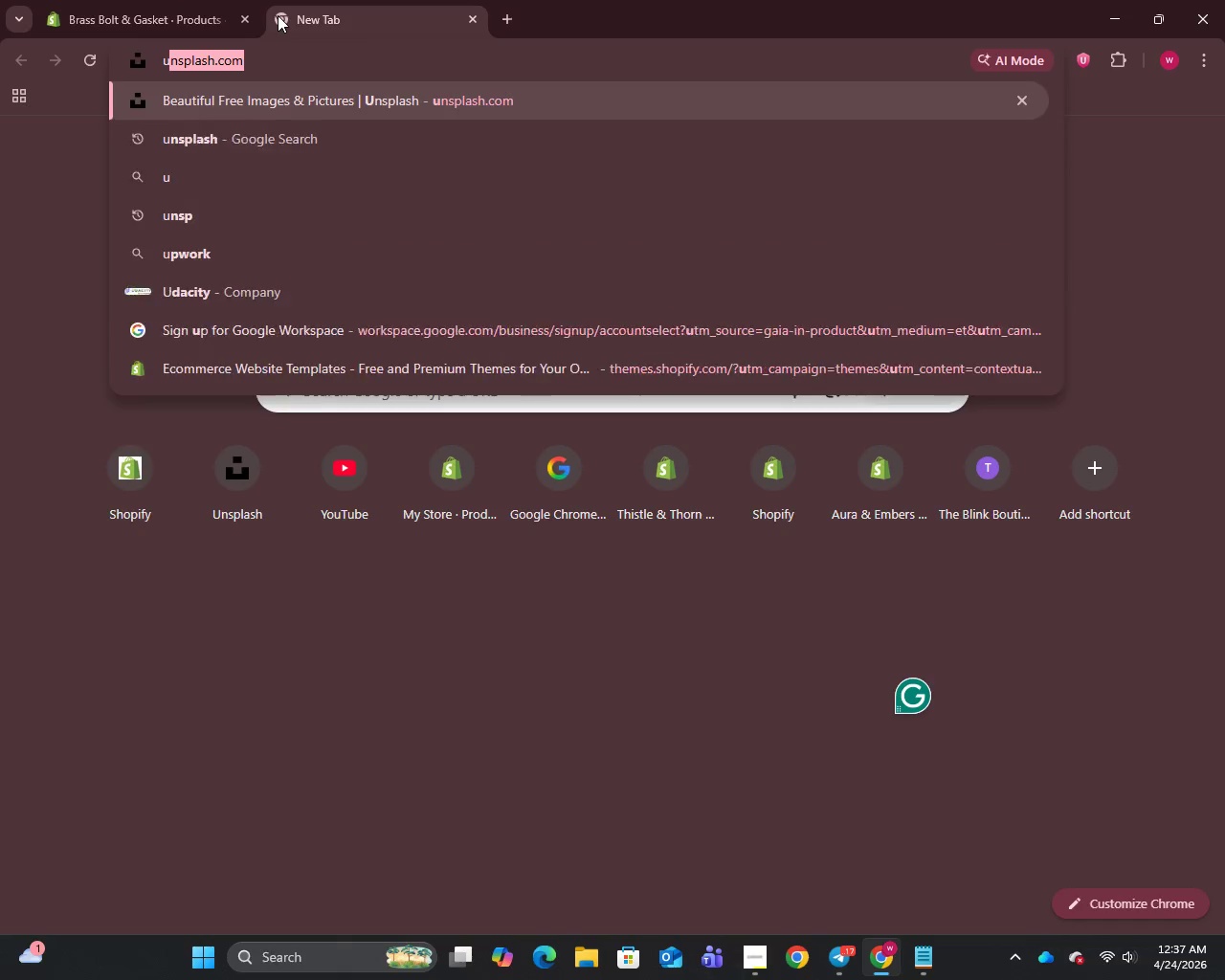 
key(Enter)
 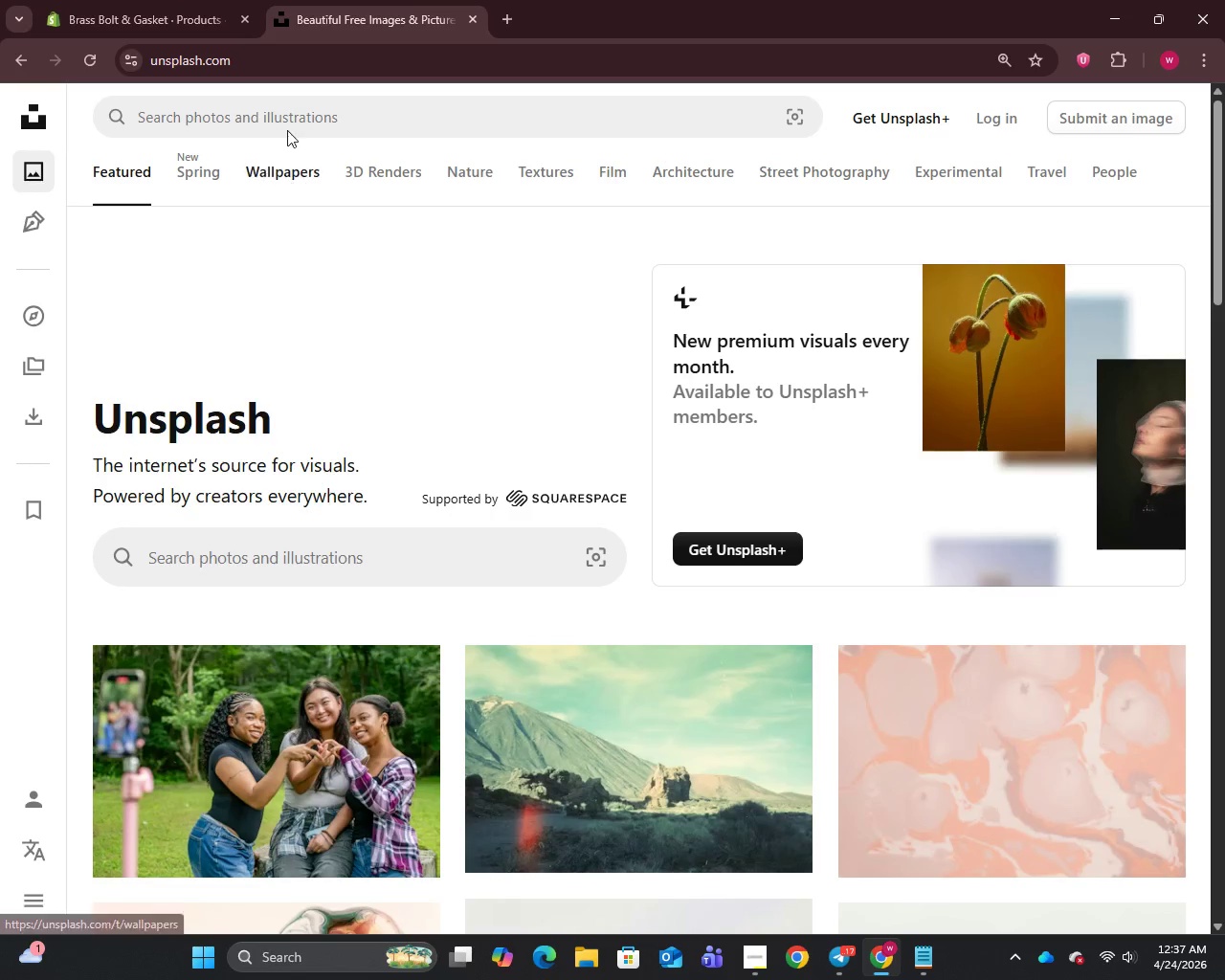 
left_click([284, 119])
 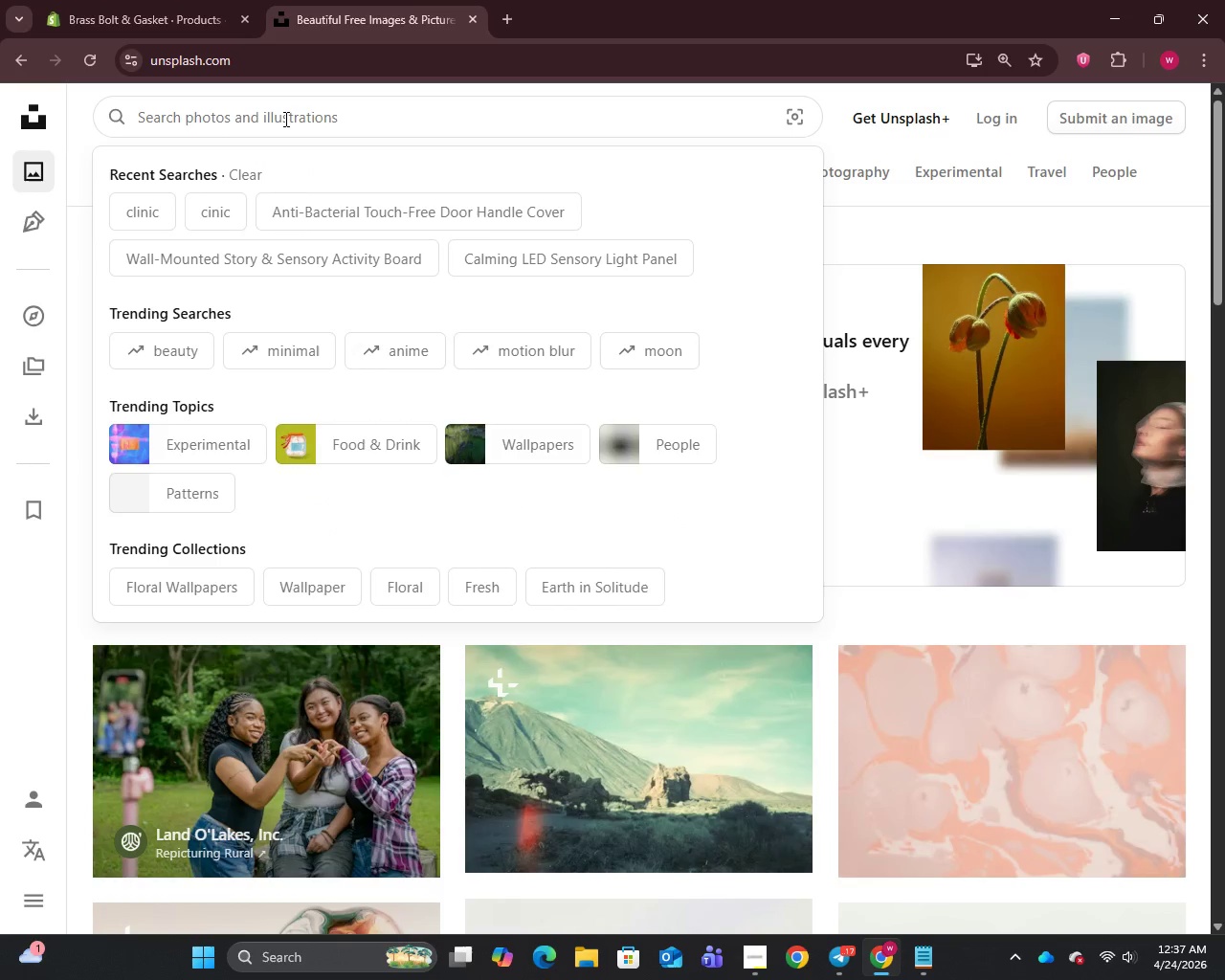 
key(Control+V)
 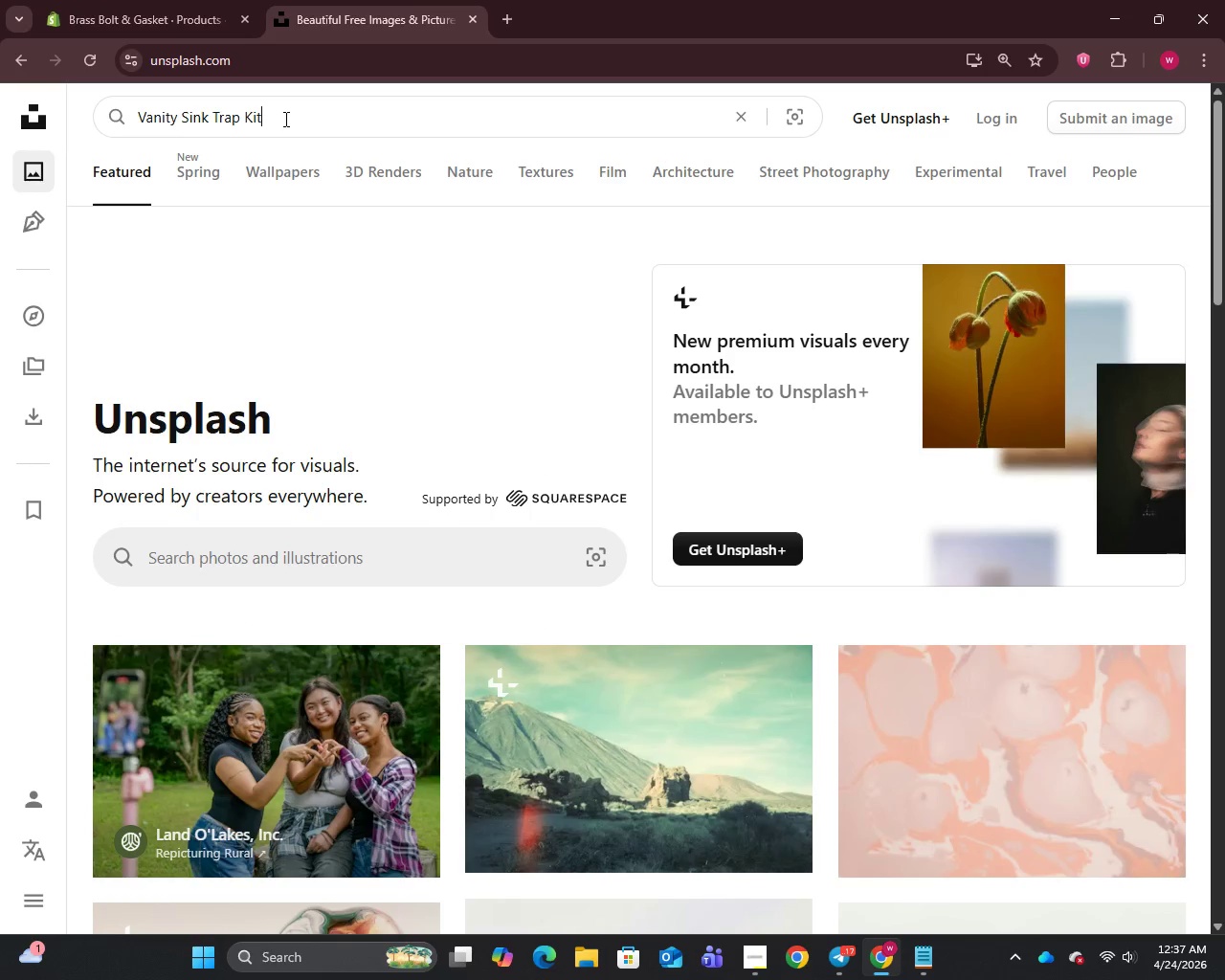 
key(Enter)
 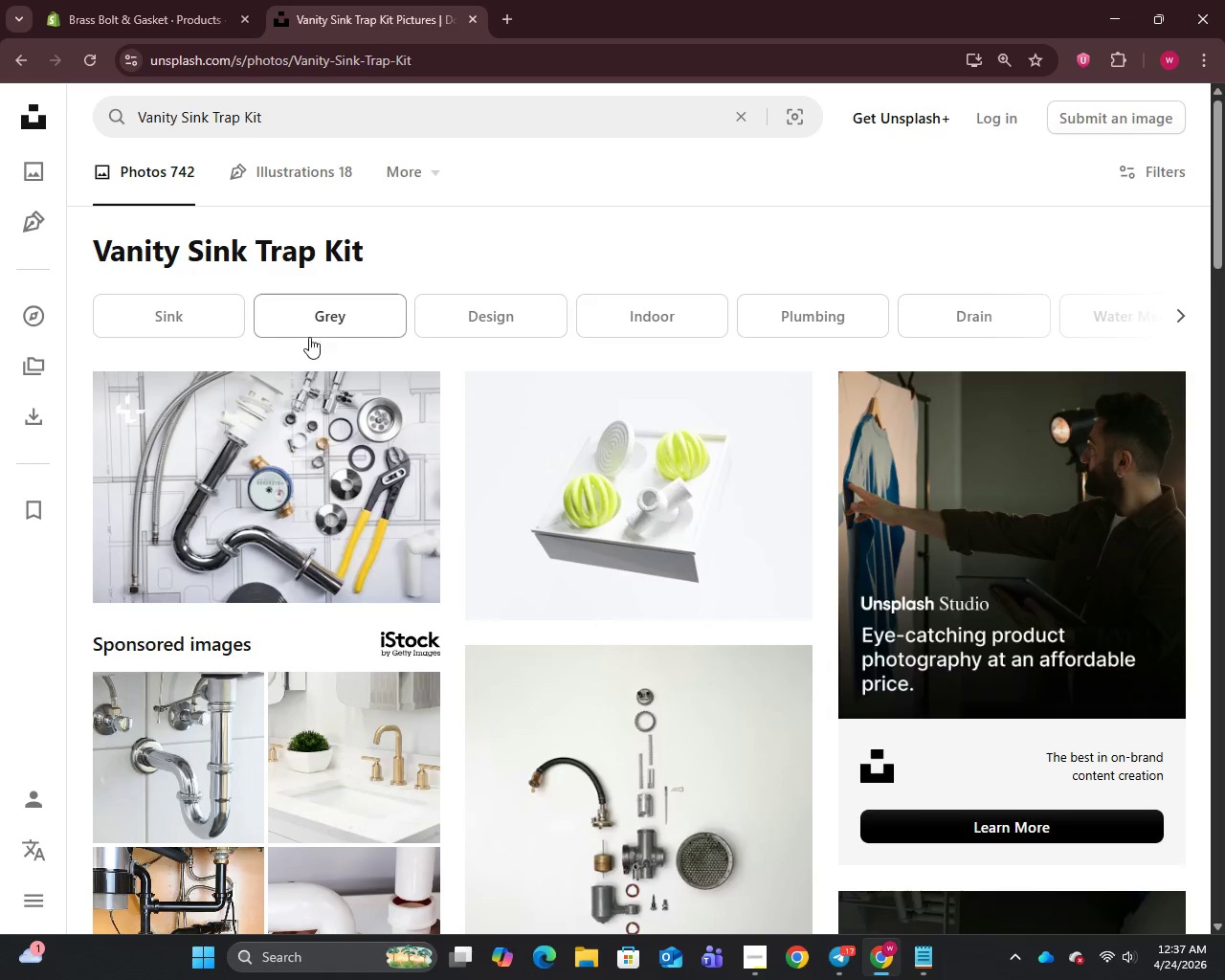 
right_click([291, 455])
 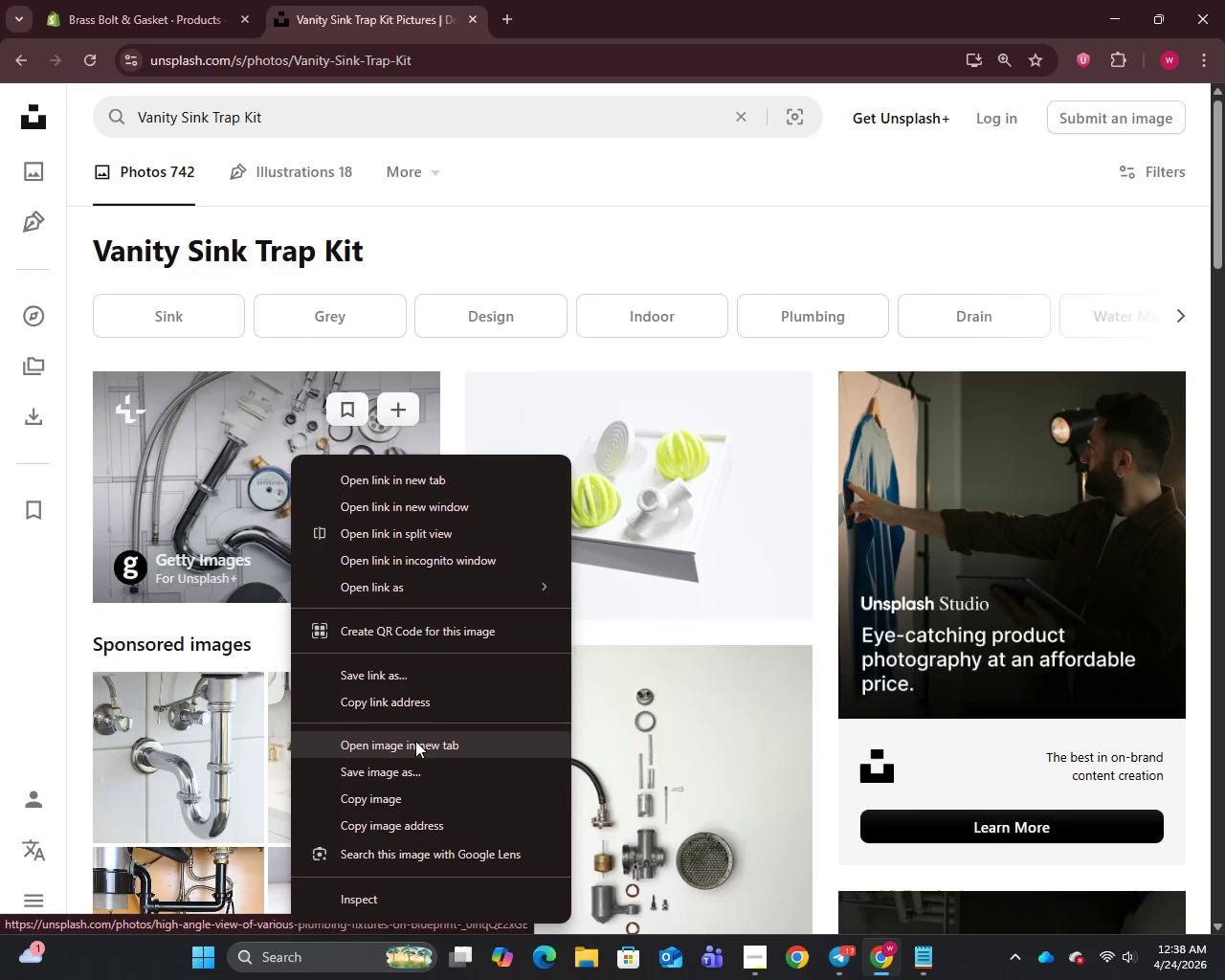 
left_click([401, 775])
 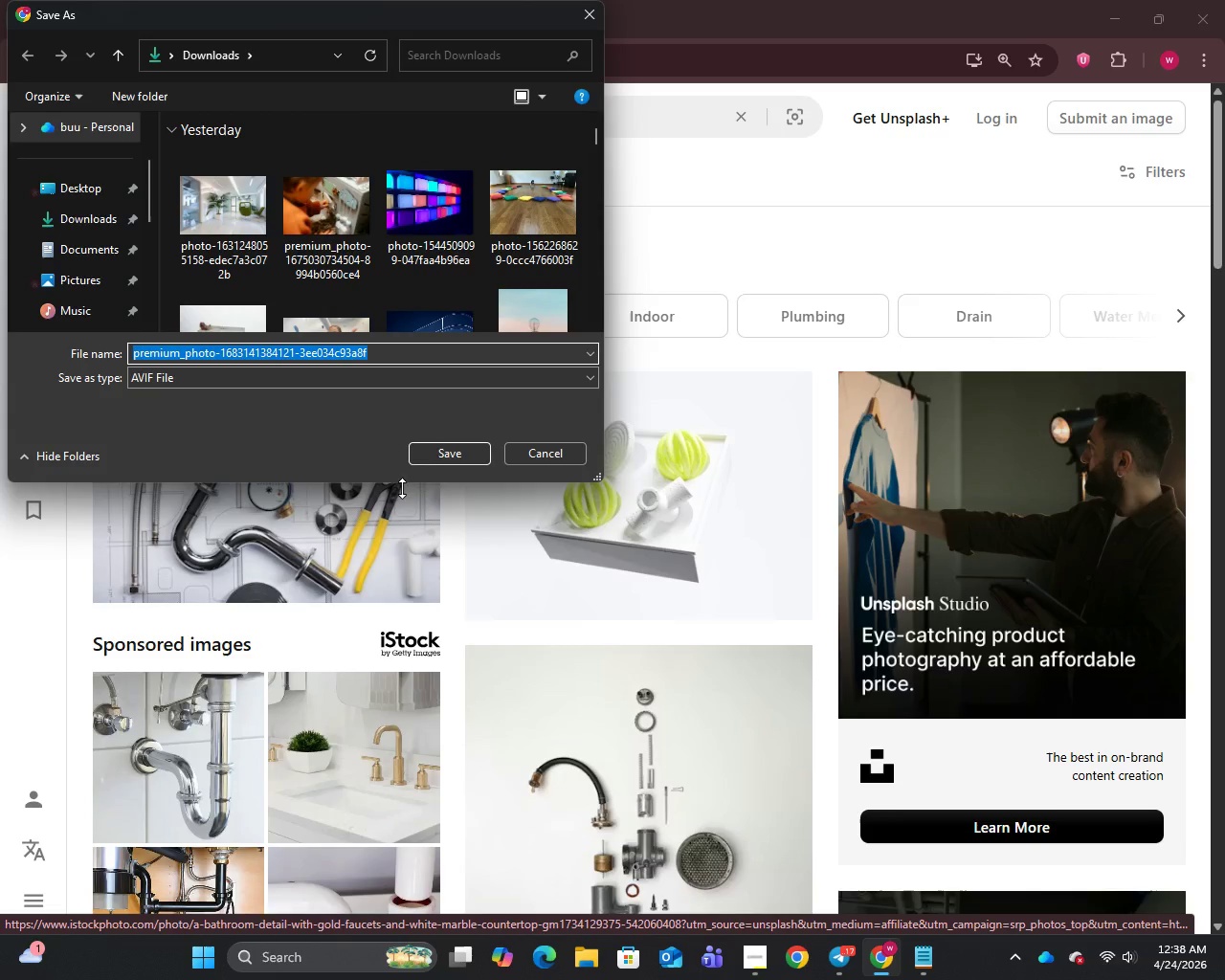 
left_click([443, 454])
 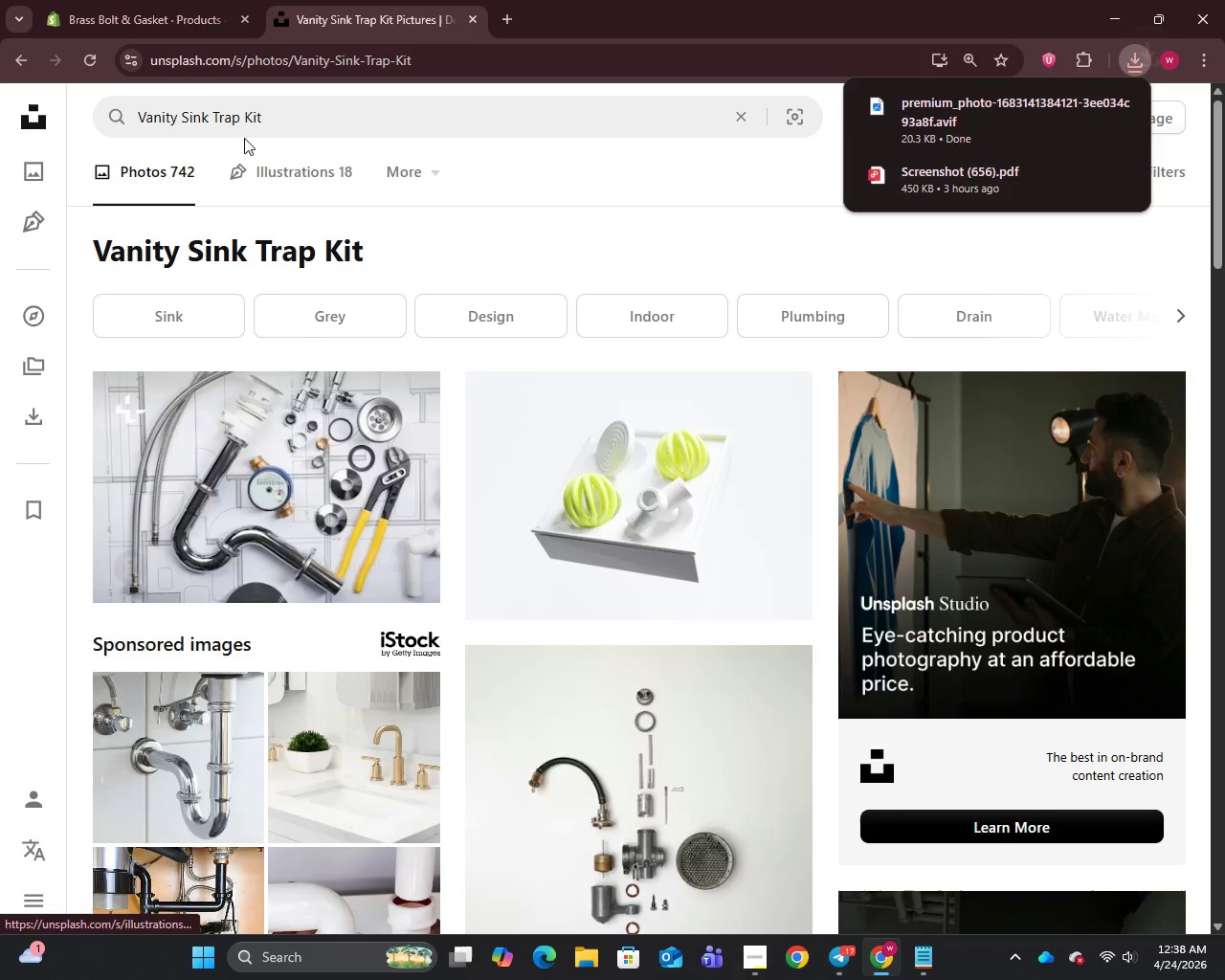 
left_click([175, 0])
 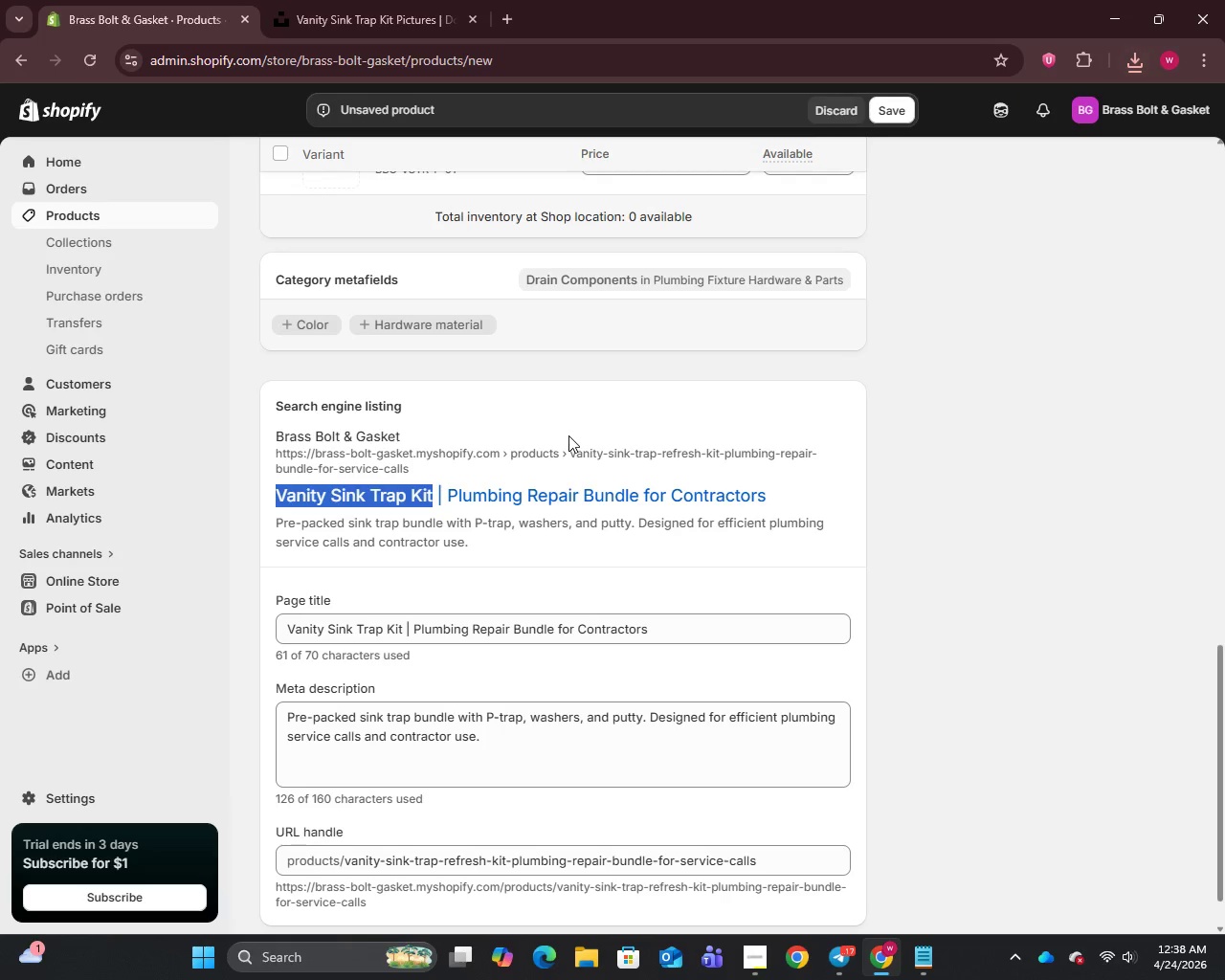 
scroll: coordinate [421, 488], scroll_direction: up, amount: 16.0
 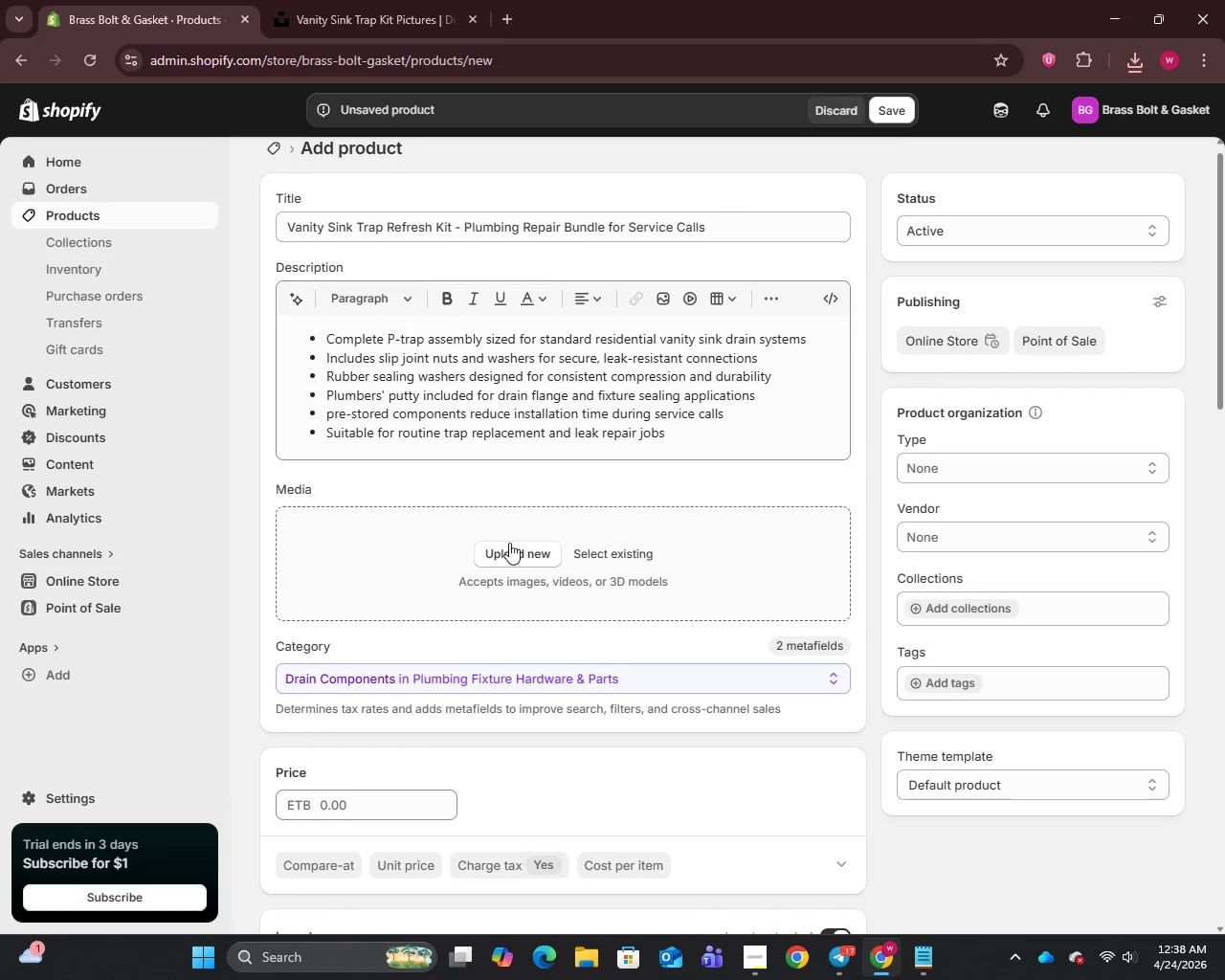 
left_click([509, 543])
 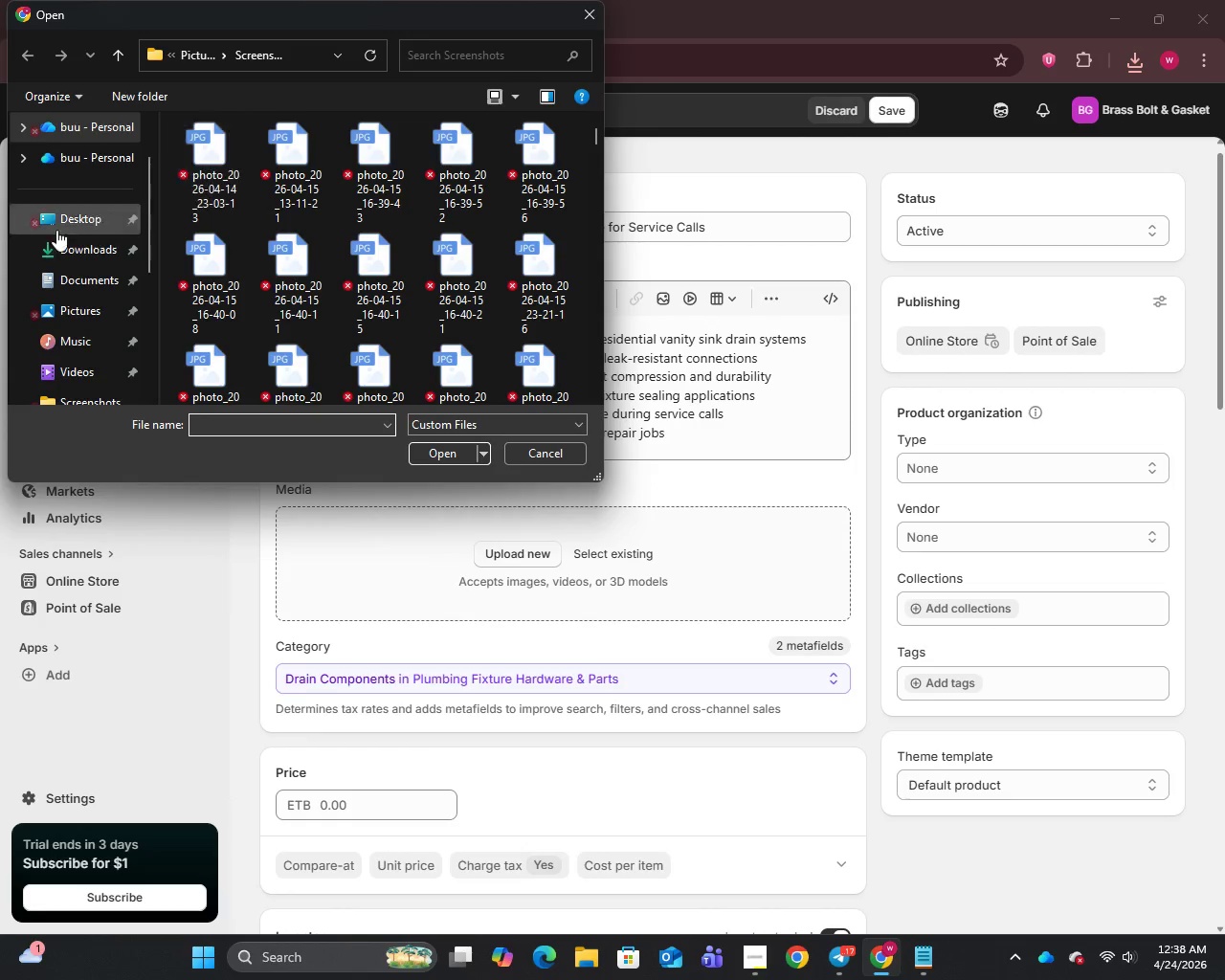 
left_click([83, 251])
 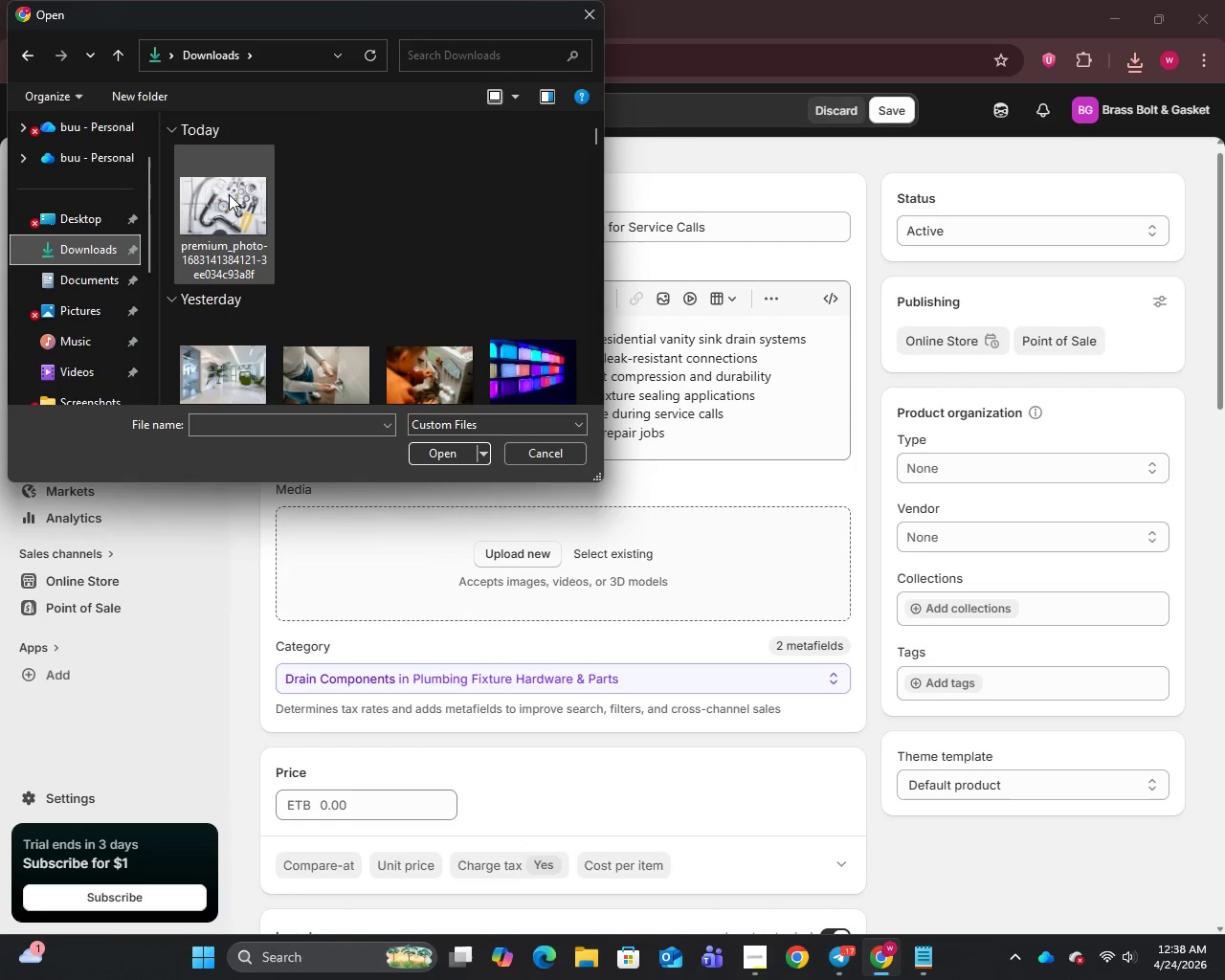 
left_click([223, 213])
 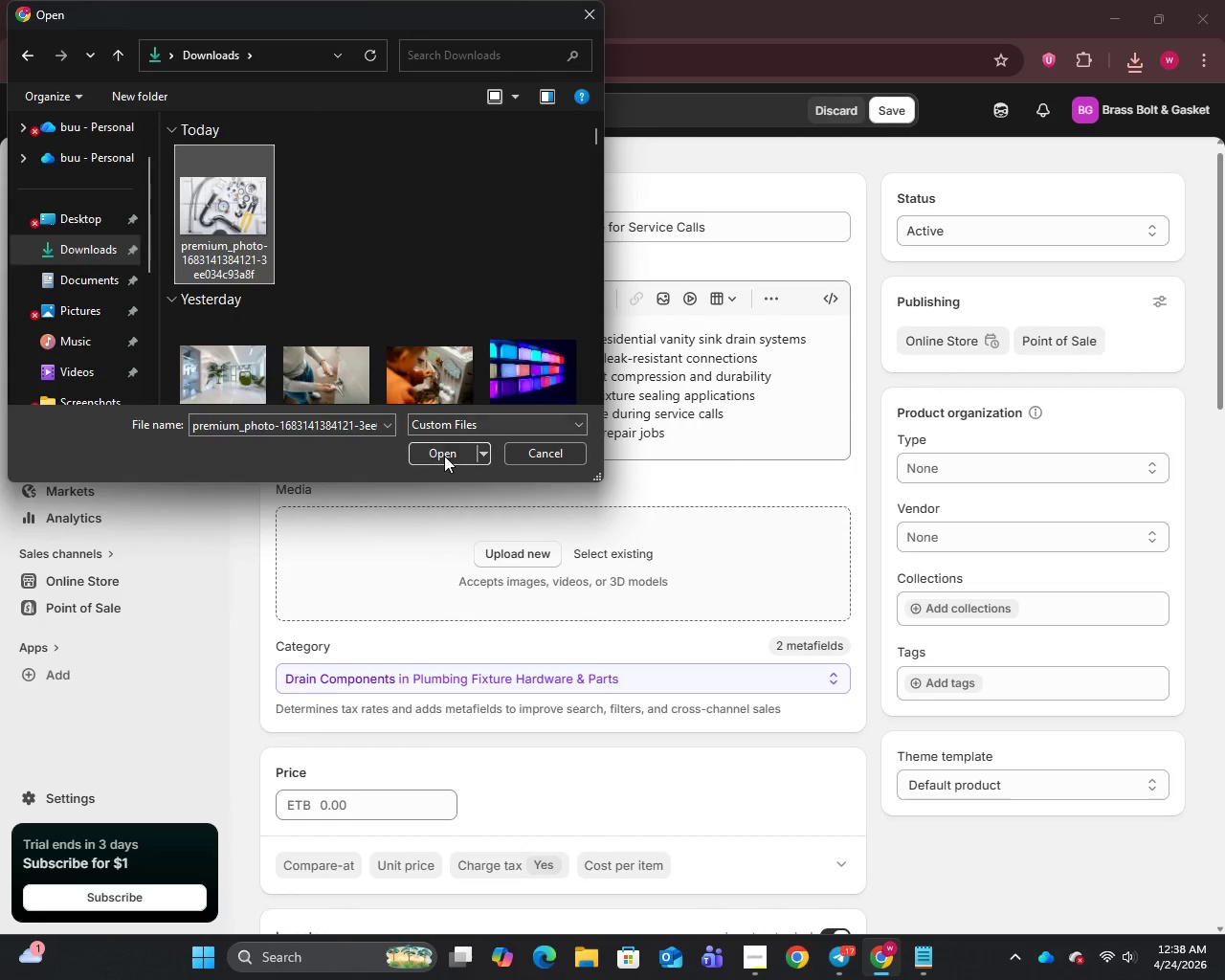 
left_click([444, 456])
 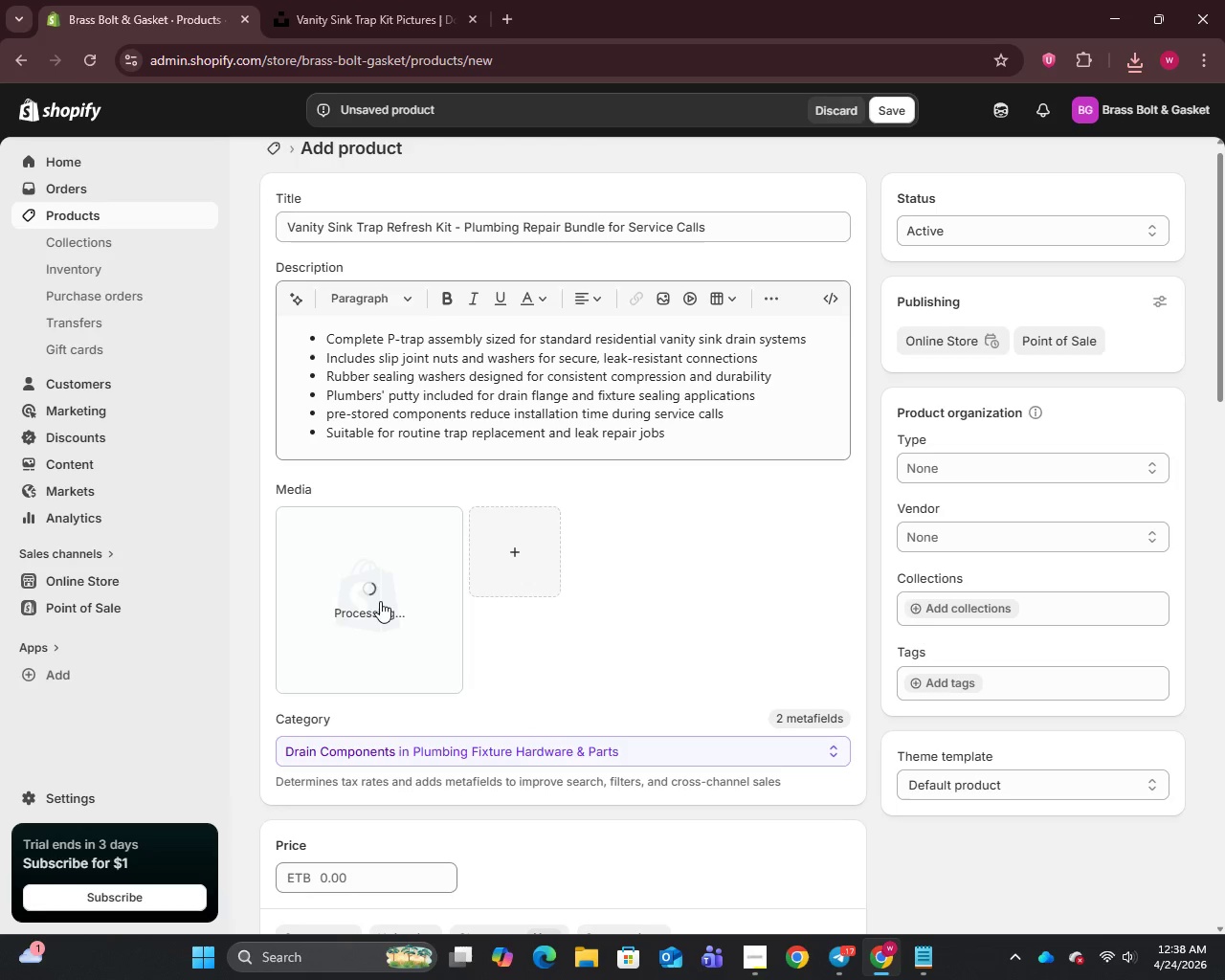 
wait(5.69)
 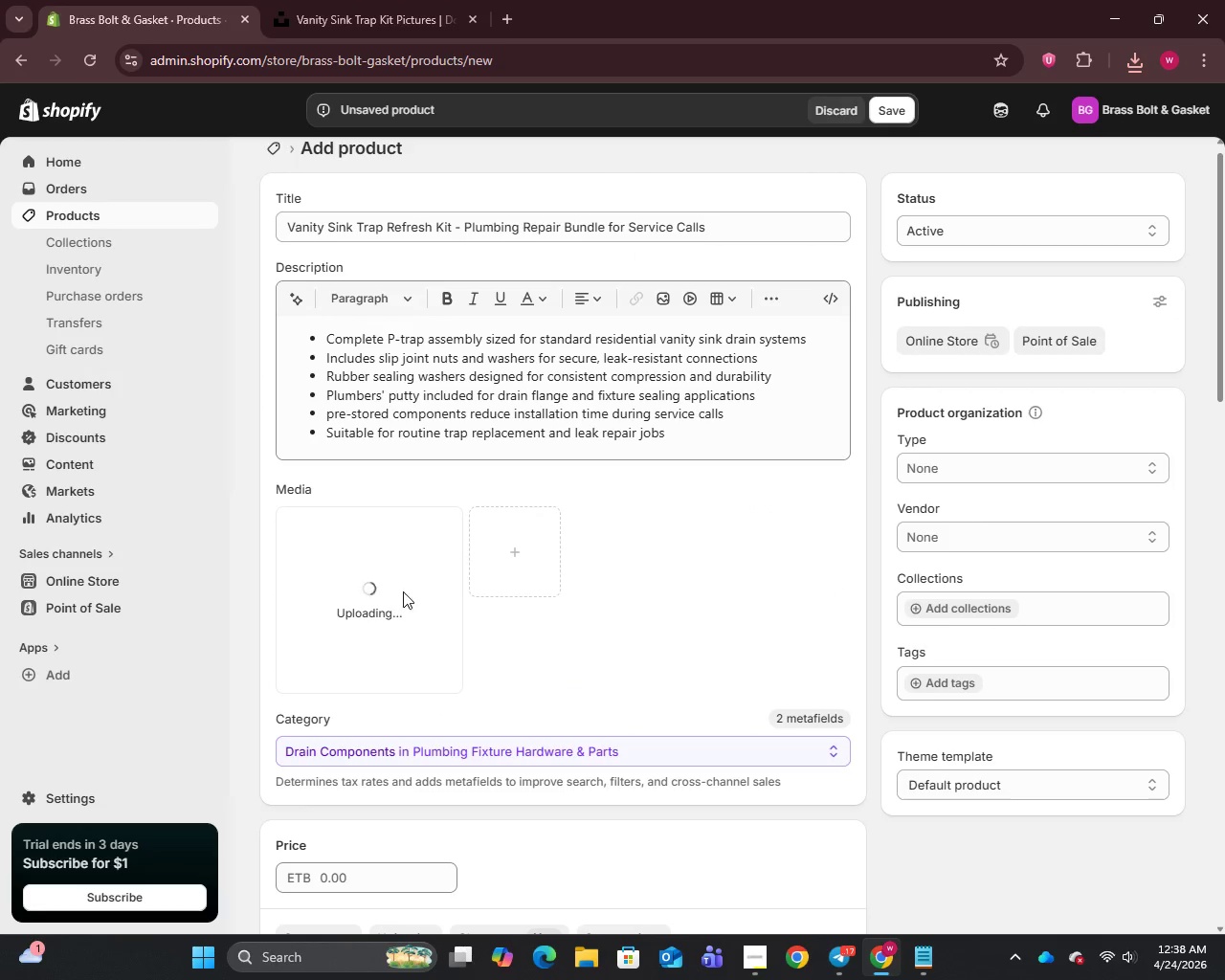 
left_click([378, 596])
 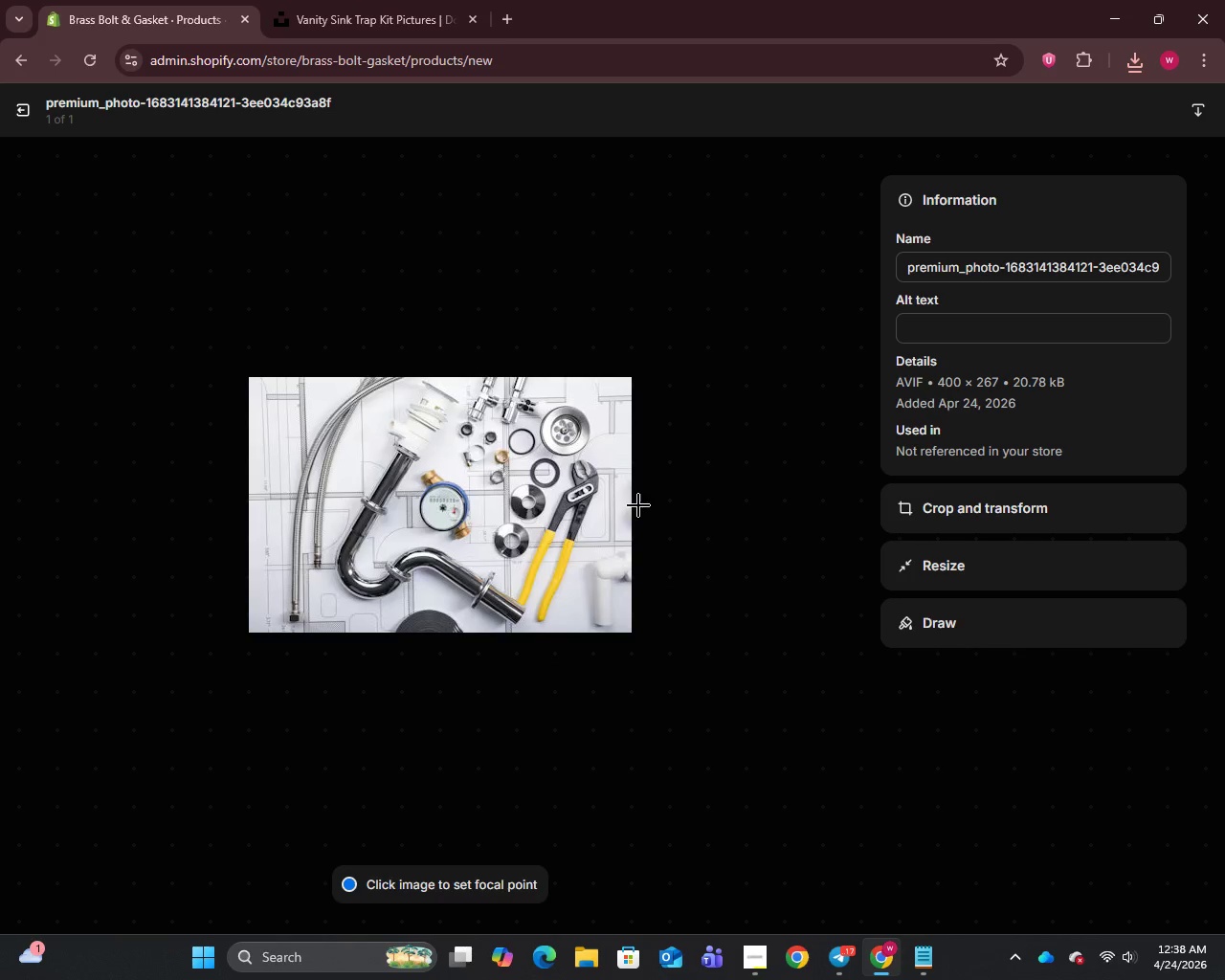 
left_click([966, 270])
 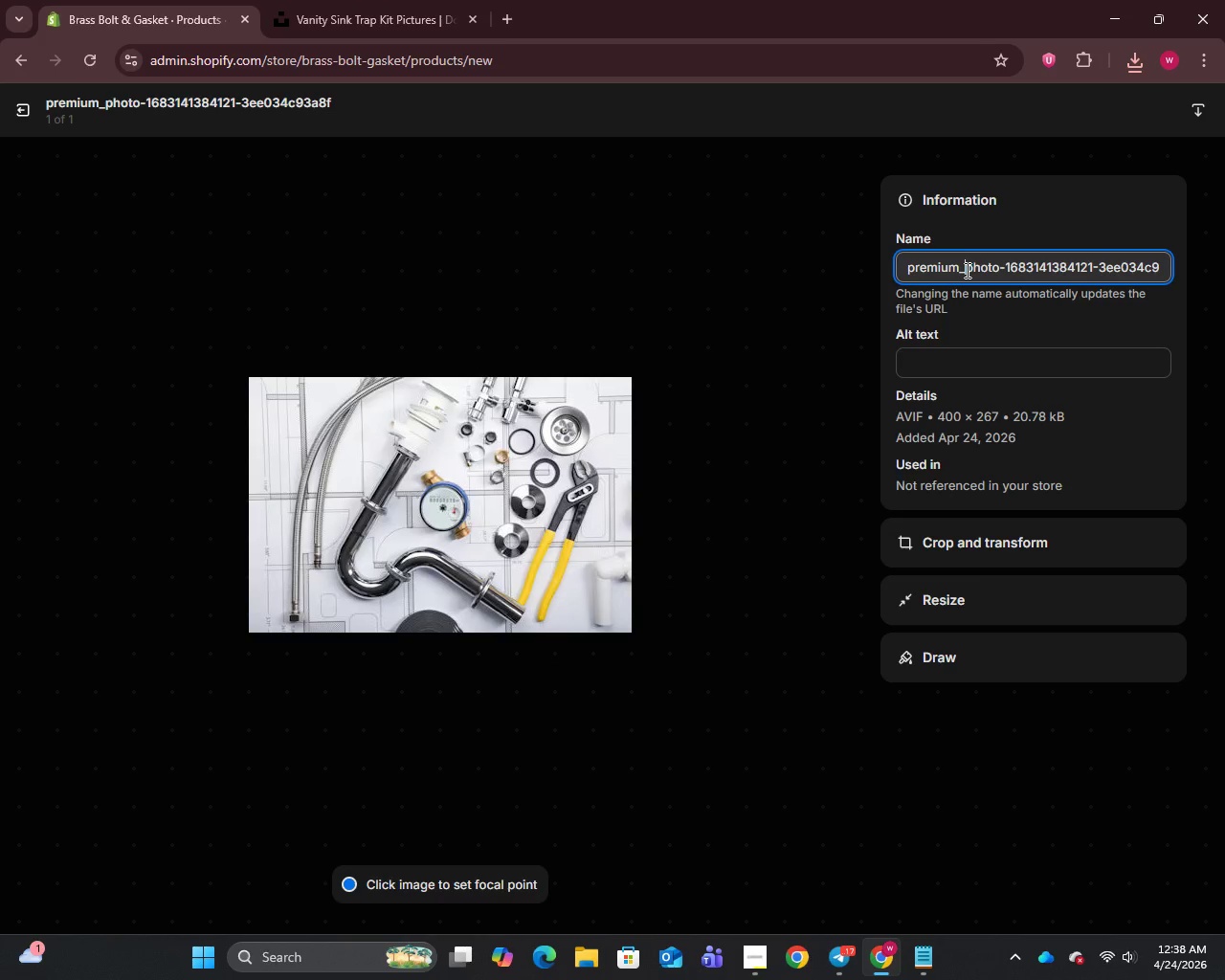 
key(Control+A)
 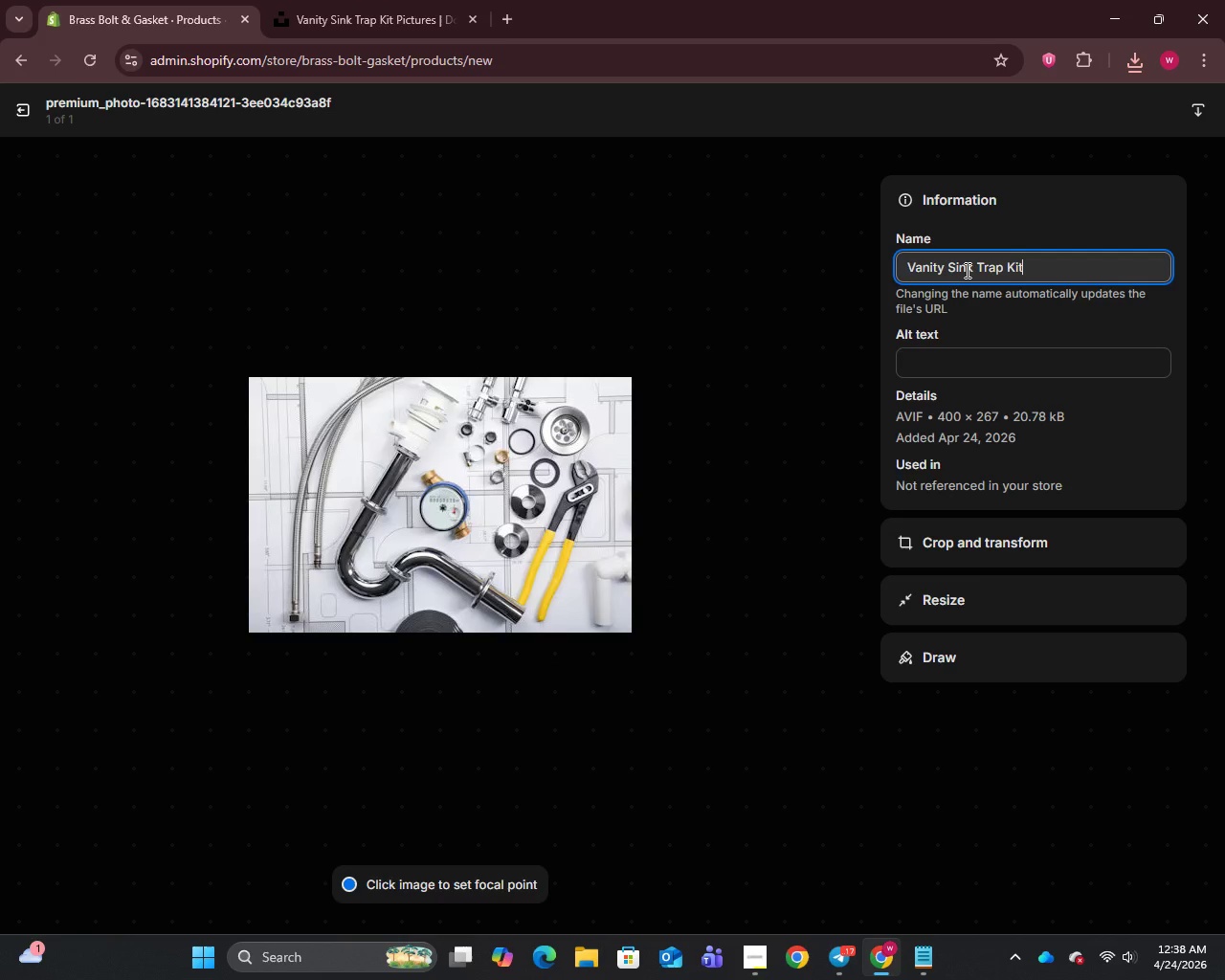 
key(Control+V)
 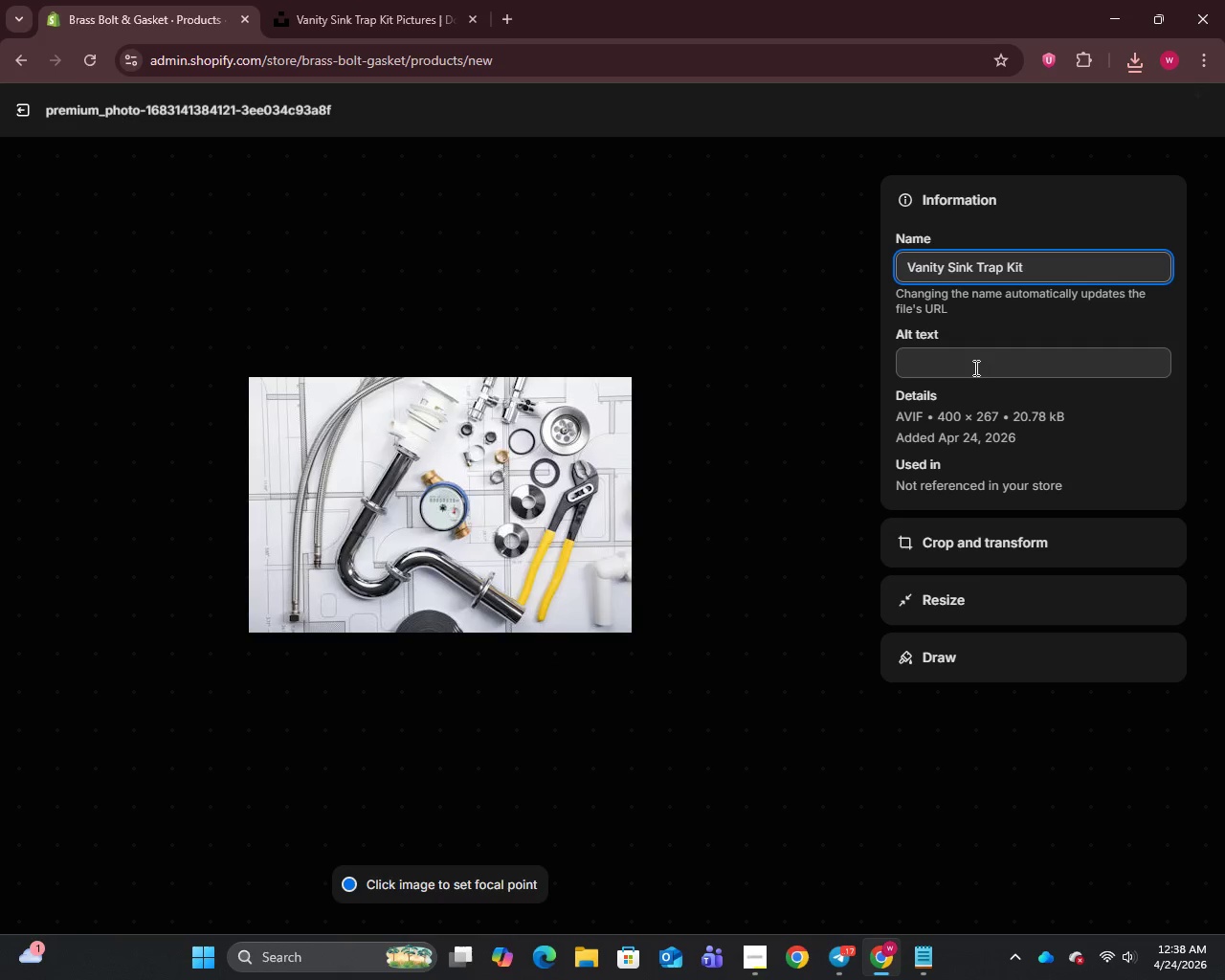 
left_click([974, 368])
 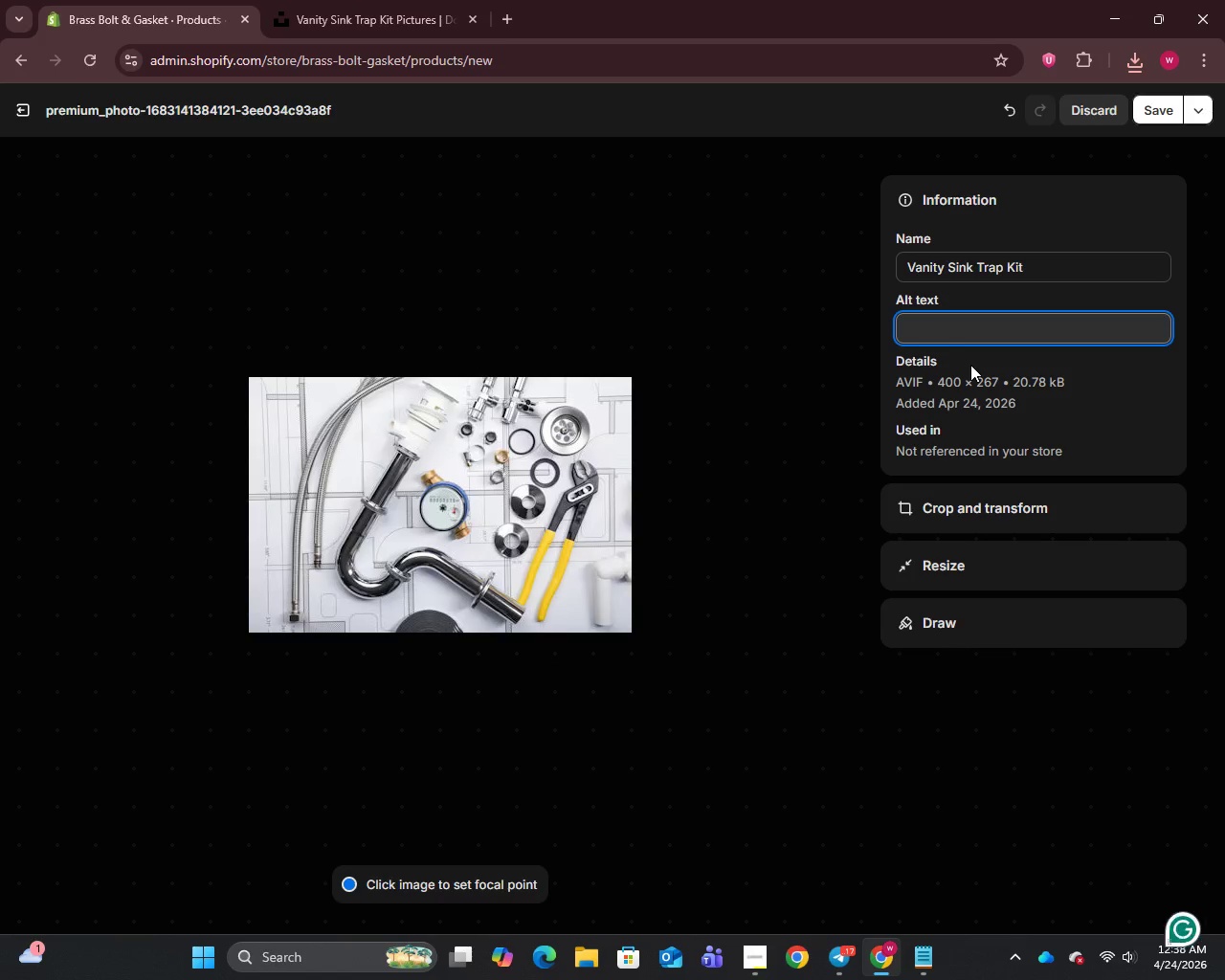 
type(Vanity sink trap kit with P-trap, slip joints, washers and plumbers putty)
 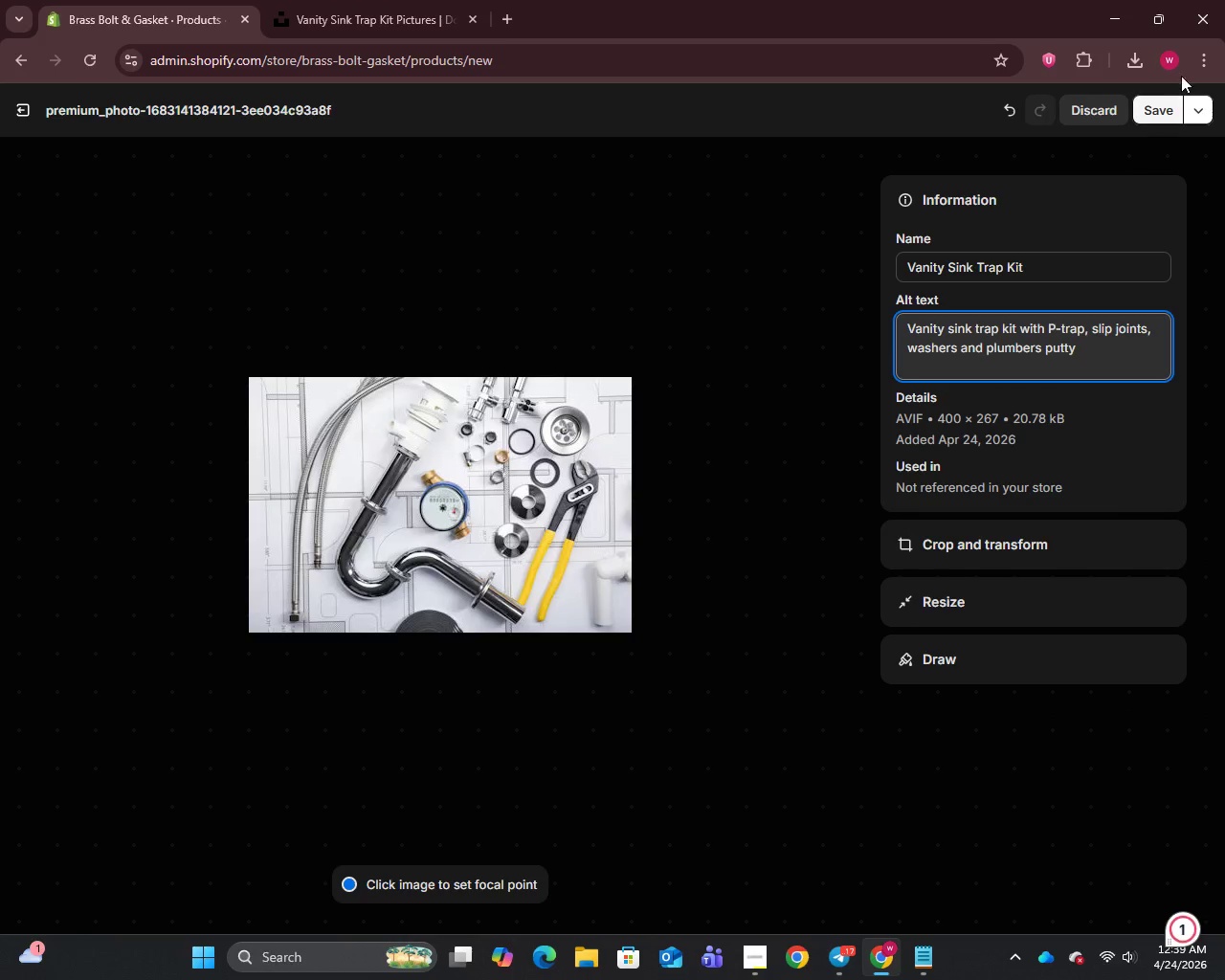 
left_click([1167, 110])
 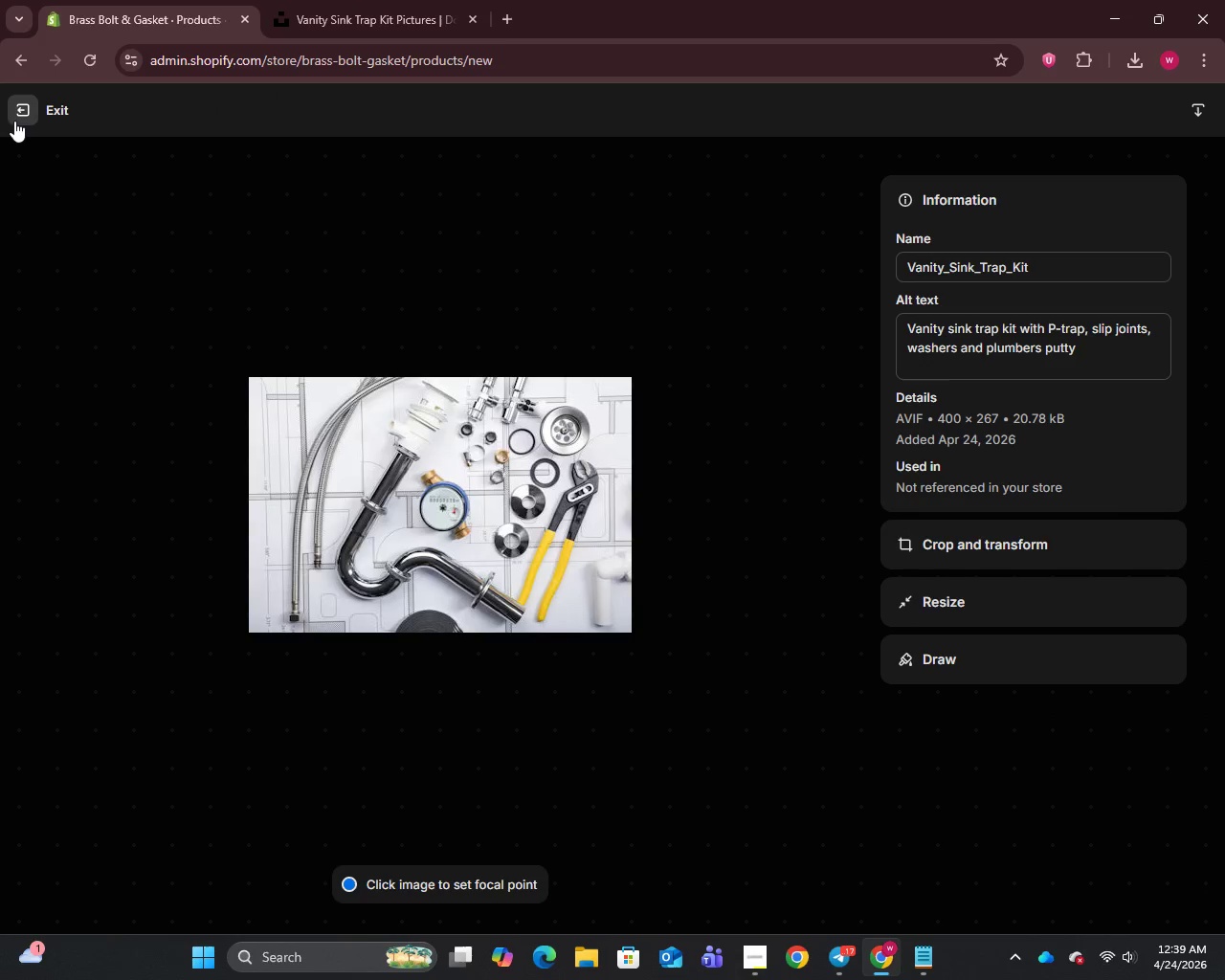 
left_click([17, 113])
 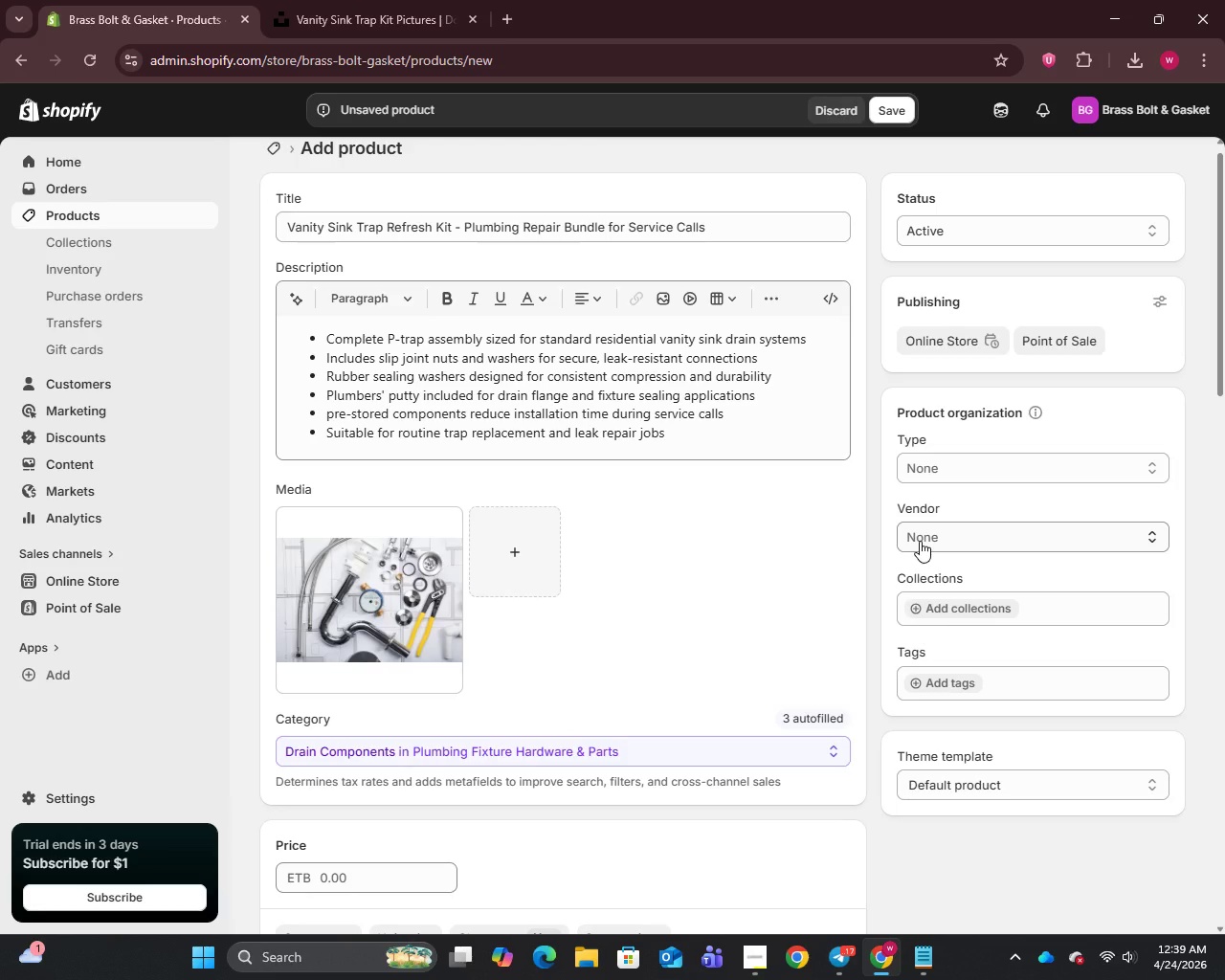 
wait(18.81)
 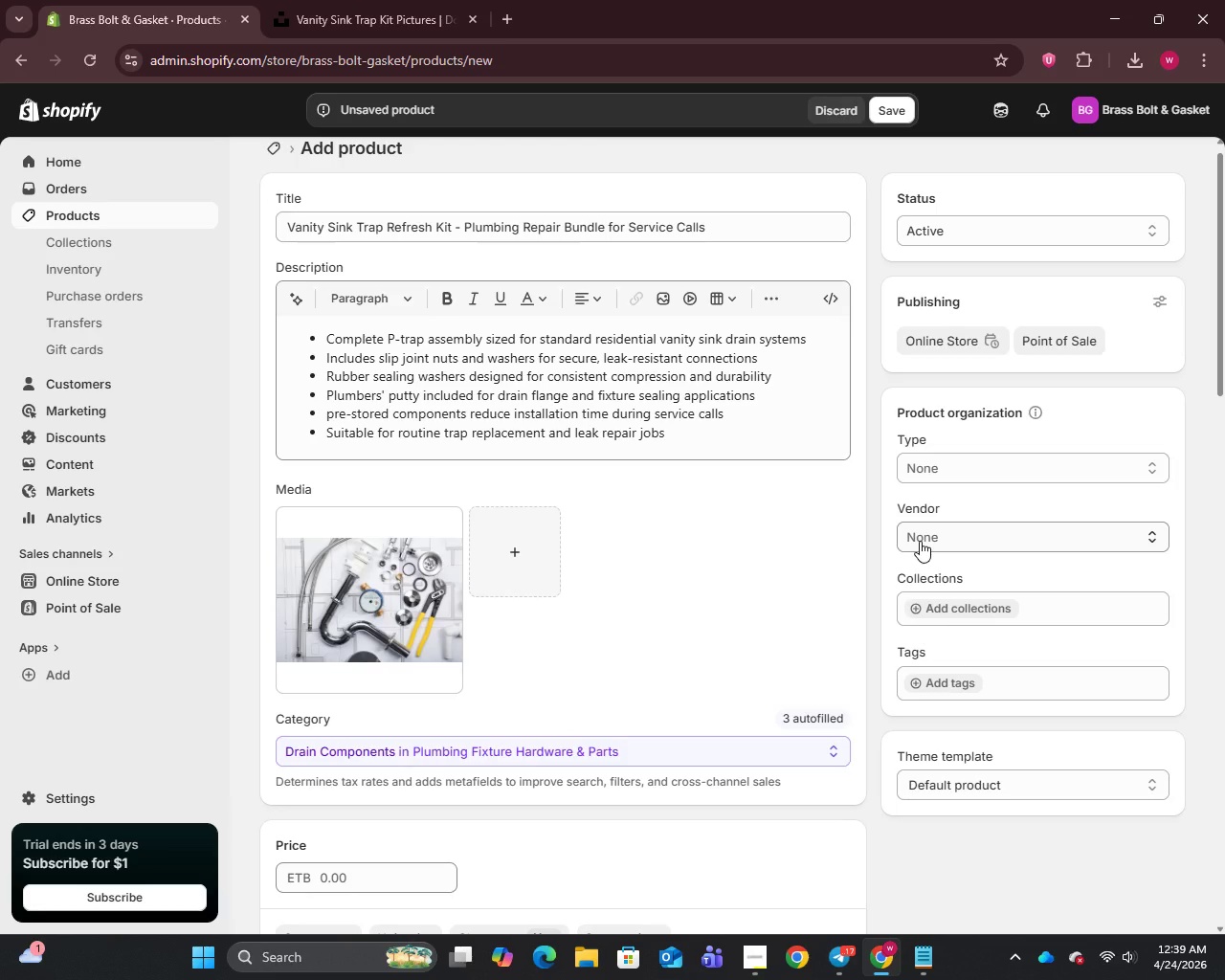 
left_click([955, 470])
 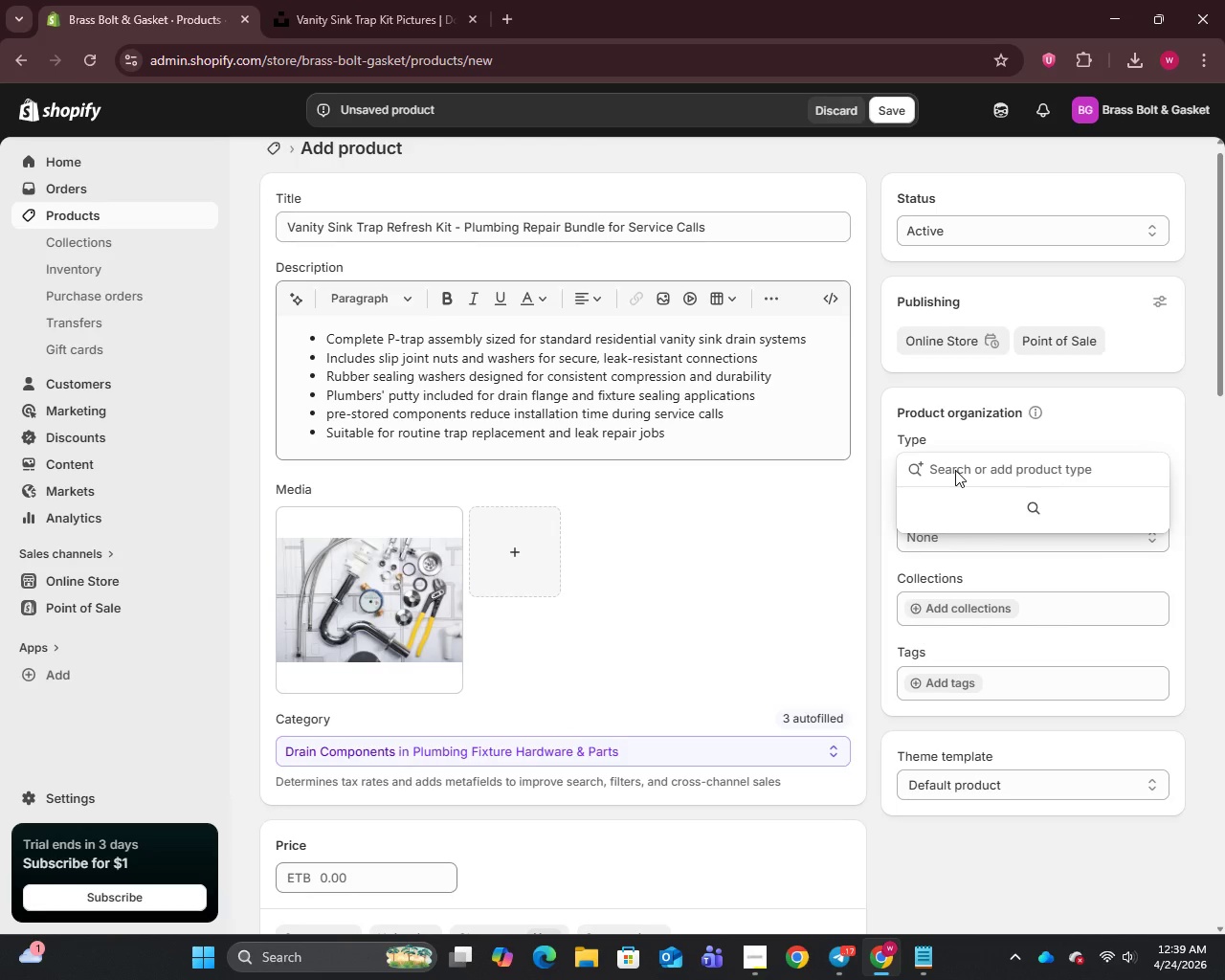 
type(Plumbing Kit)
 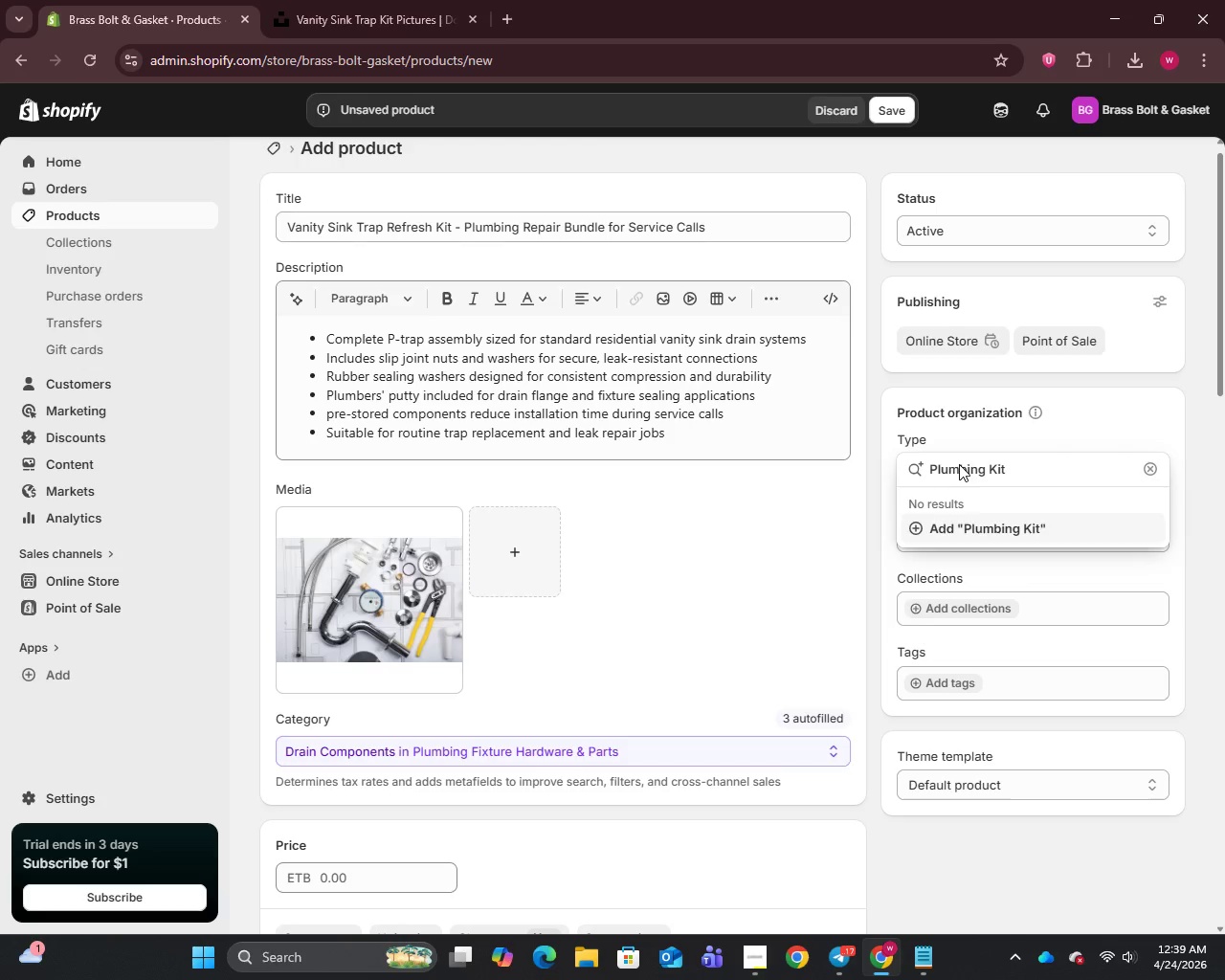 
wait(5.5)
 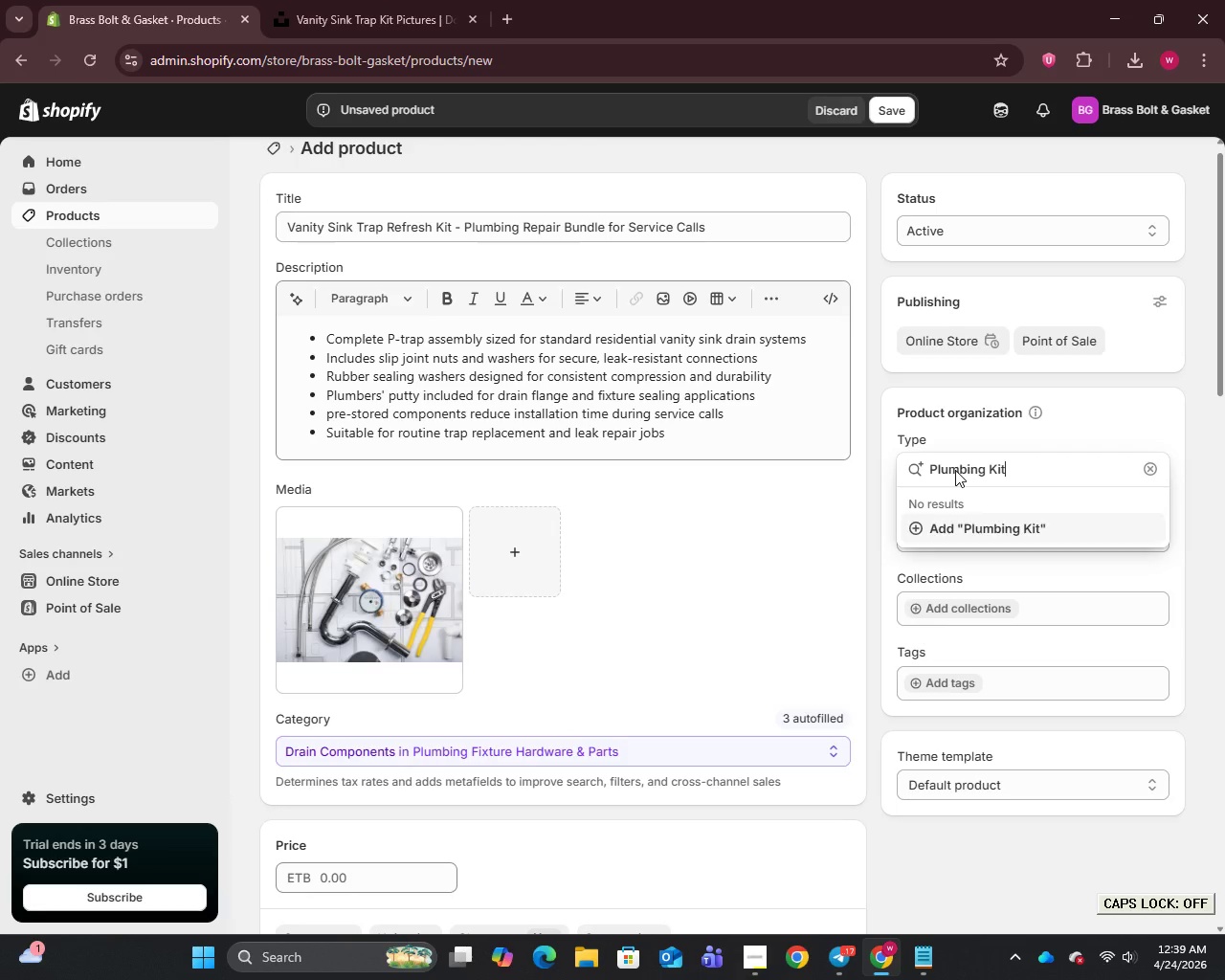 
left_click([1011, 532])
 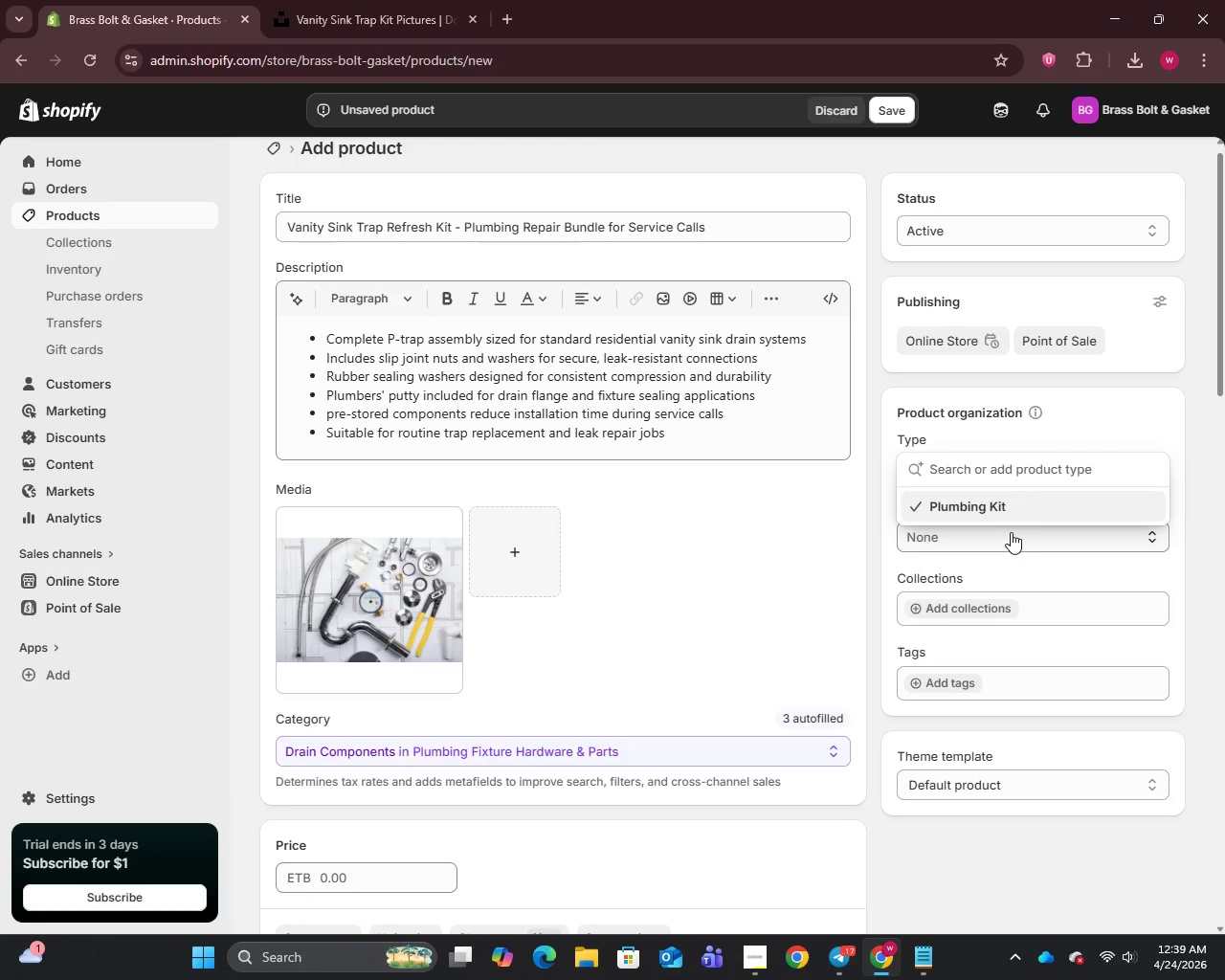 
left_click([1013, 542])
 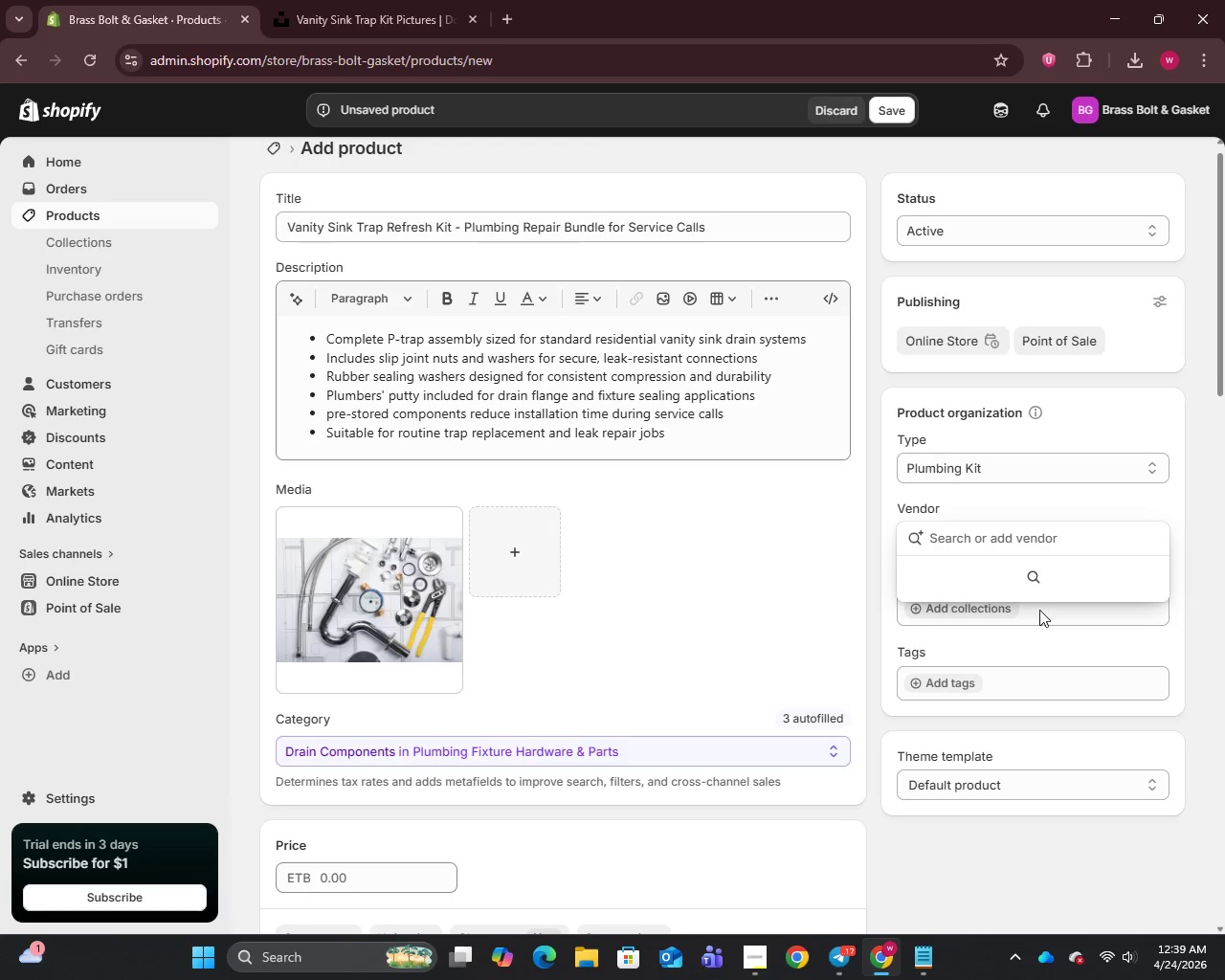 
left_click([1040, 613])
 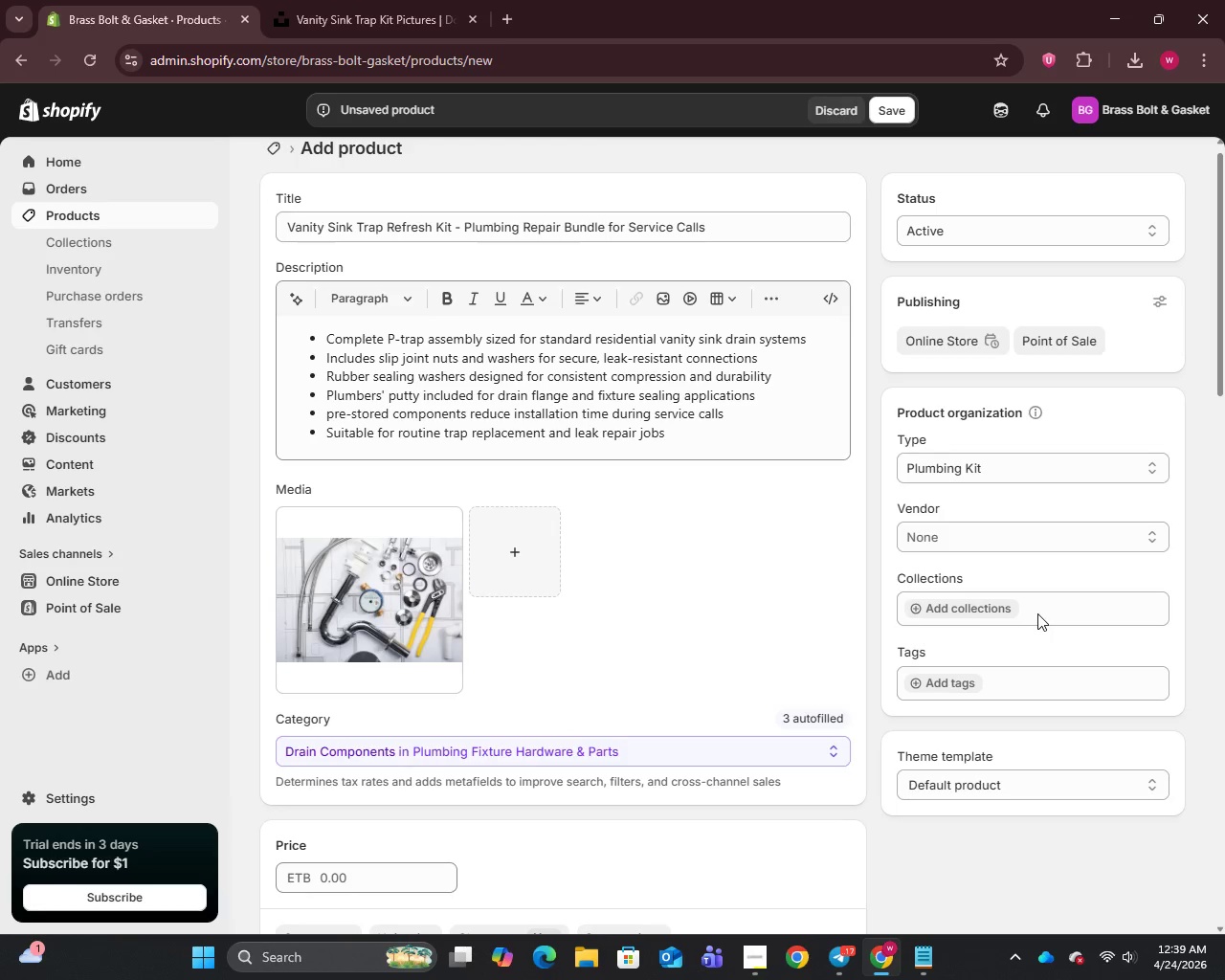 
left_click([1037, 613])
 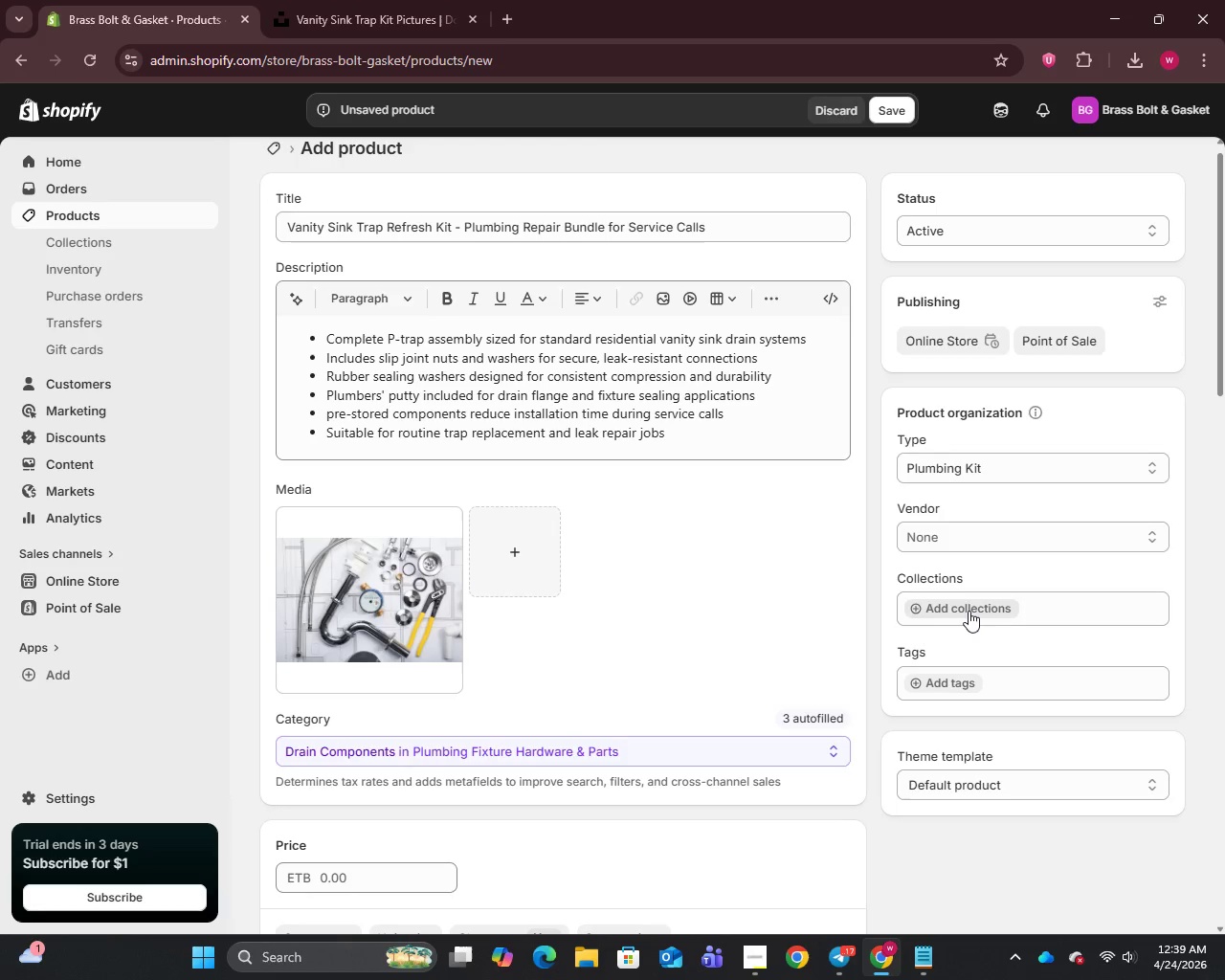 
left_click([967, 610])
 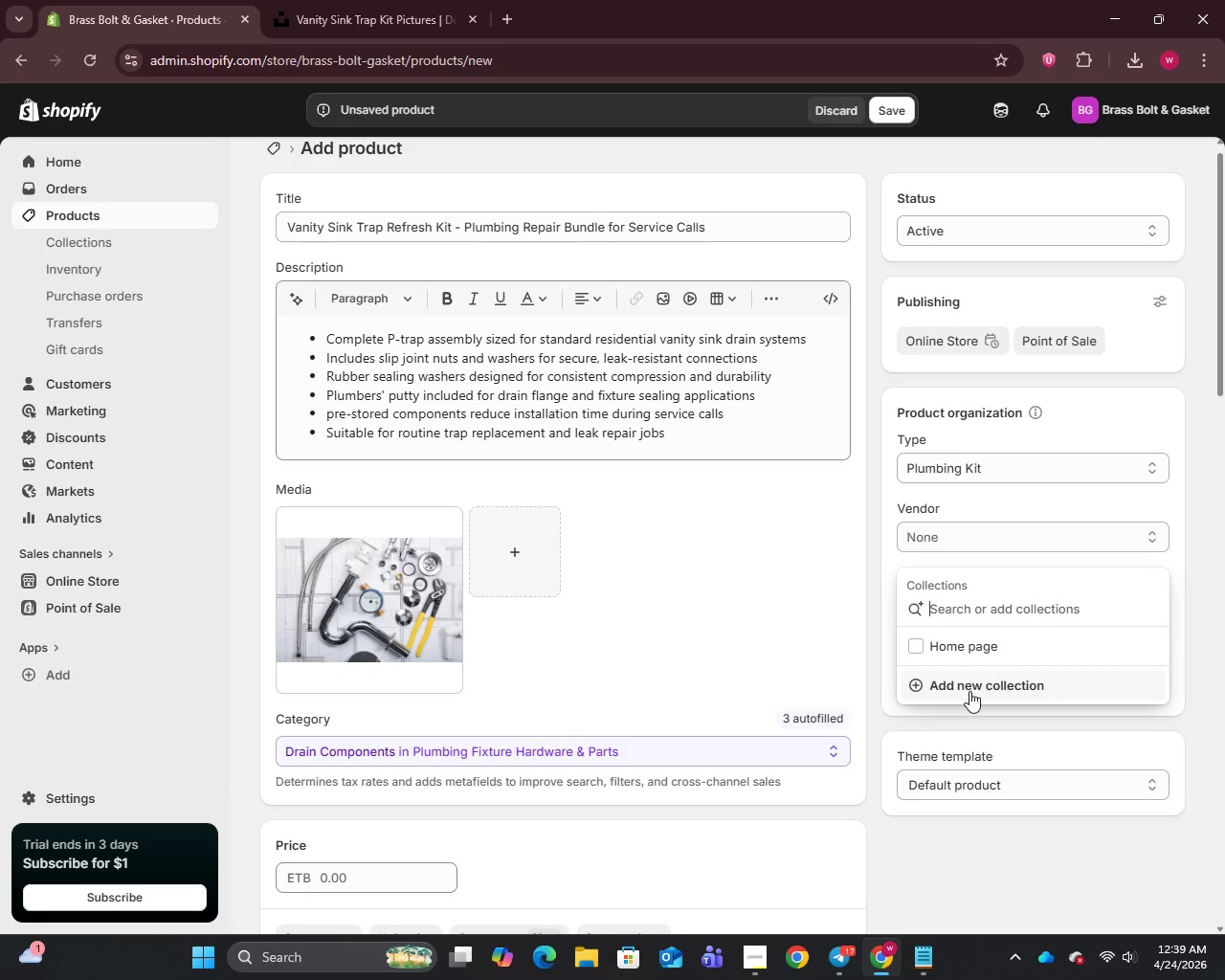 
left_click([969, 691])
 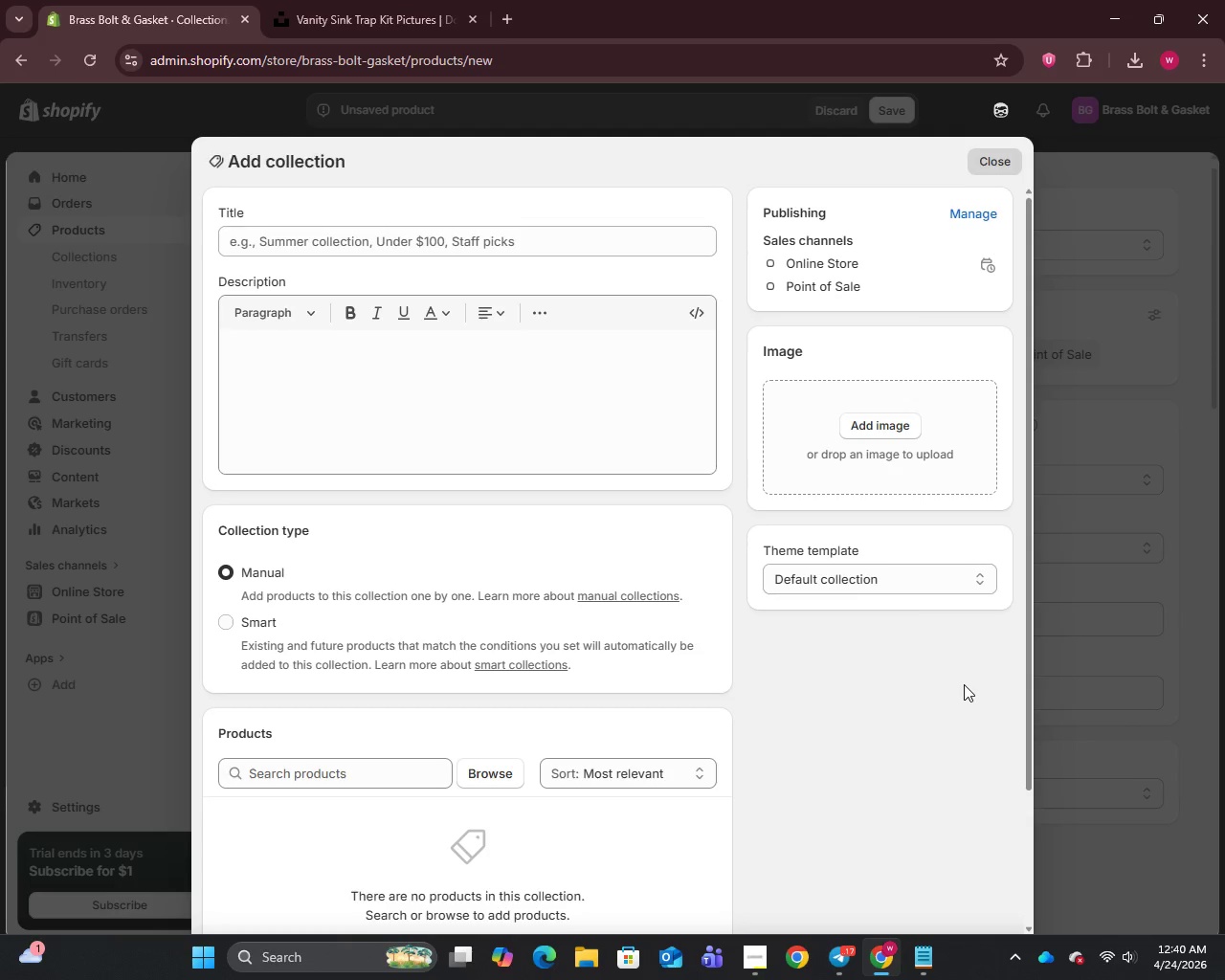 
wait(6.81)
 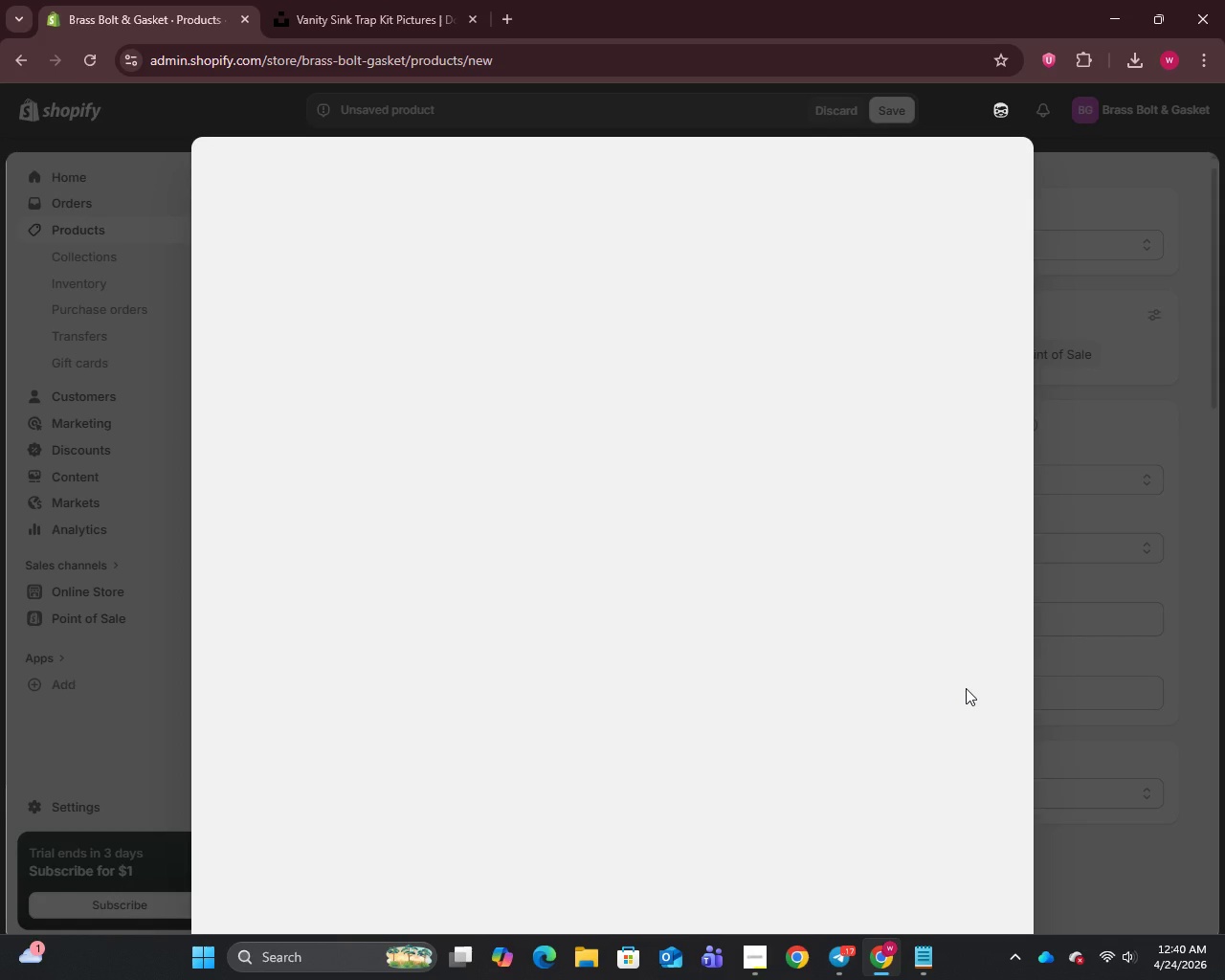 
left_click([348, 246])
 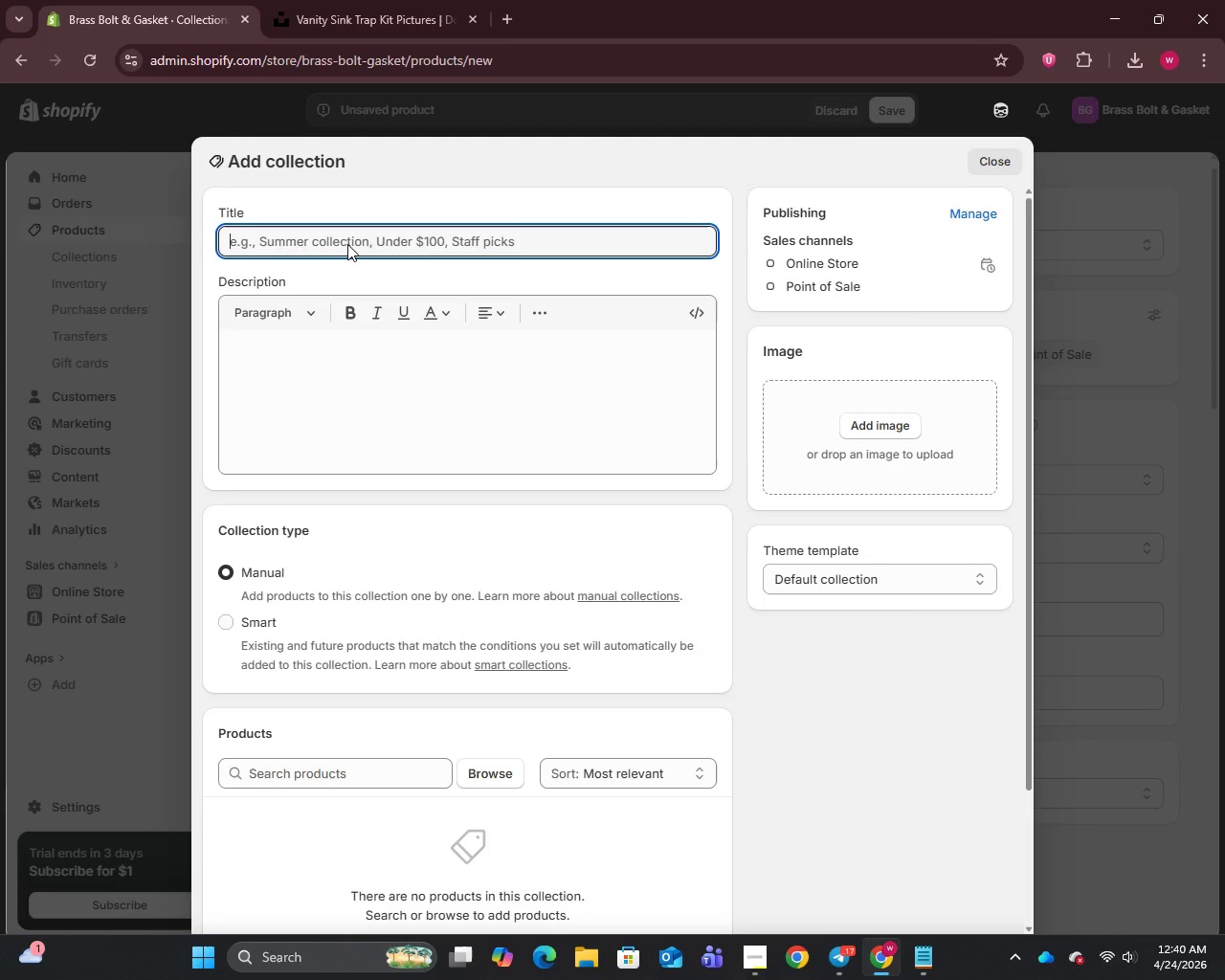 
type(Service Call Kit)
 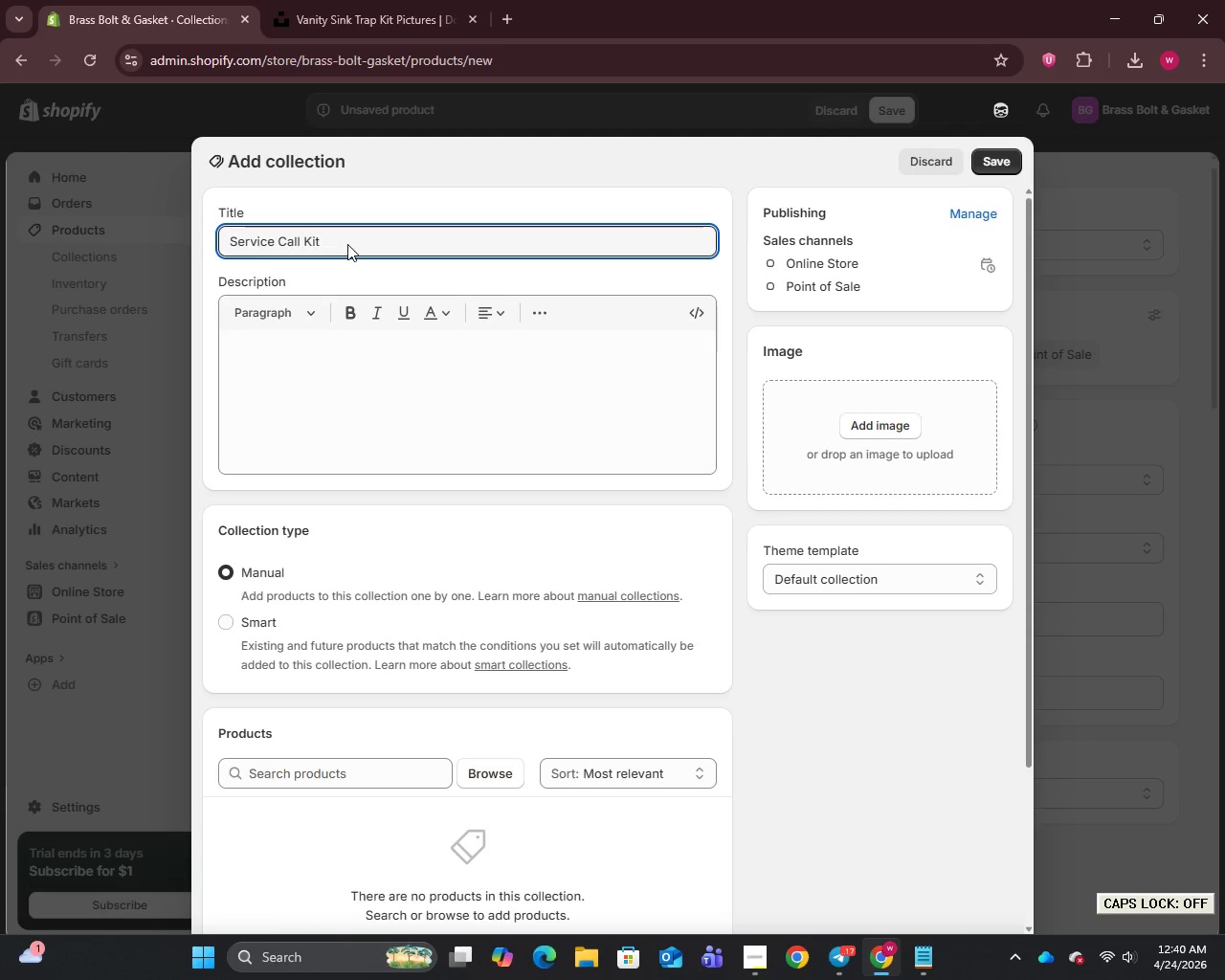 
scroll: coordinate [347, 243], scroll_direction: up, amount: 1.0
 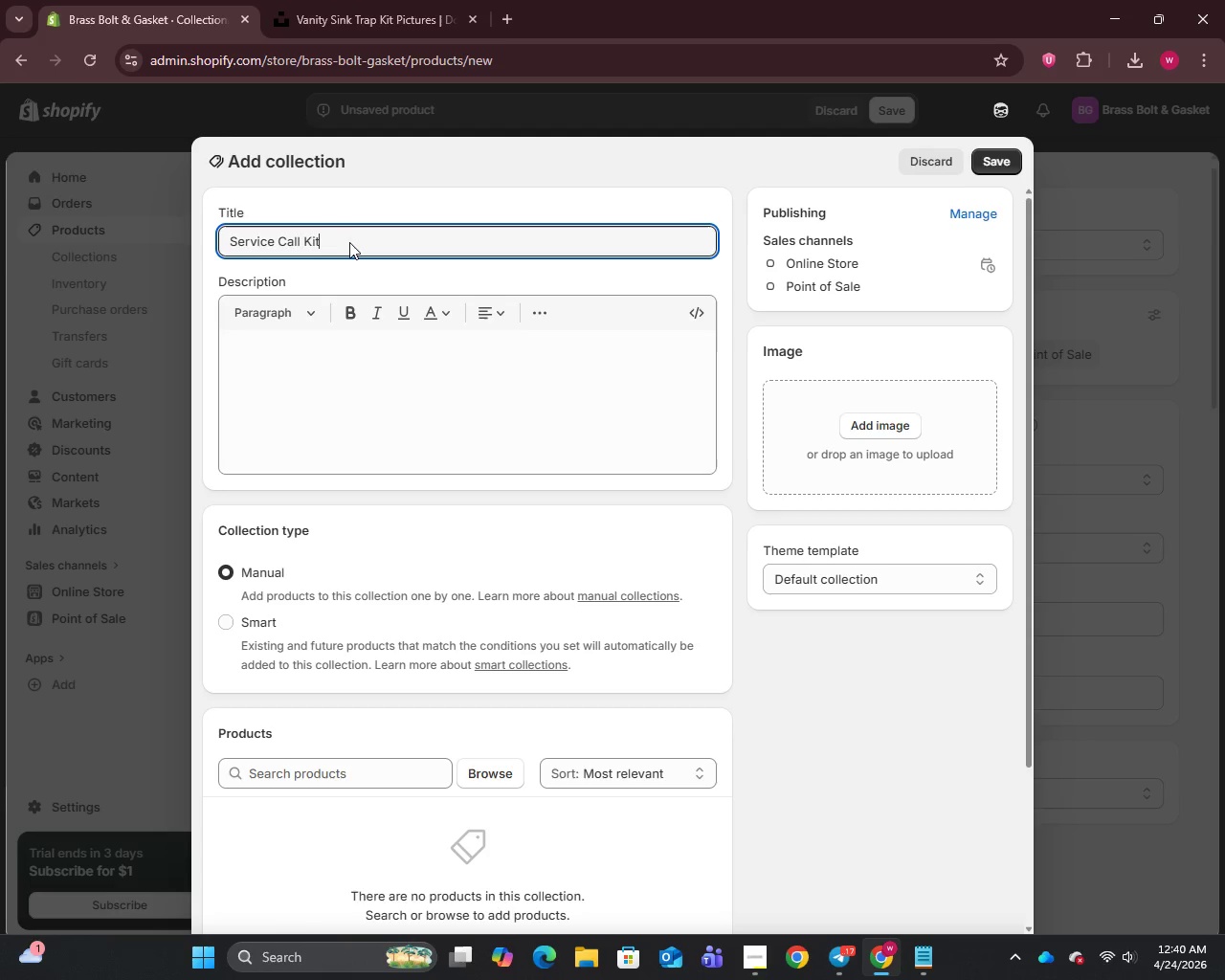 
key(S)
 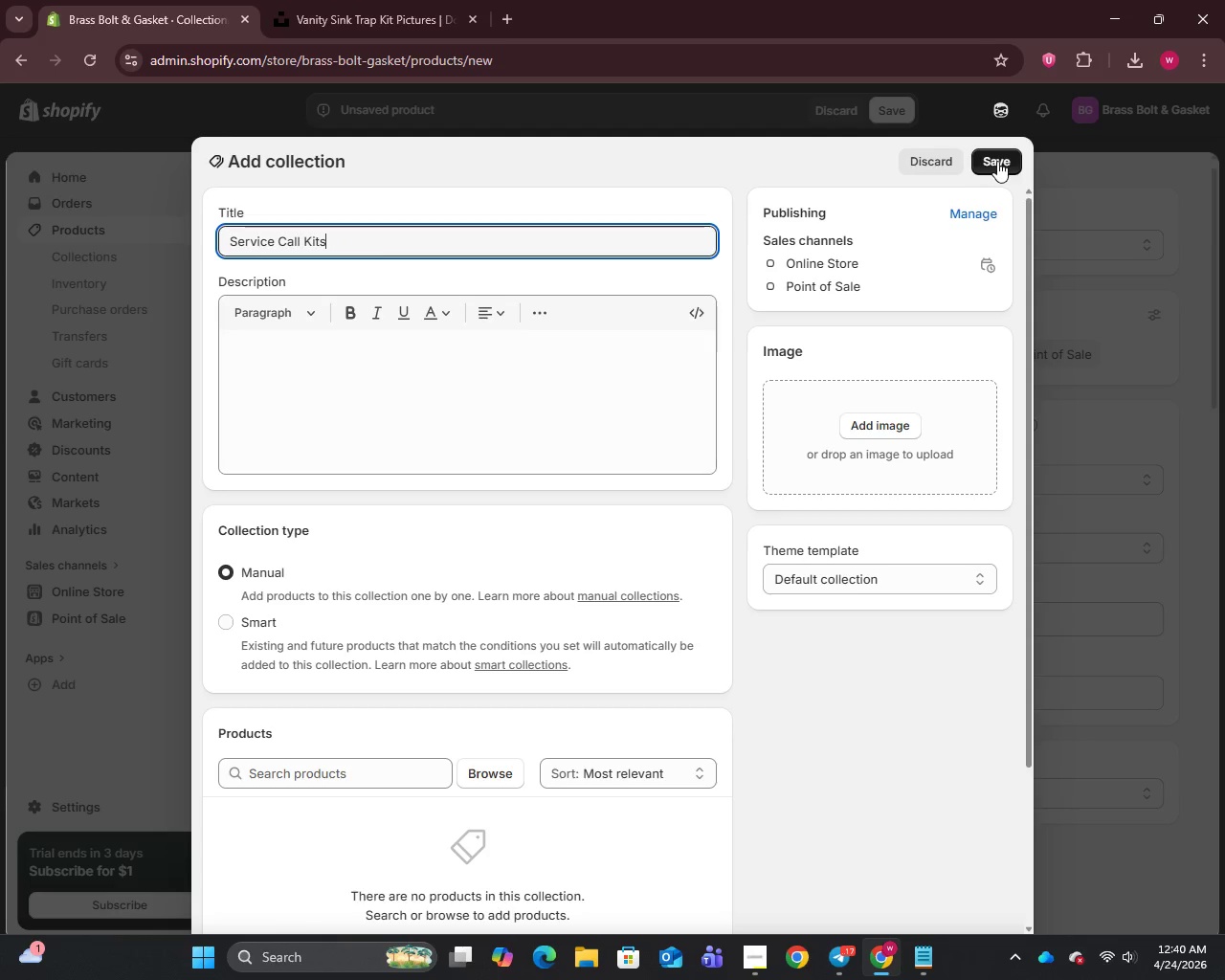 
left_click([997, 161])
 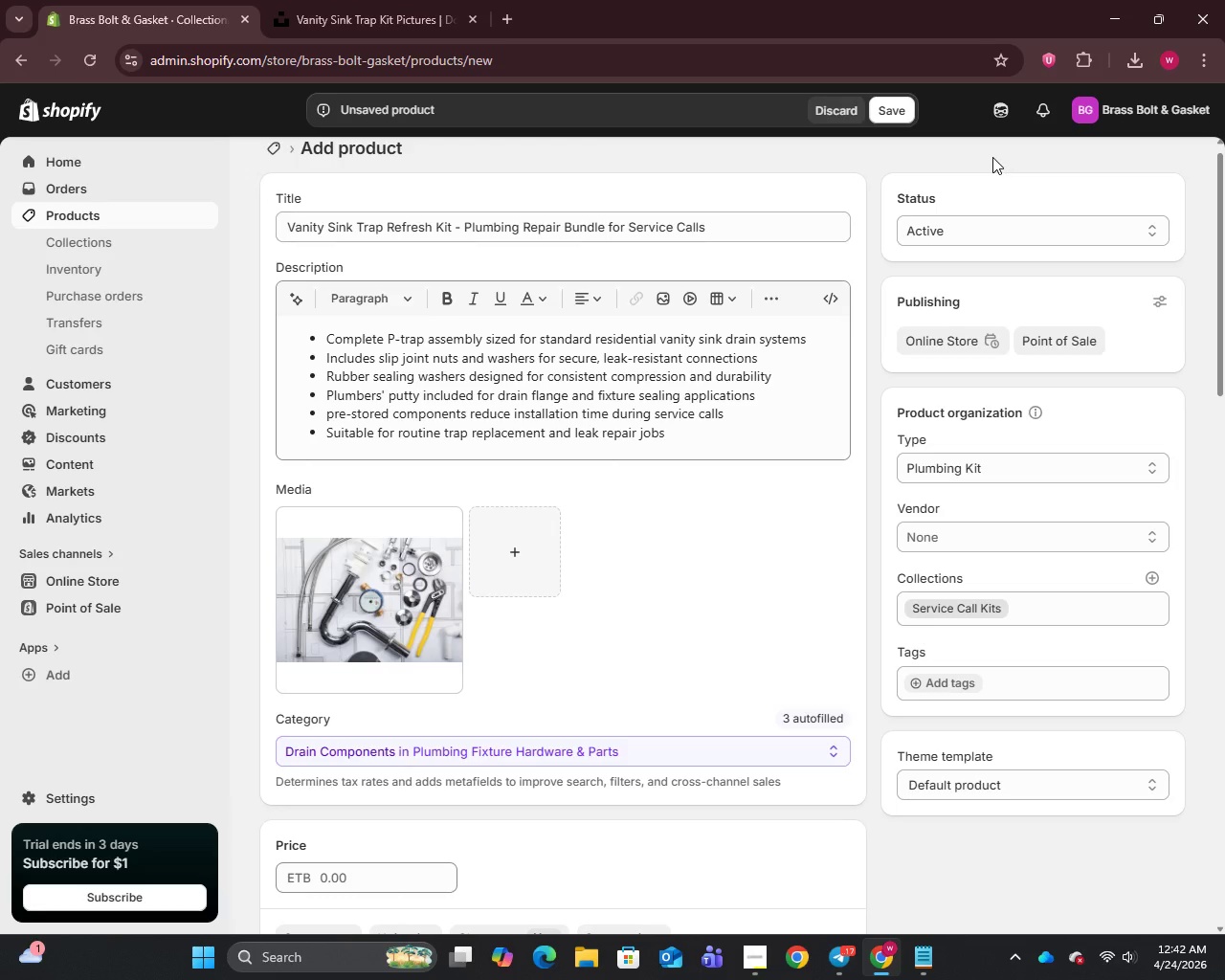 
wait(105.7)
 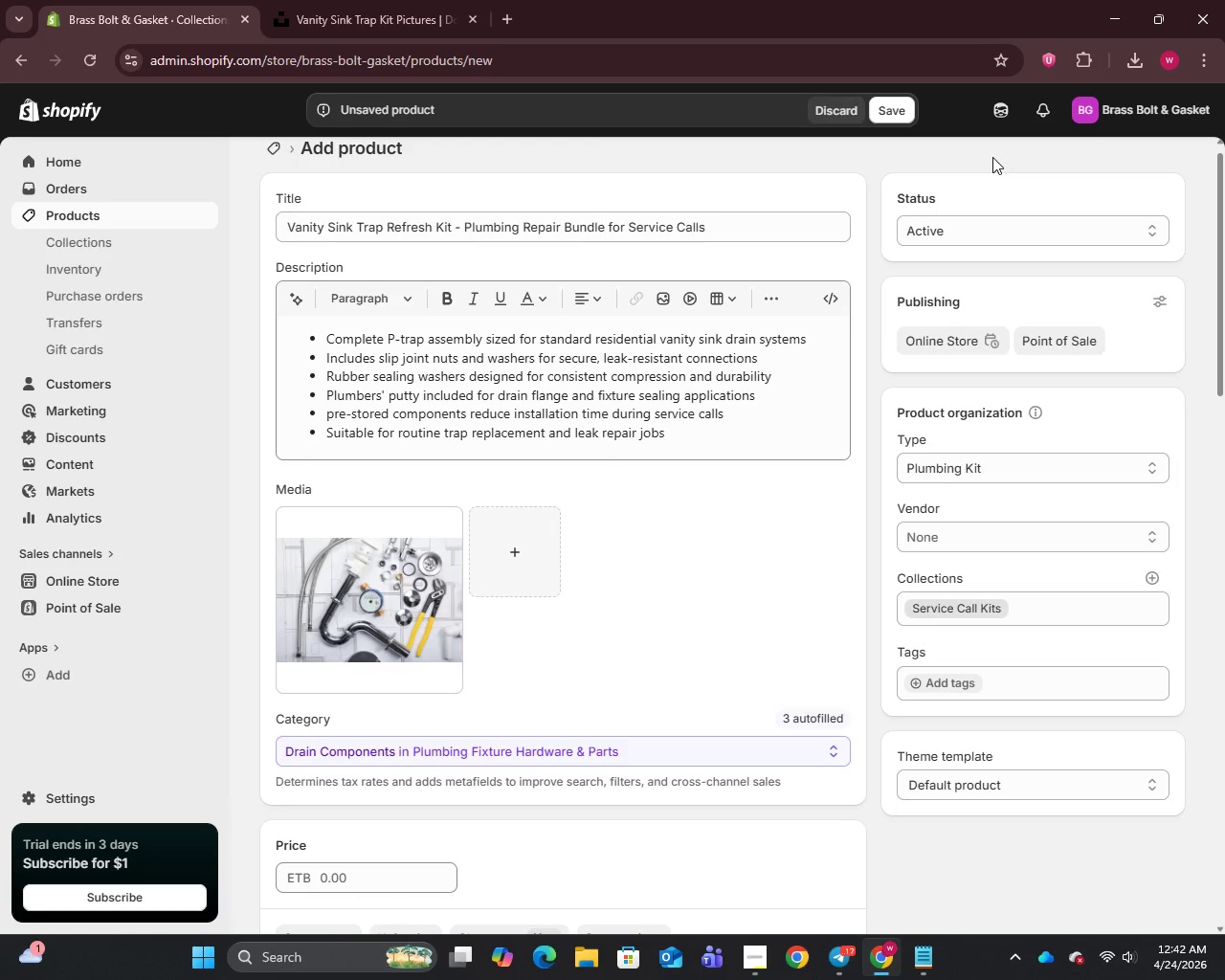 
left_click([895, 101])
 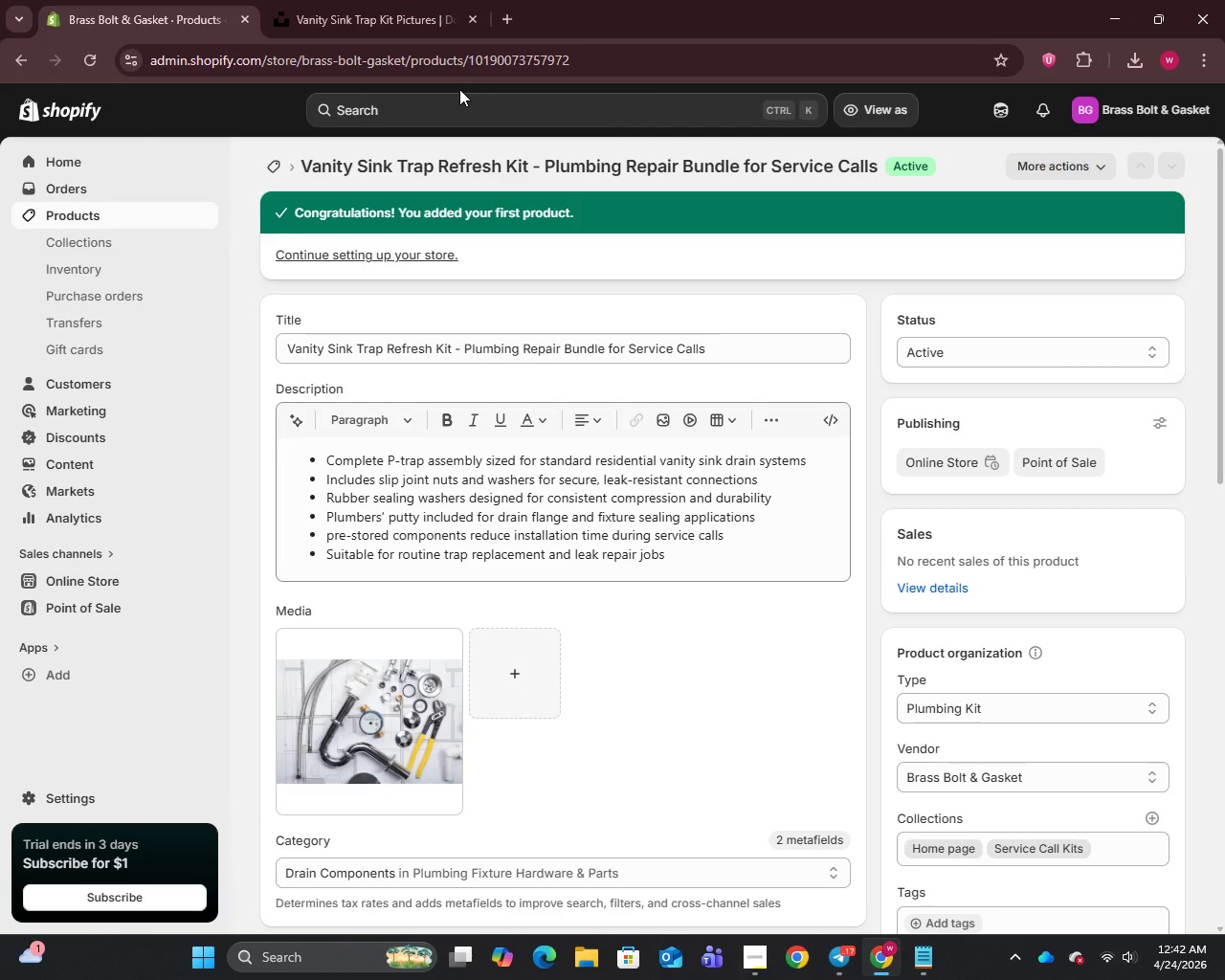 
wait(18.97)
 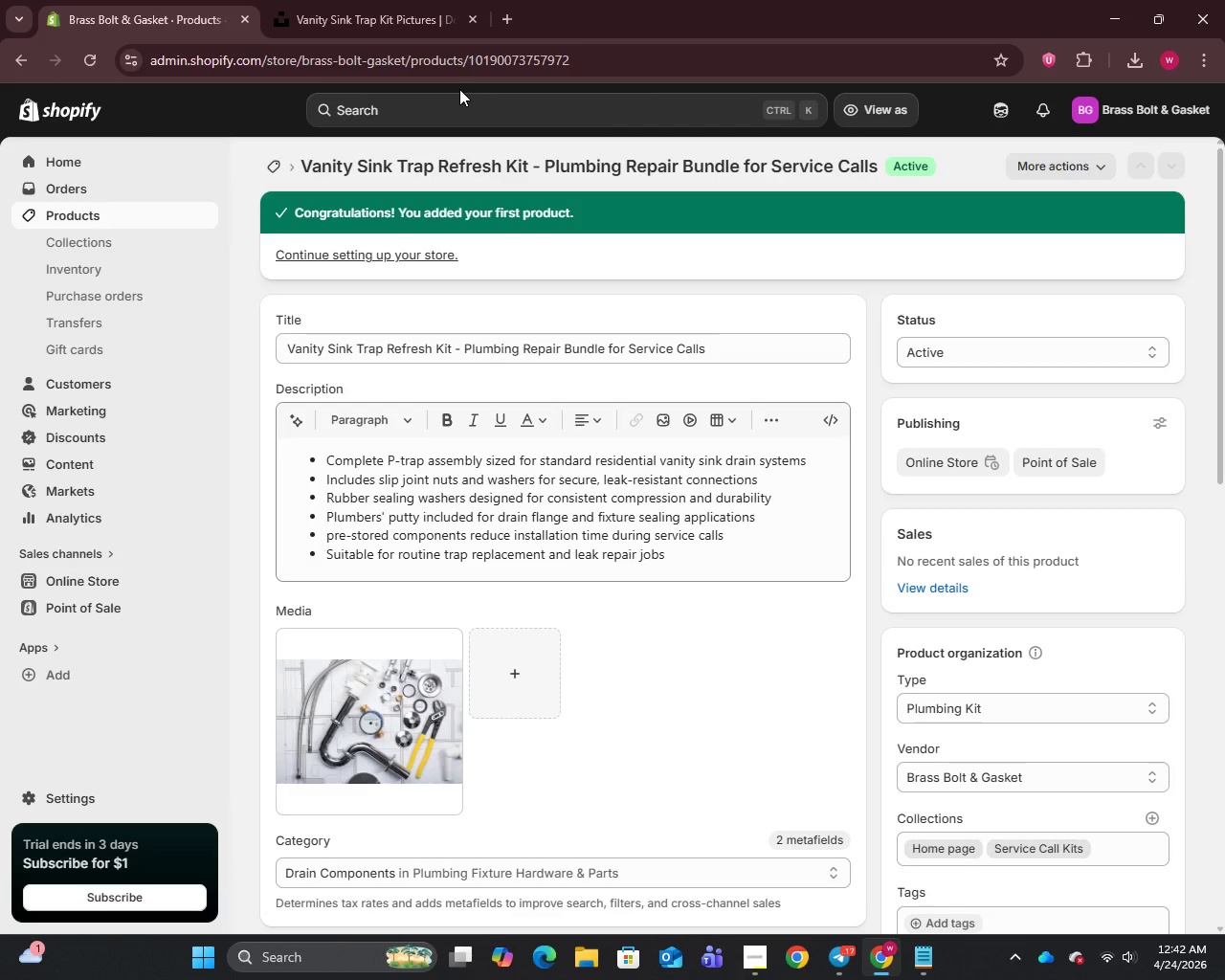 
left_click([363, 71])
 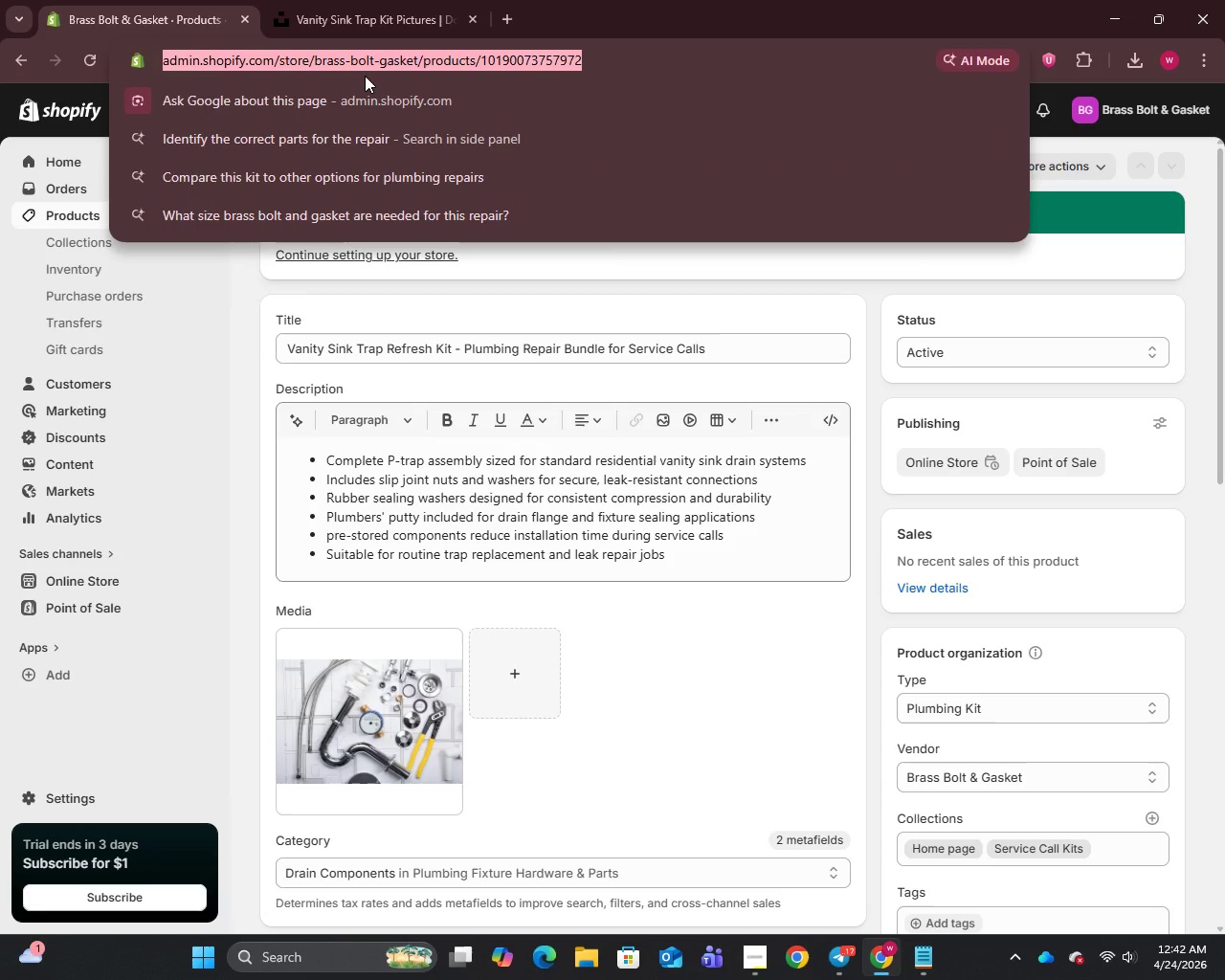 
left_click([173, 312])
 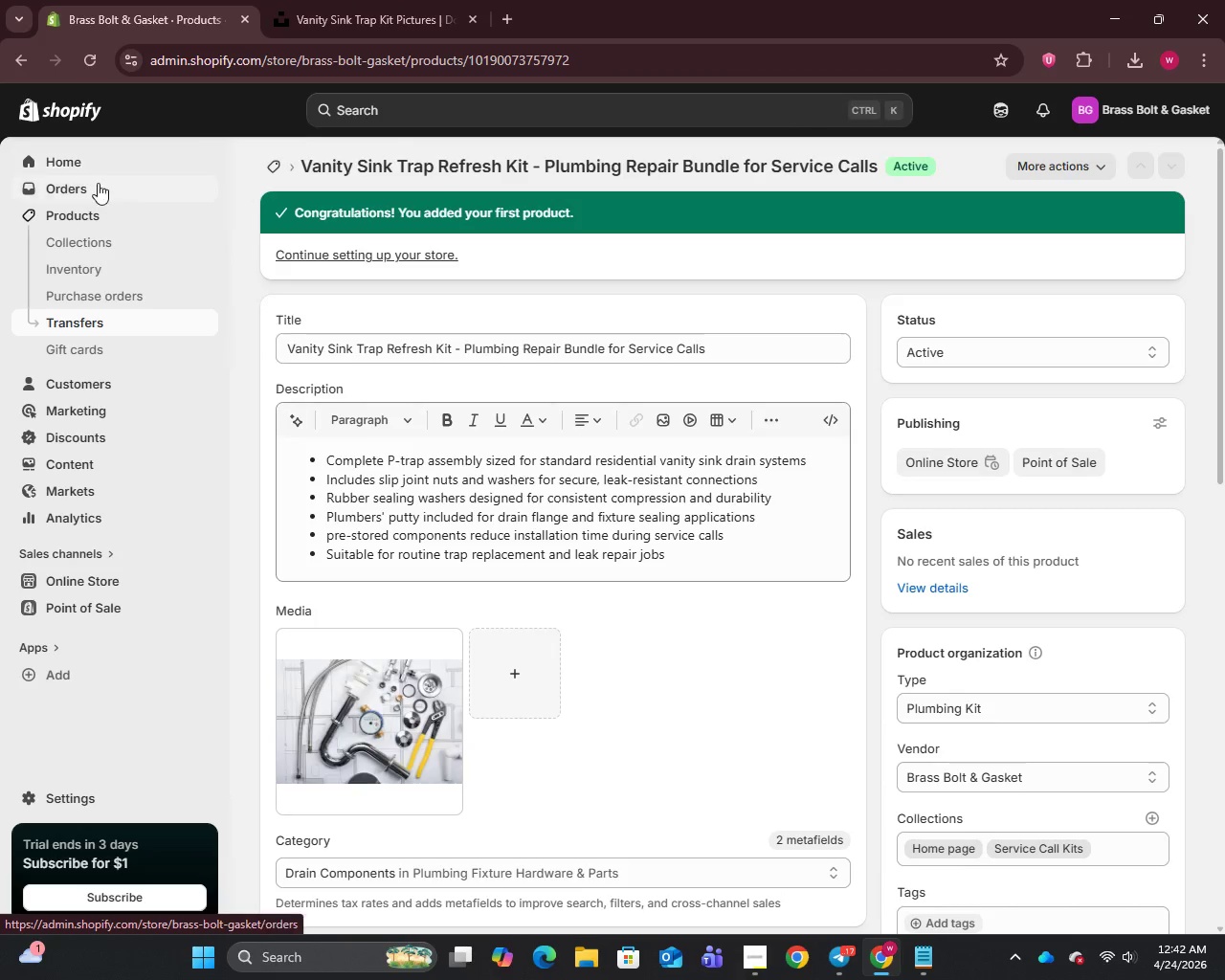 
mouse_move([99, 188])
 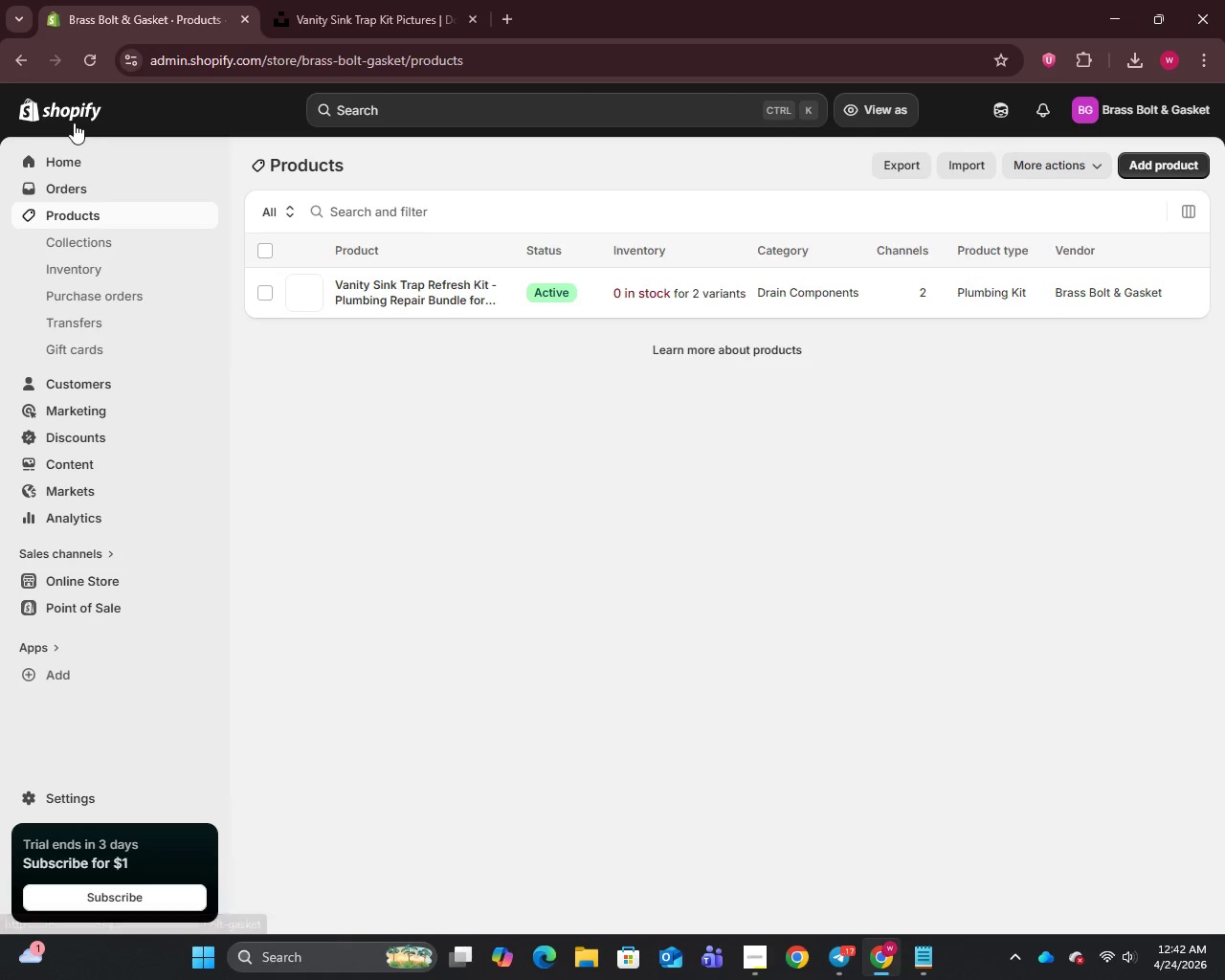 
left_click([67, 105])
 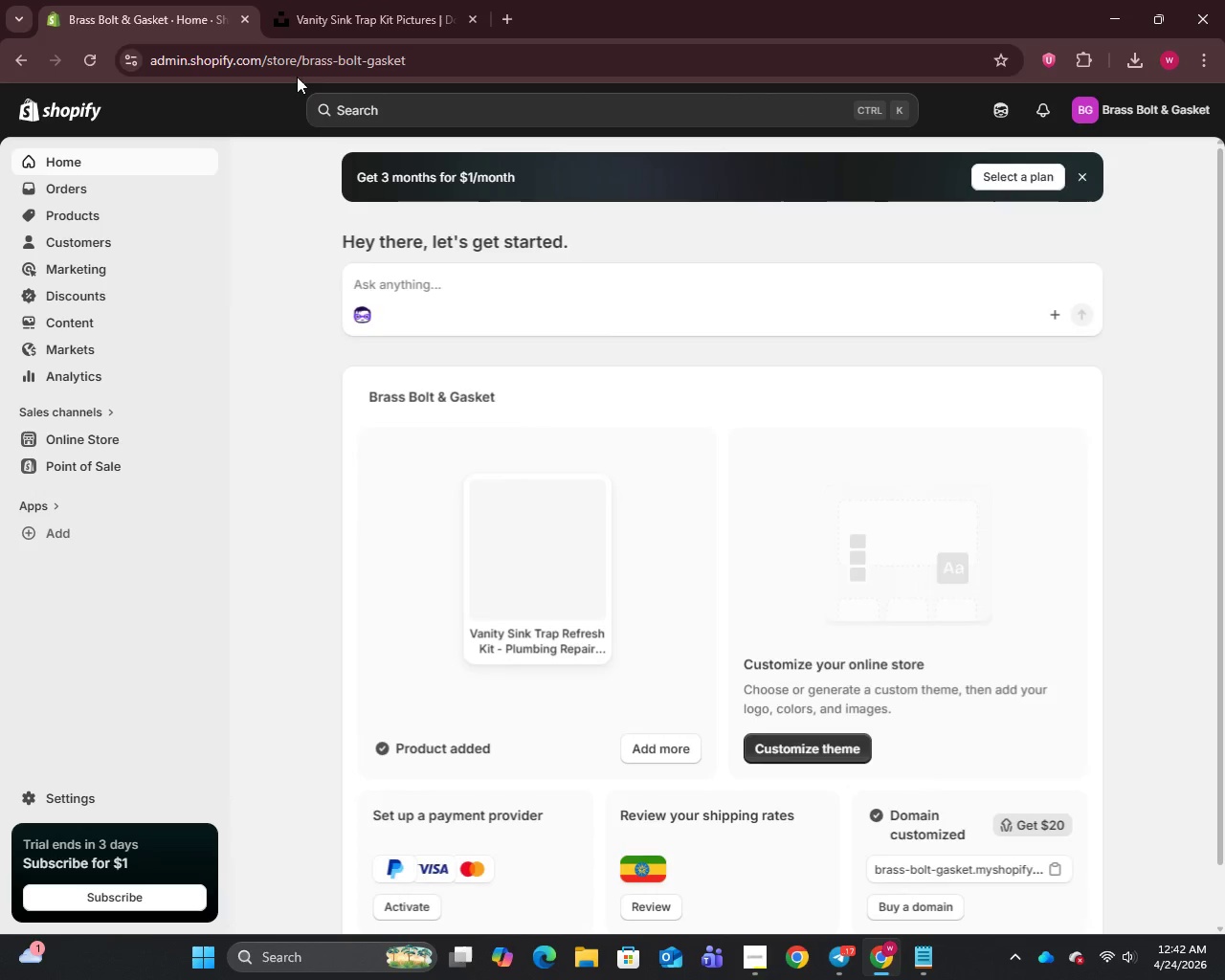 
left_click([382, 53])
 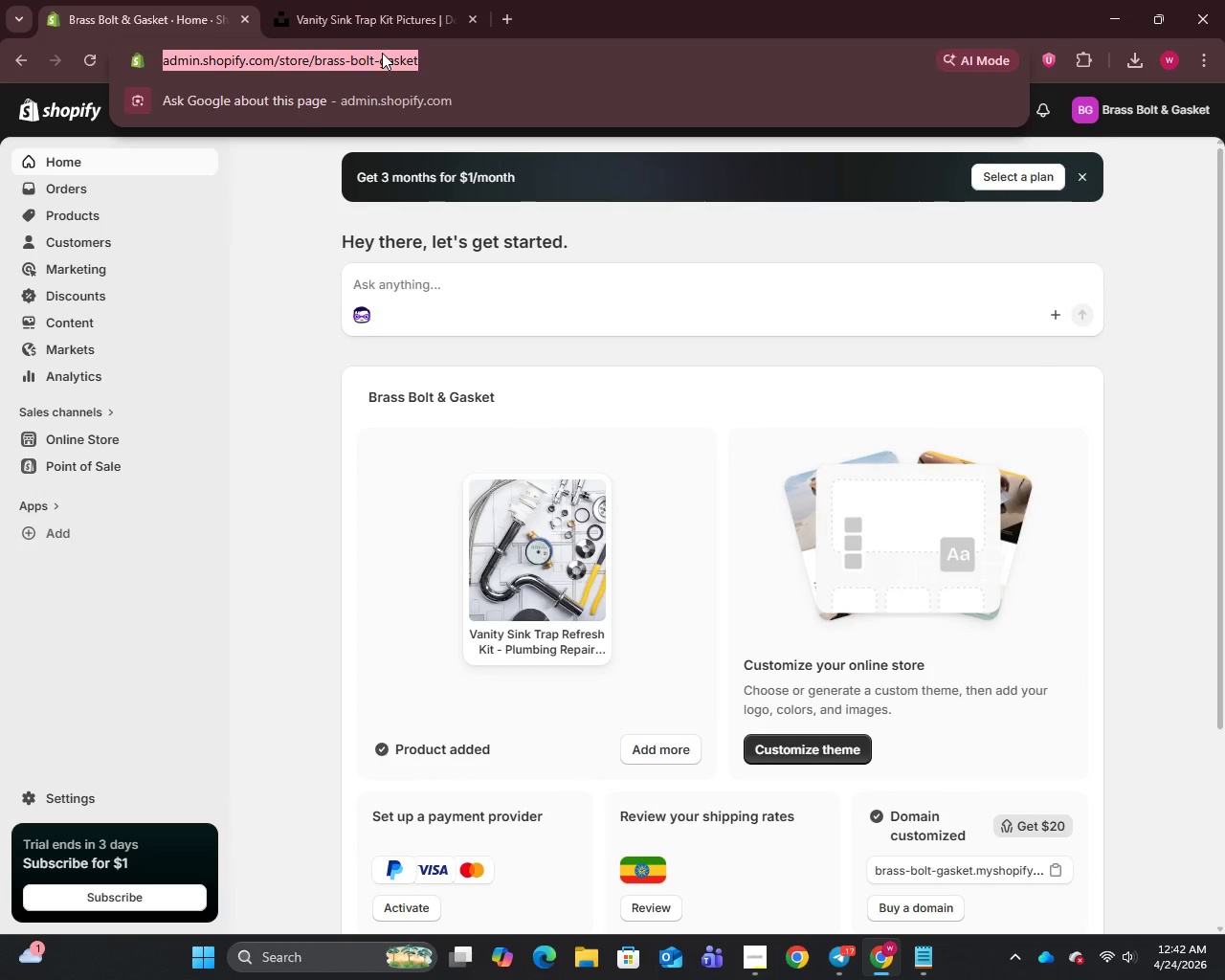 
key(Control+C)
 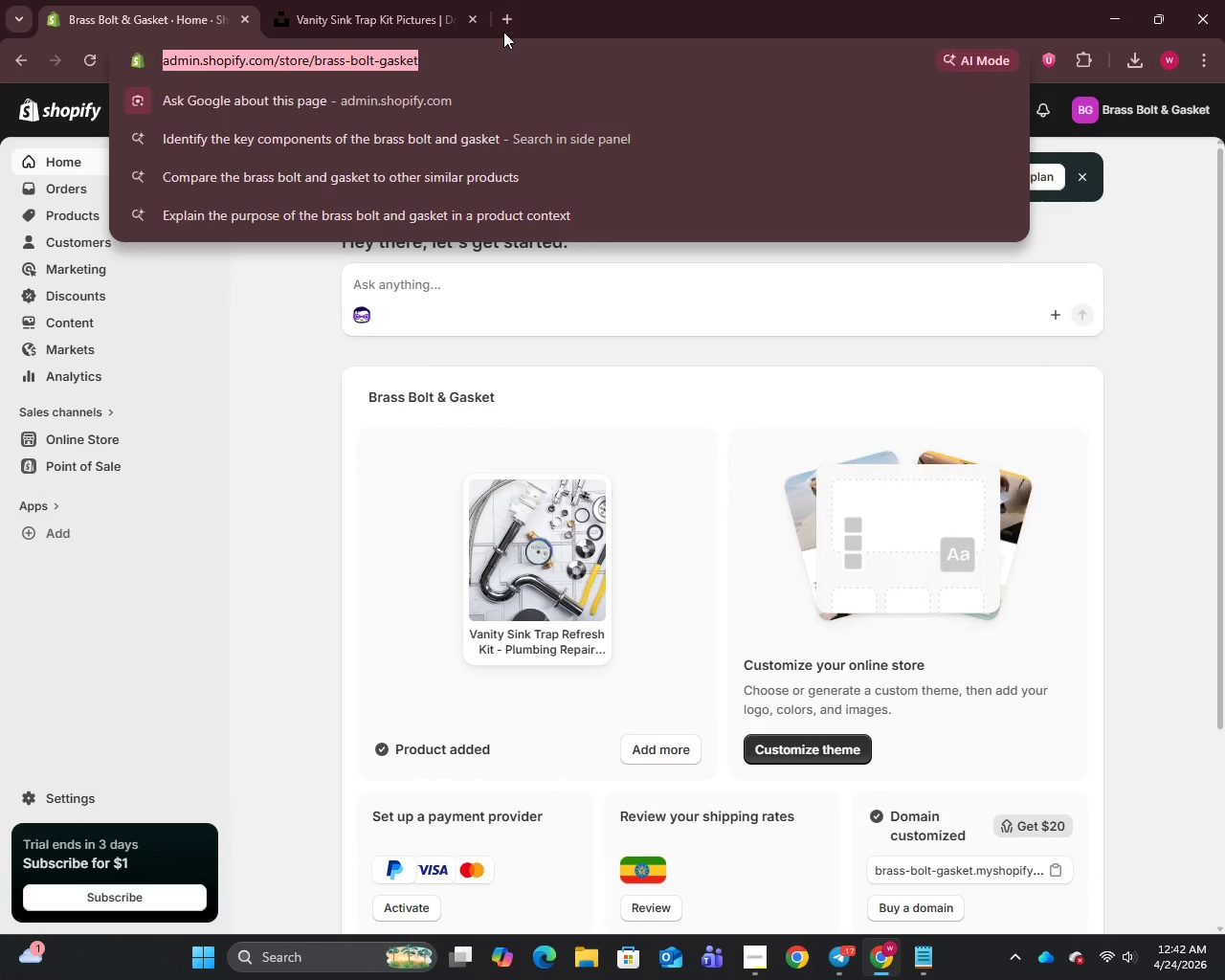 
left_click([512, 18])
 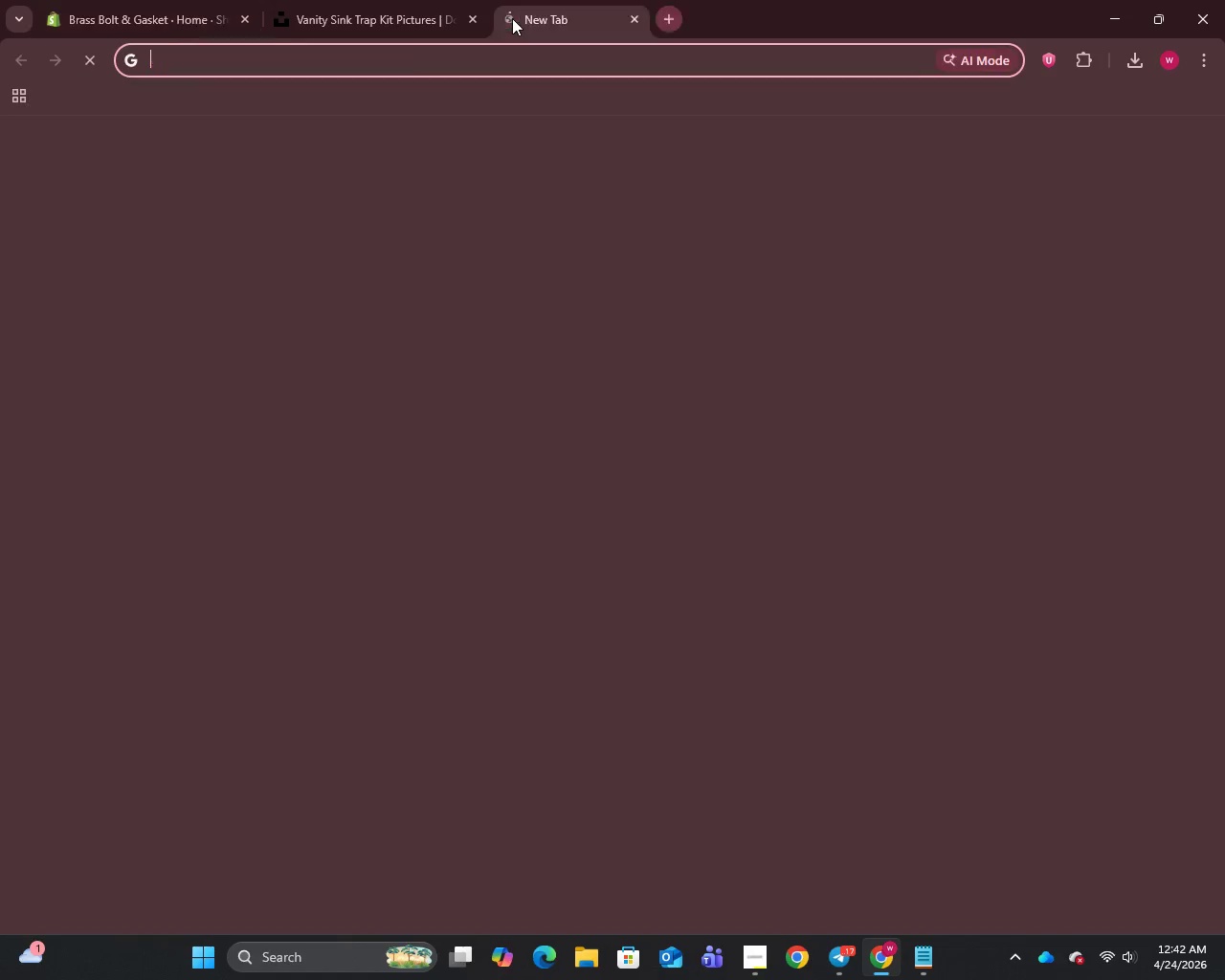 
key(Control+V)
 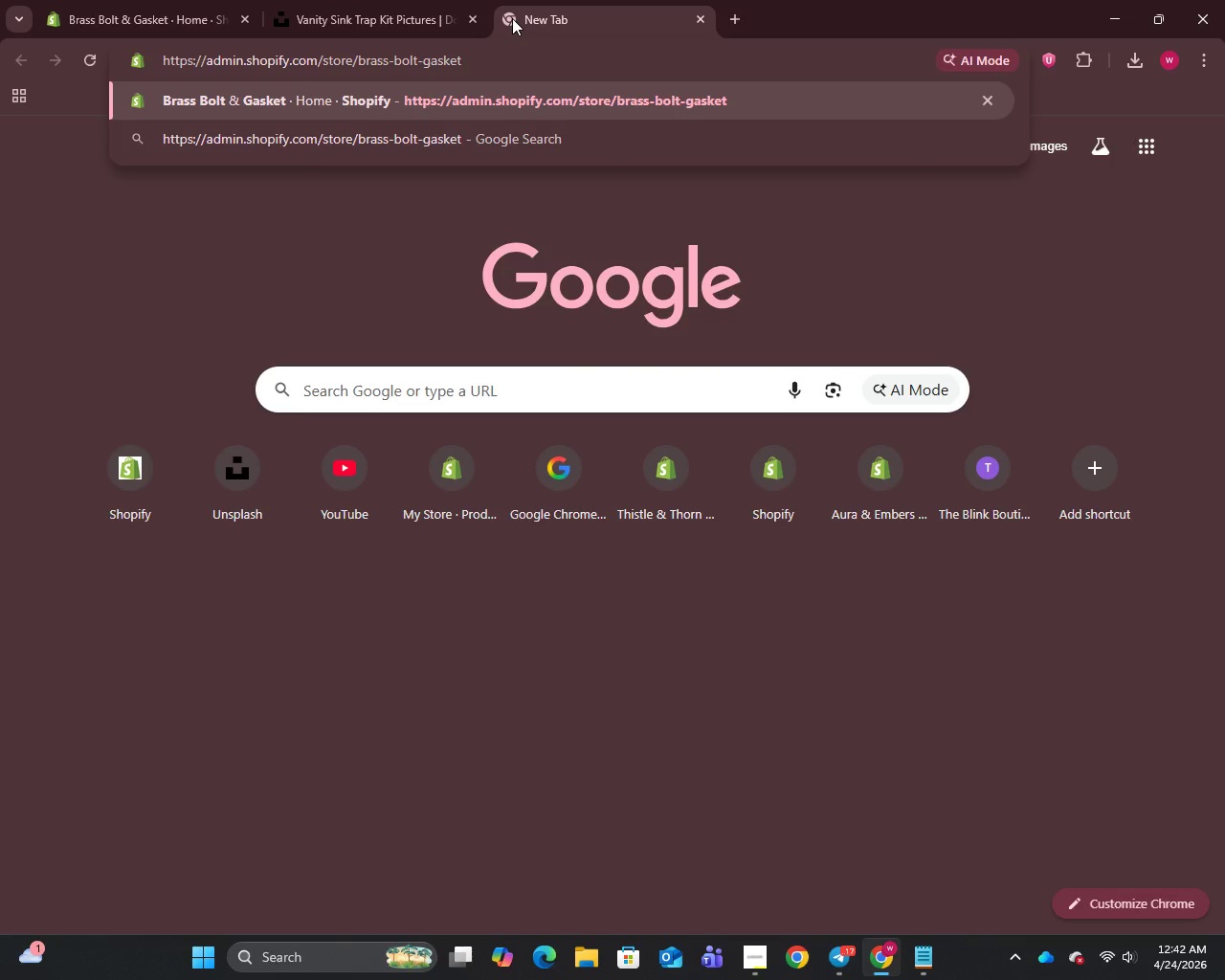 
key(Enter)
 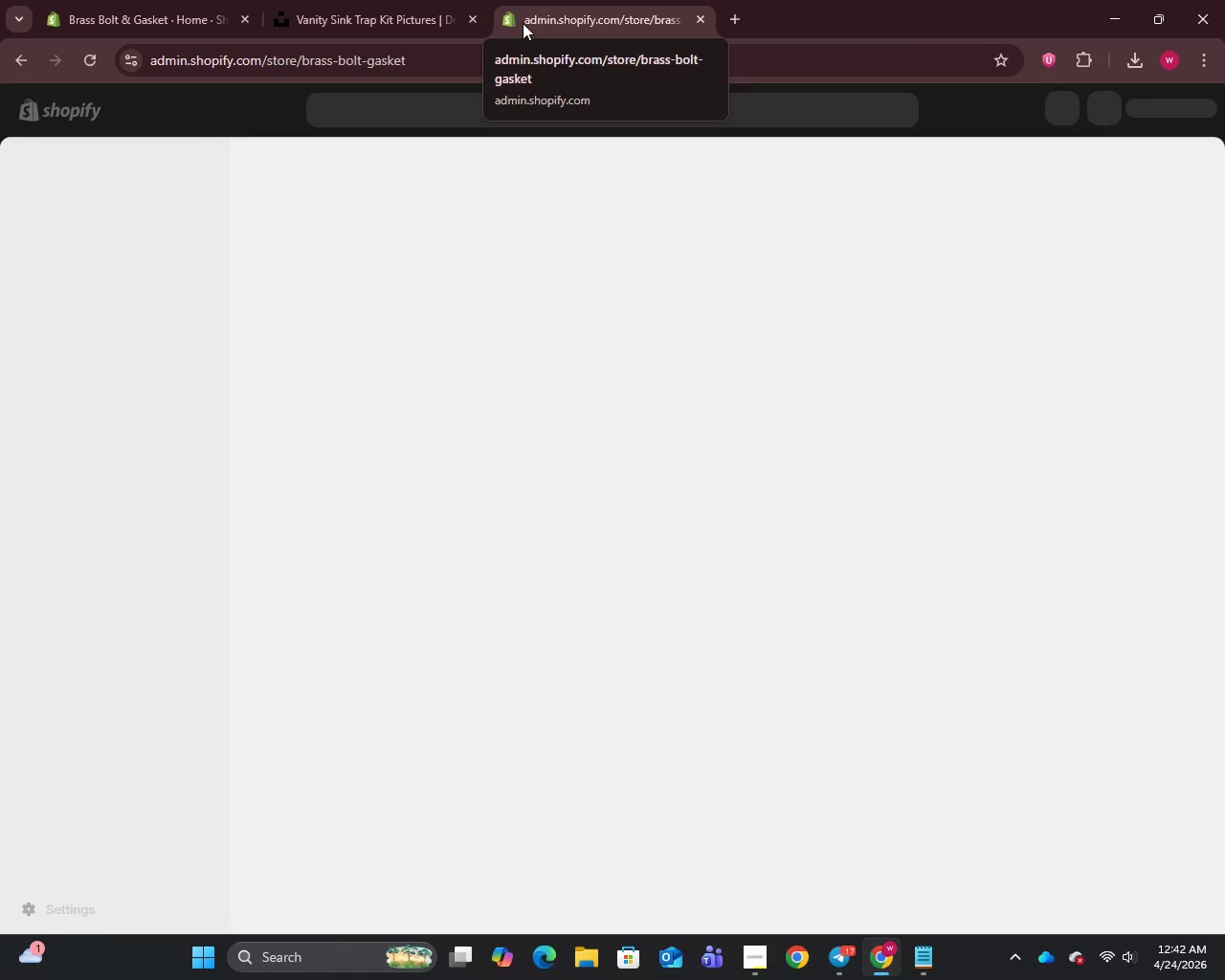 
left_click([471, 20])
 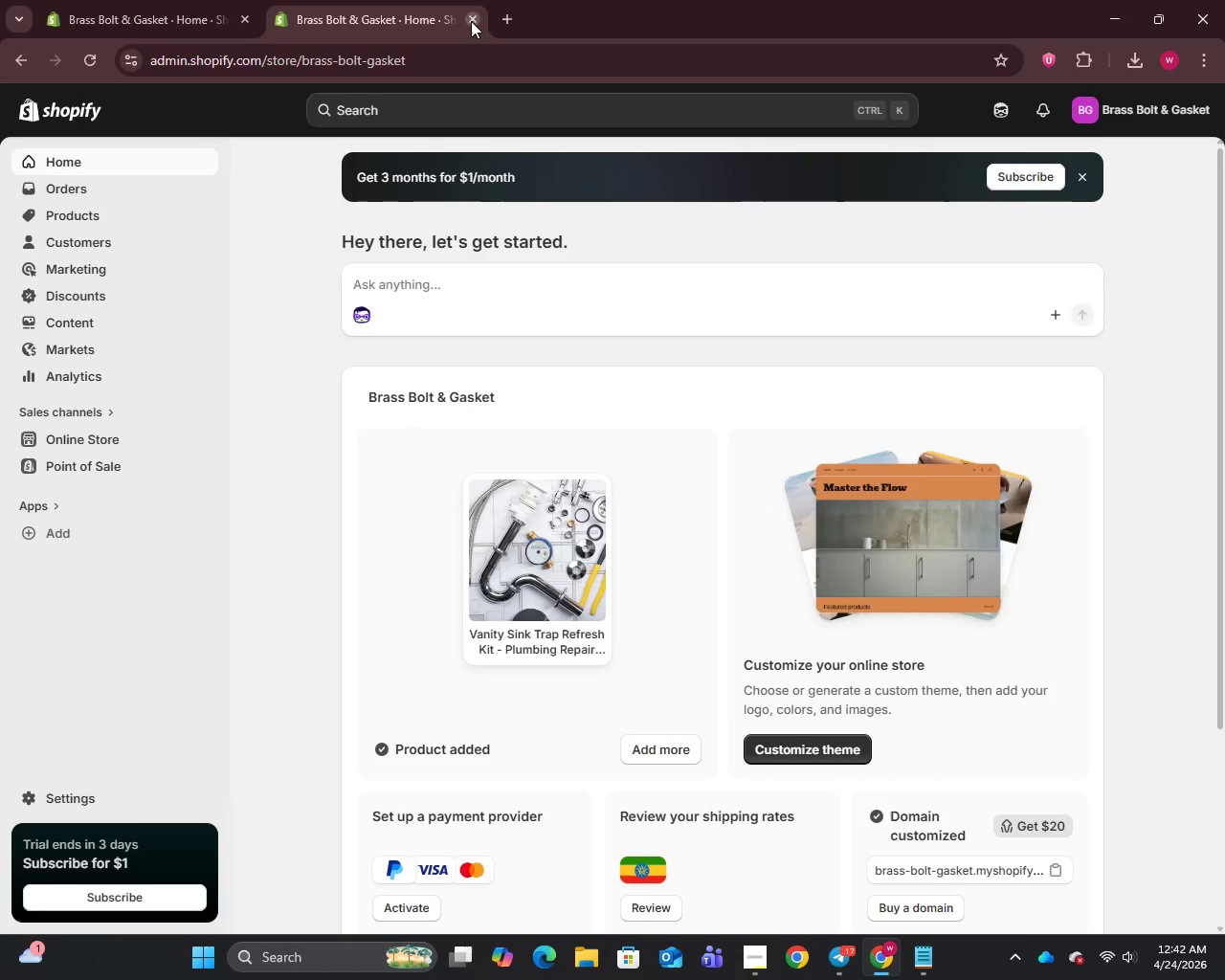 
left_click([92, 210])
 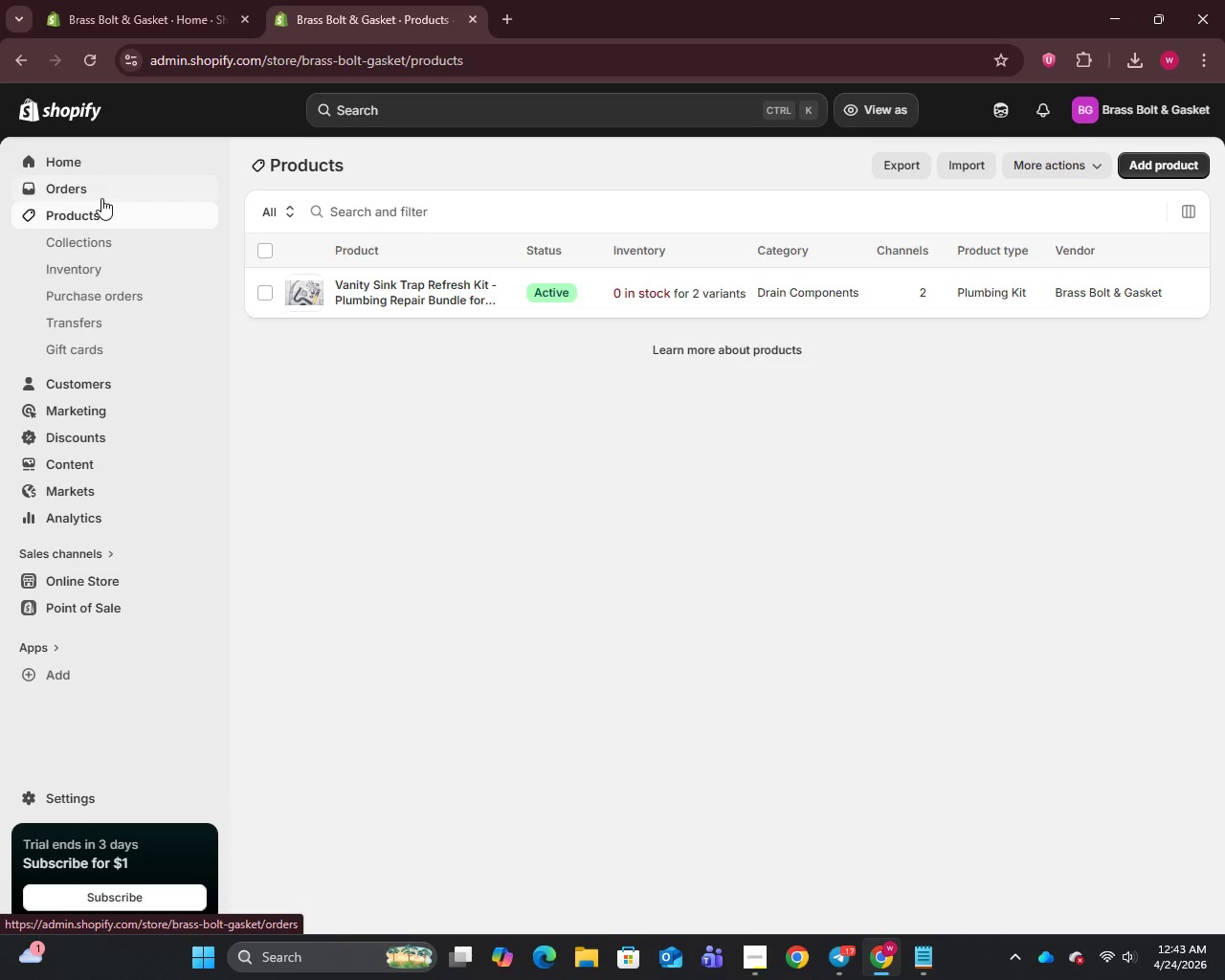 
wait(21.45)
 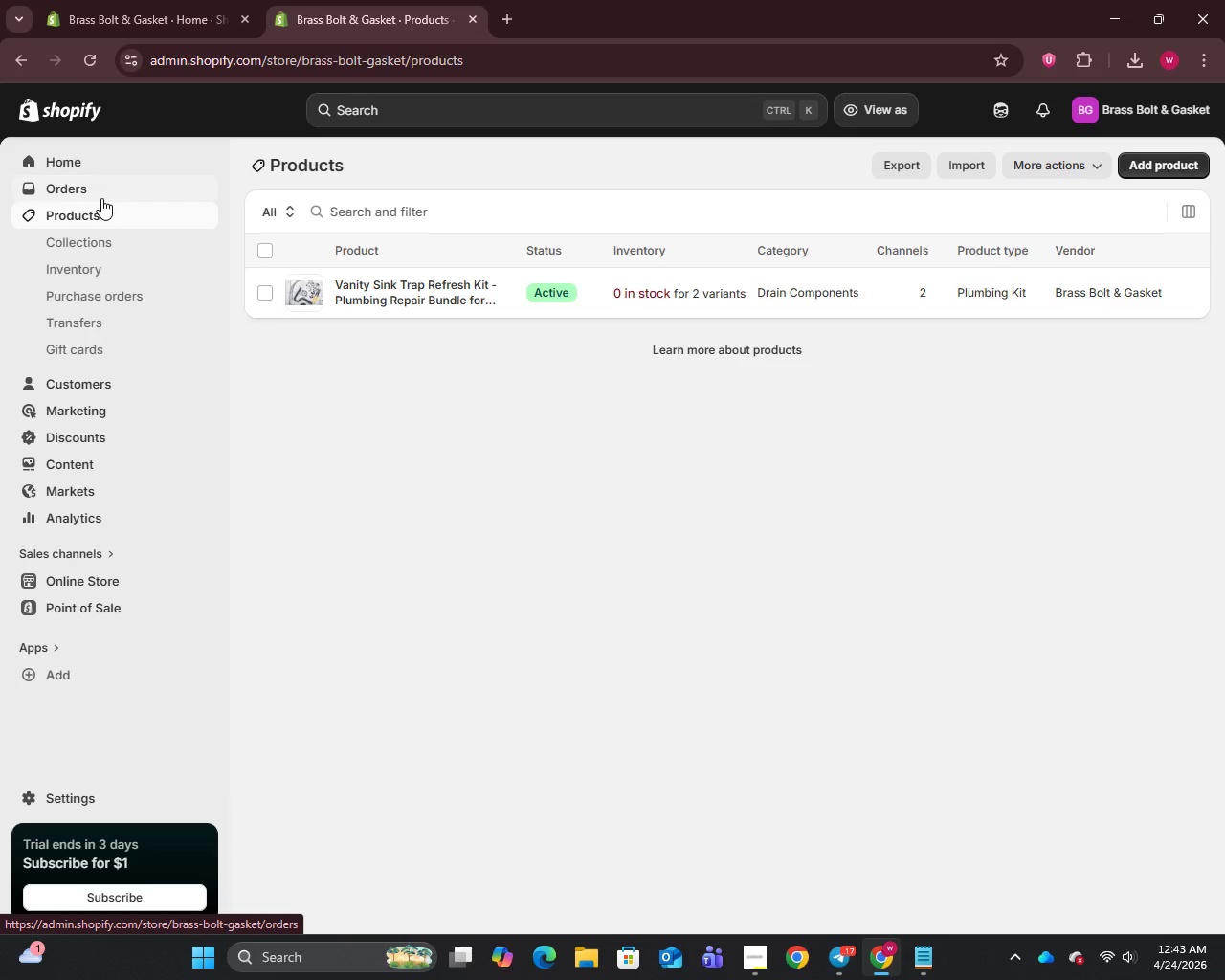 
left_click([1174, 152])
 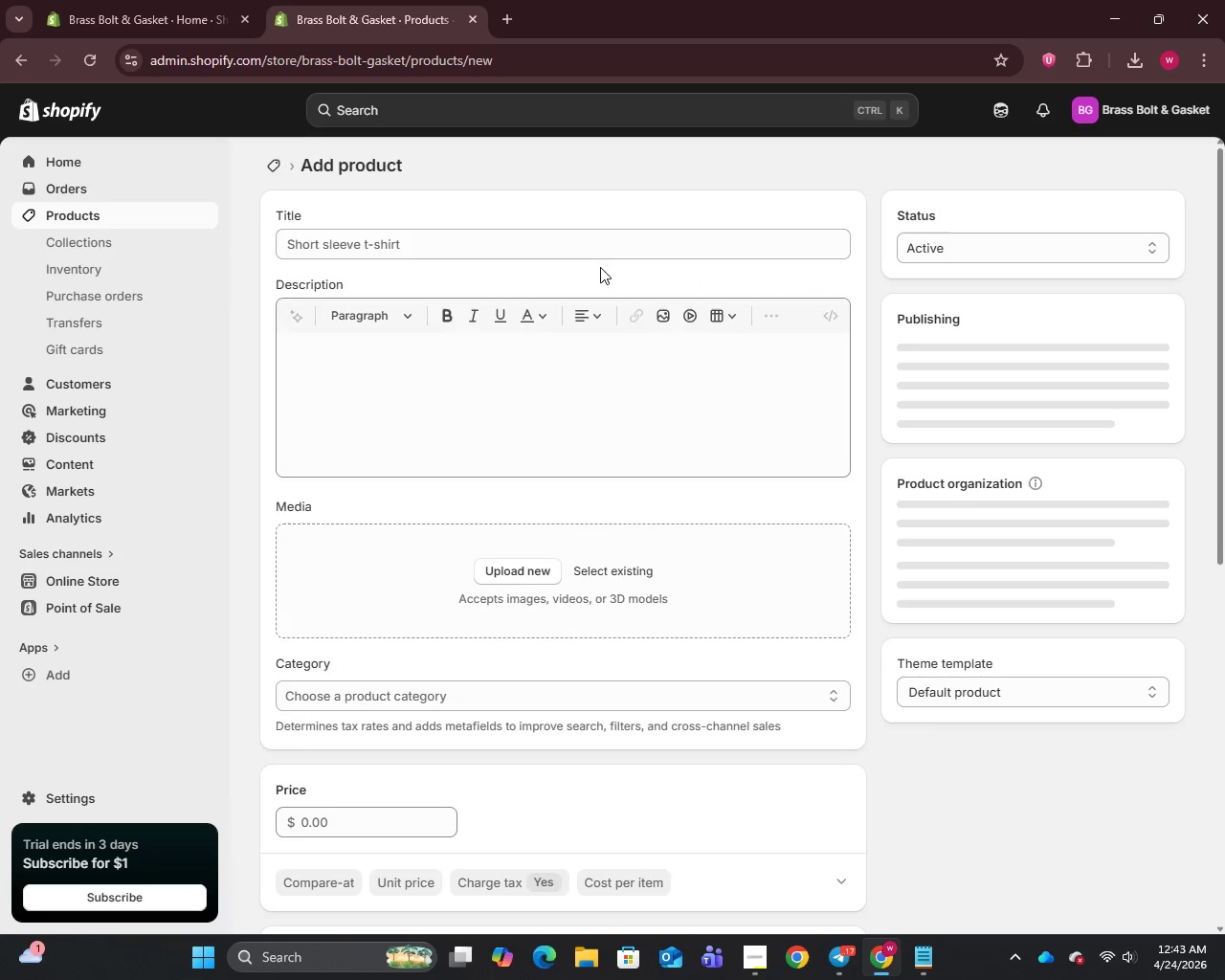 
left_click([420, 246])
 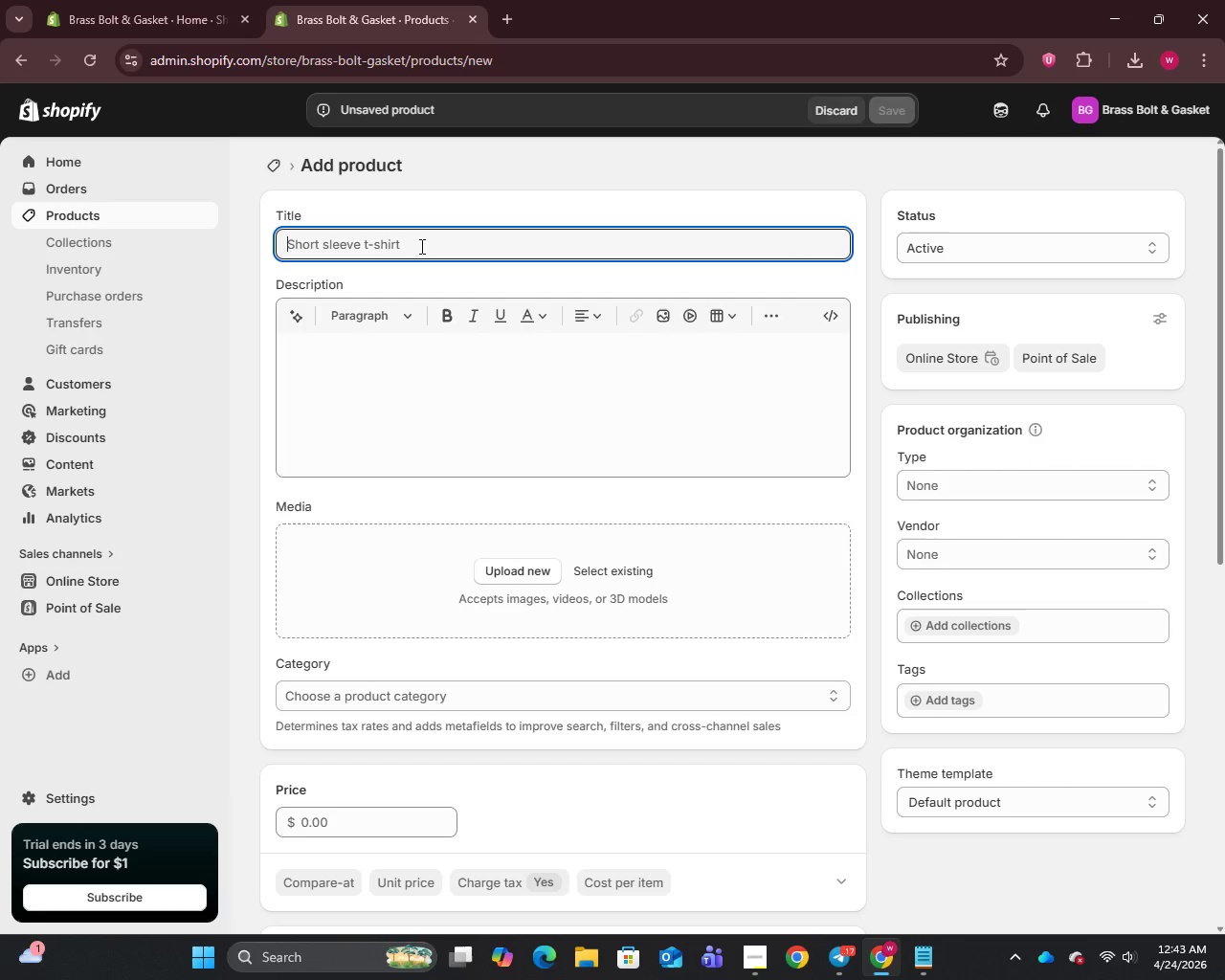 
wait(10.19)
 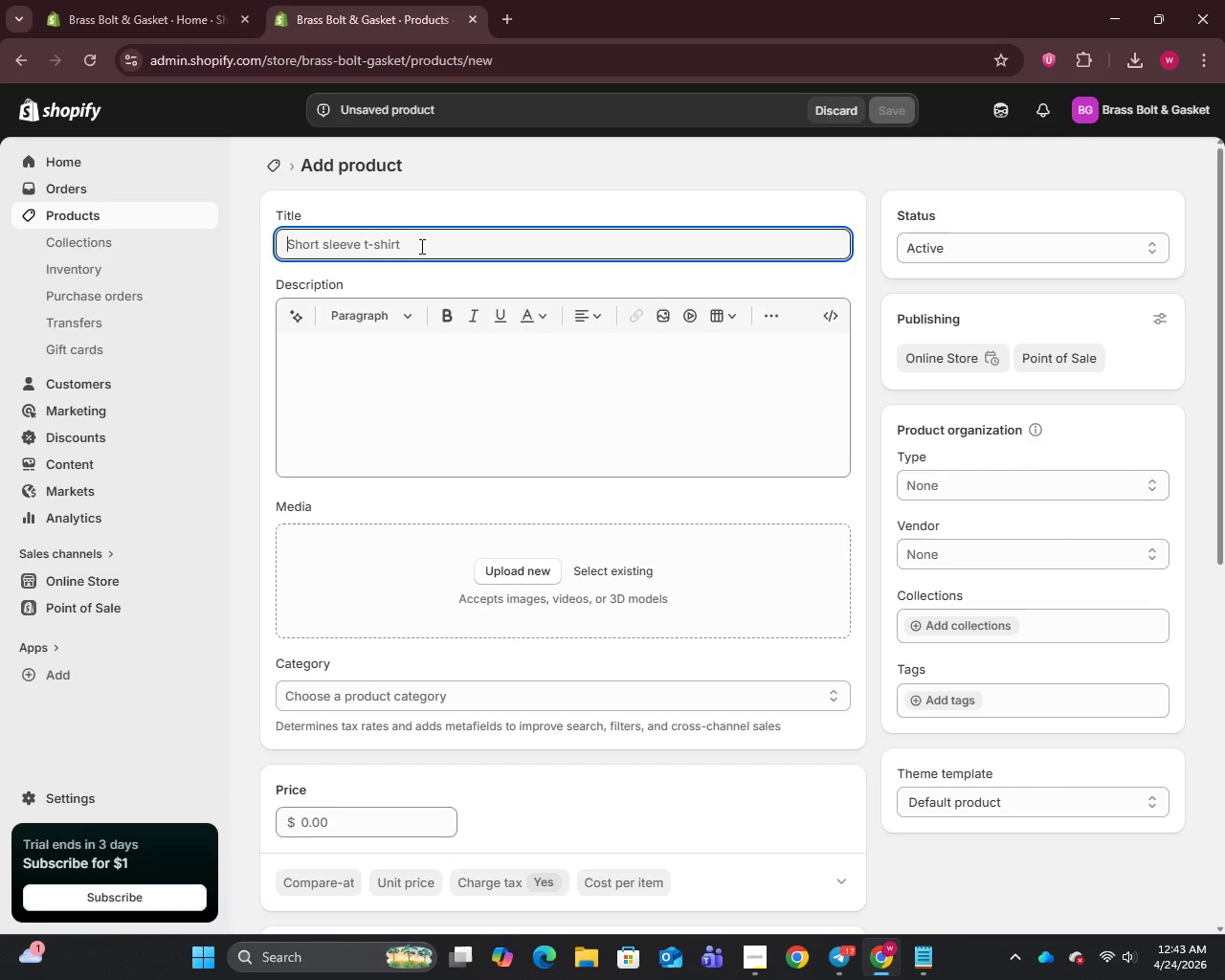 
type(High-Pressure Toilet Rebuild Kit)
 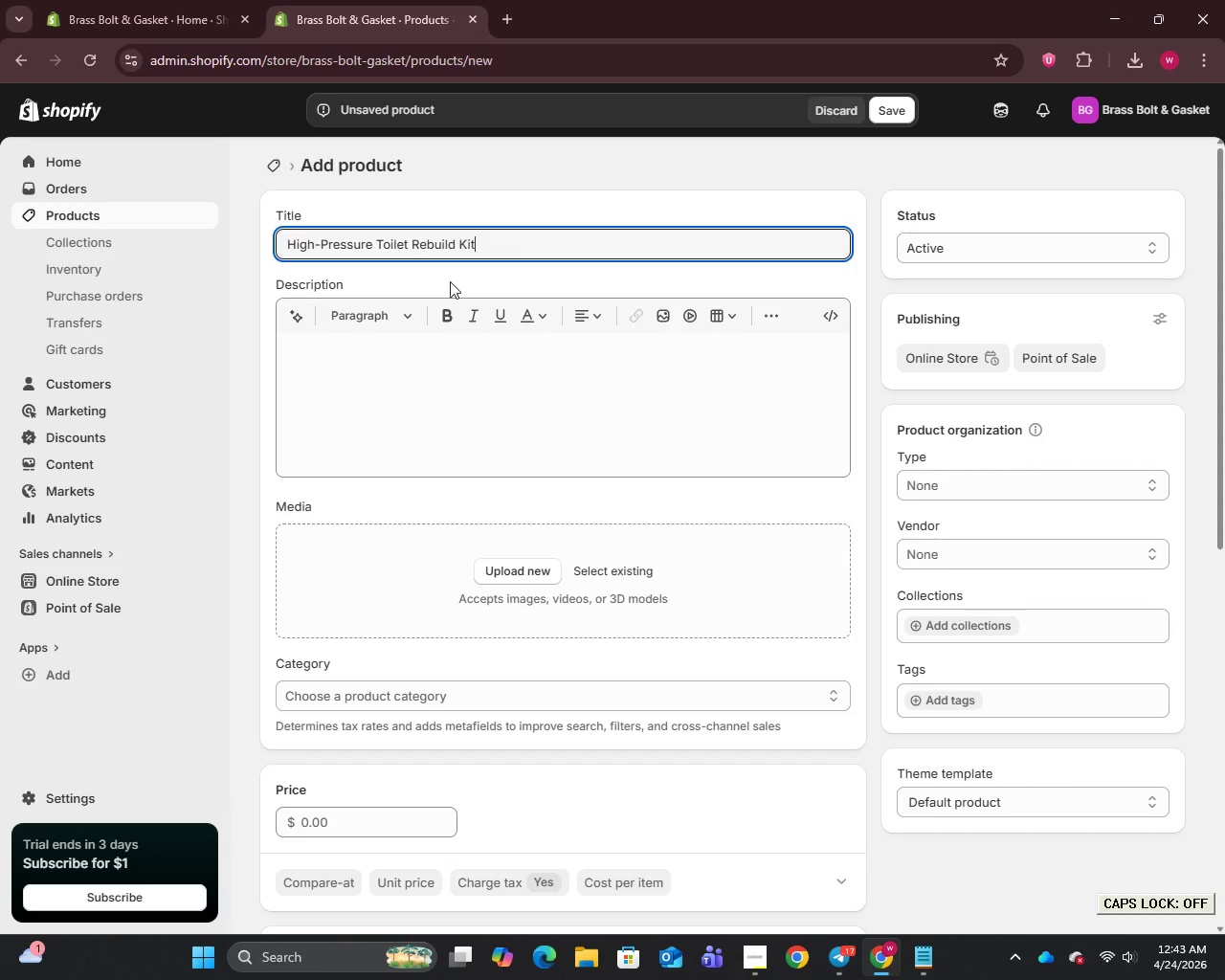 
left_click([485, 385])
 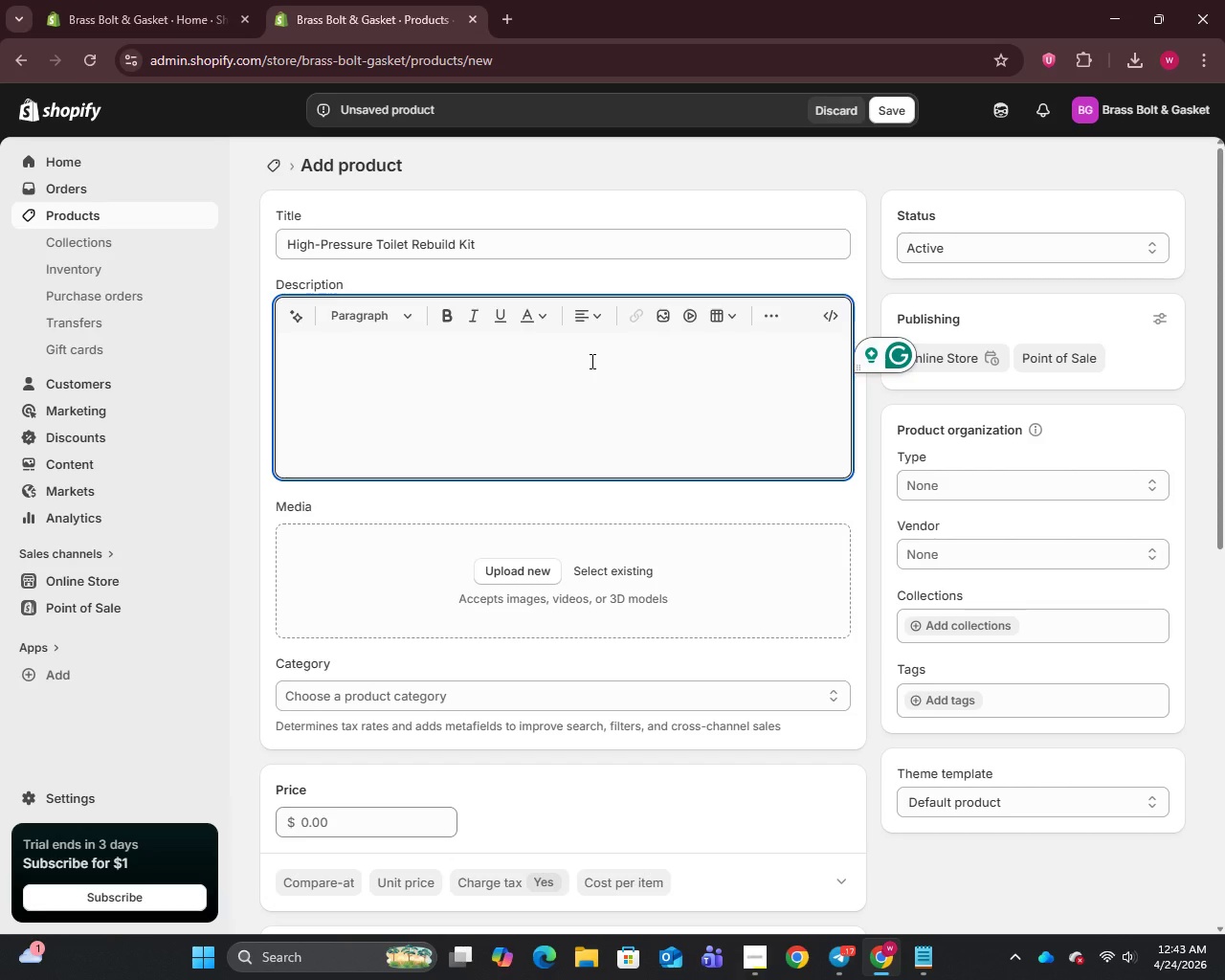 
wait(12.3)
 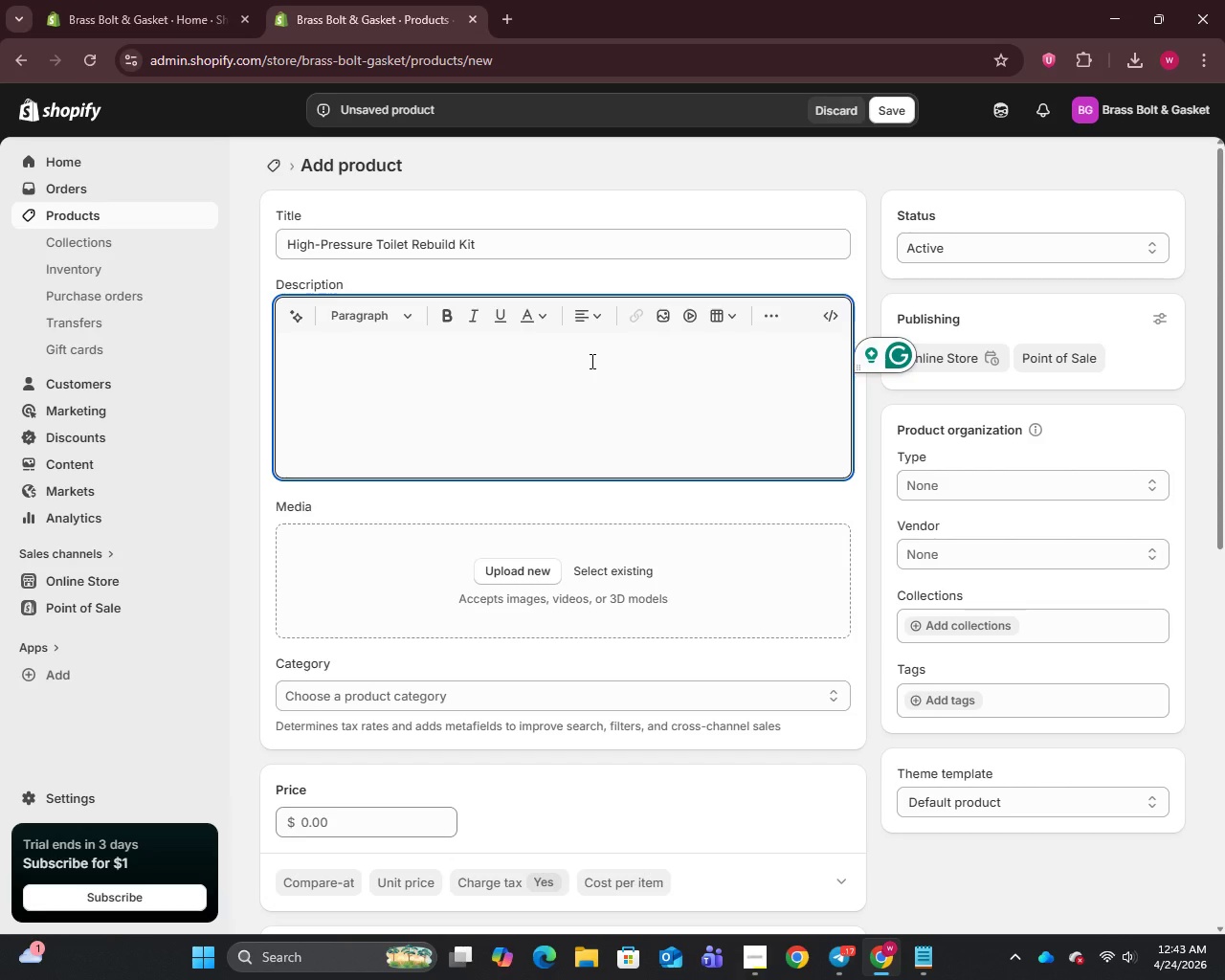 
type(- Fill valve rated for high-pressure residential water supply systems)
 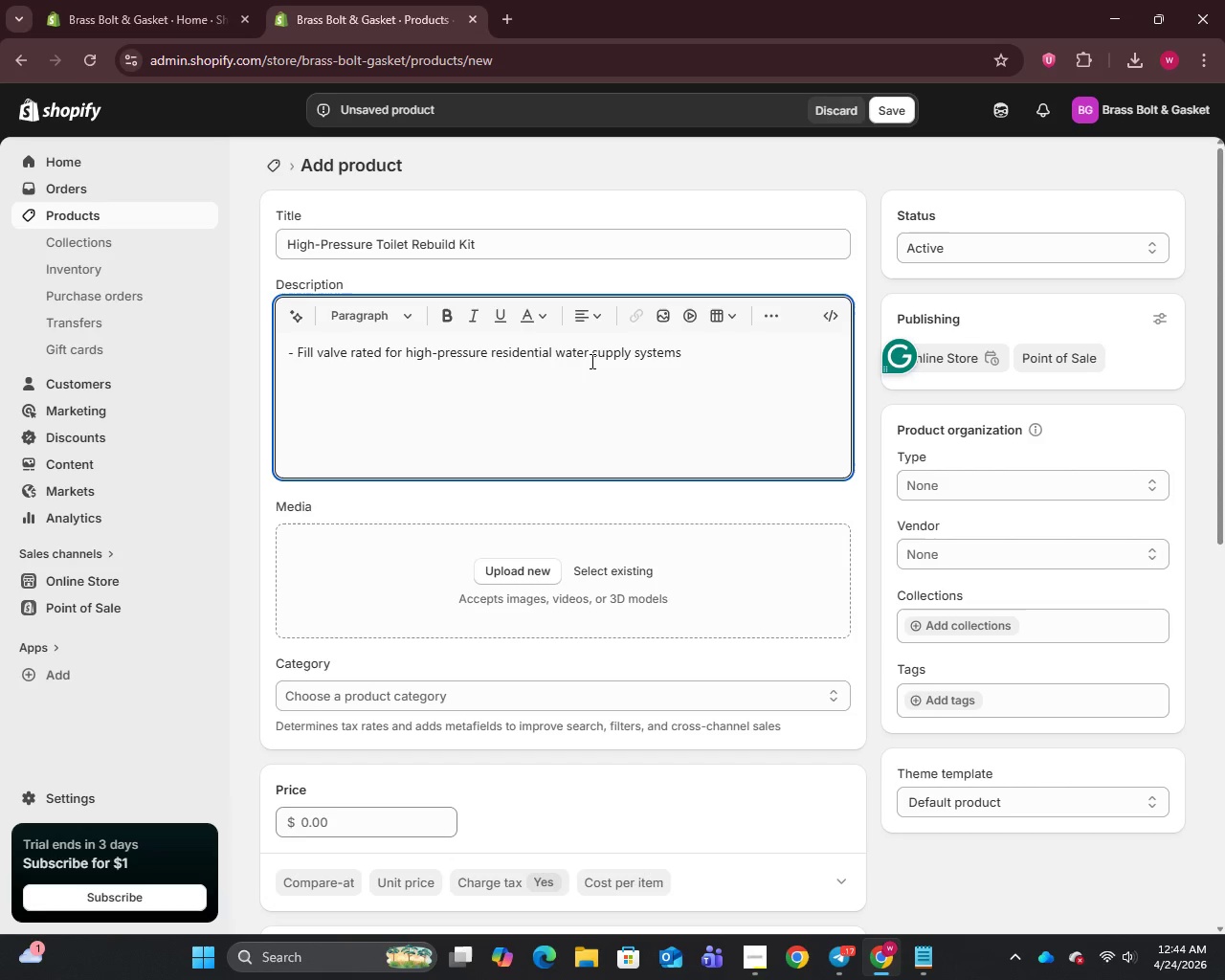 
key(Enter)
 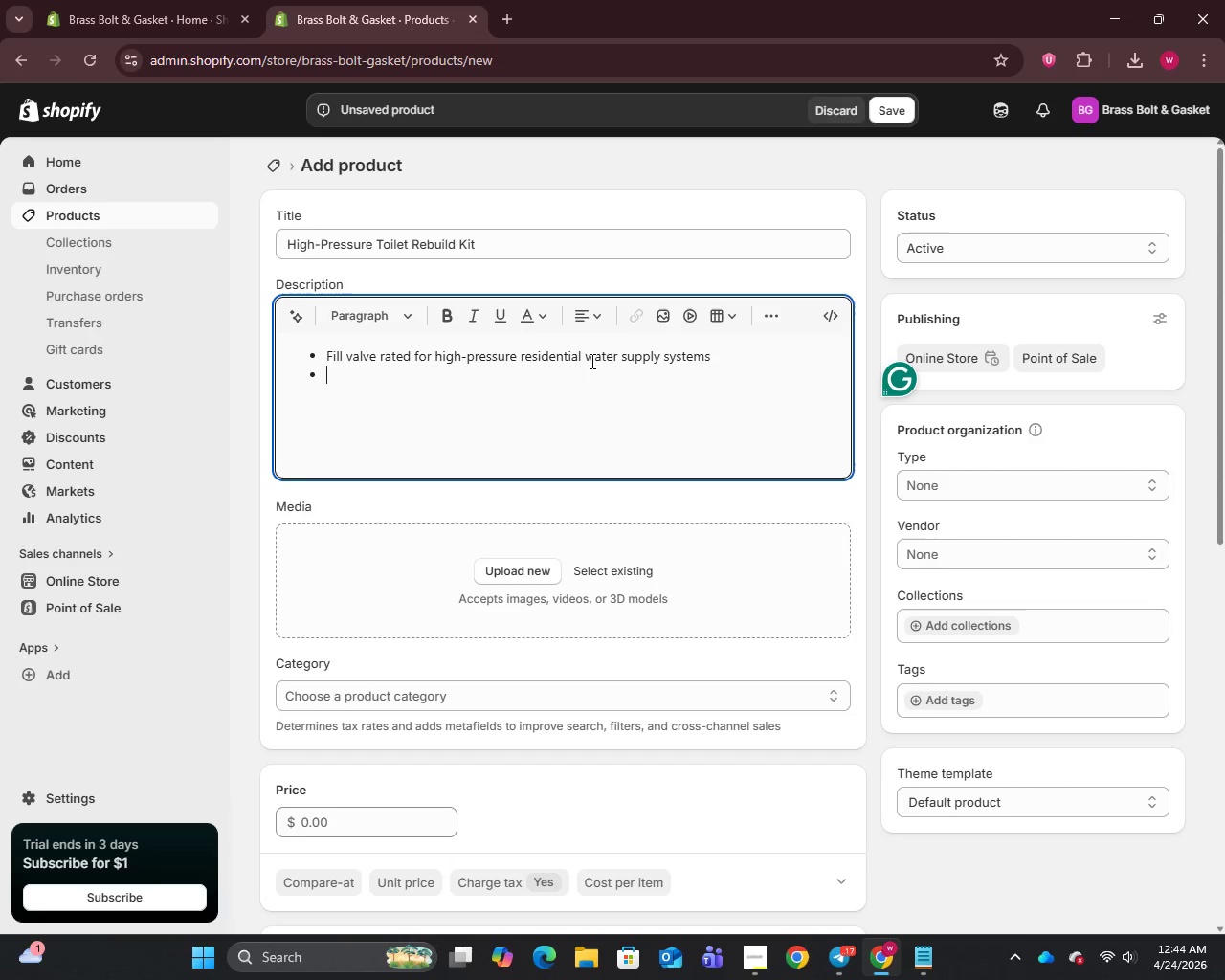 
type(Flapper enginn)
key(Backspace)
type(er)
key(Backspace)
type(ered to maintain a consistent seal and prevent tank leakage)
 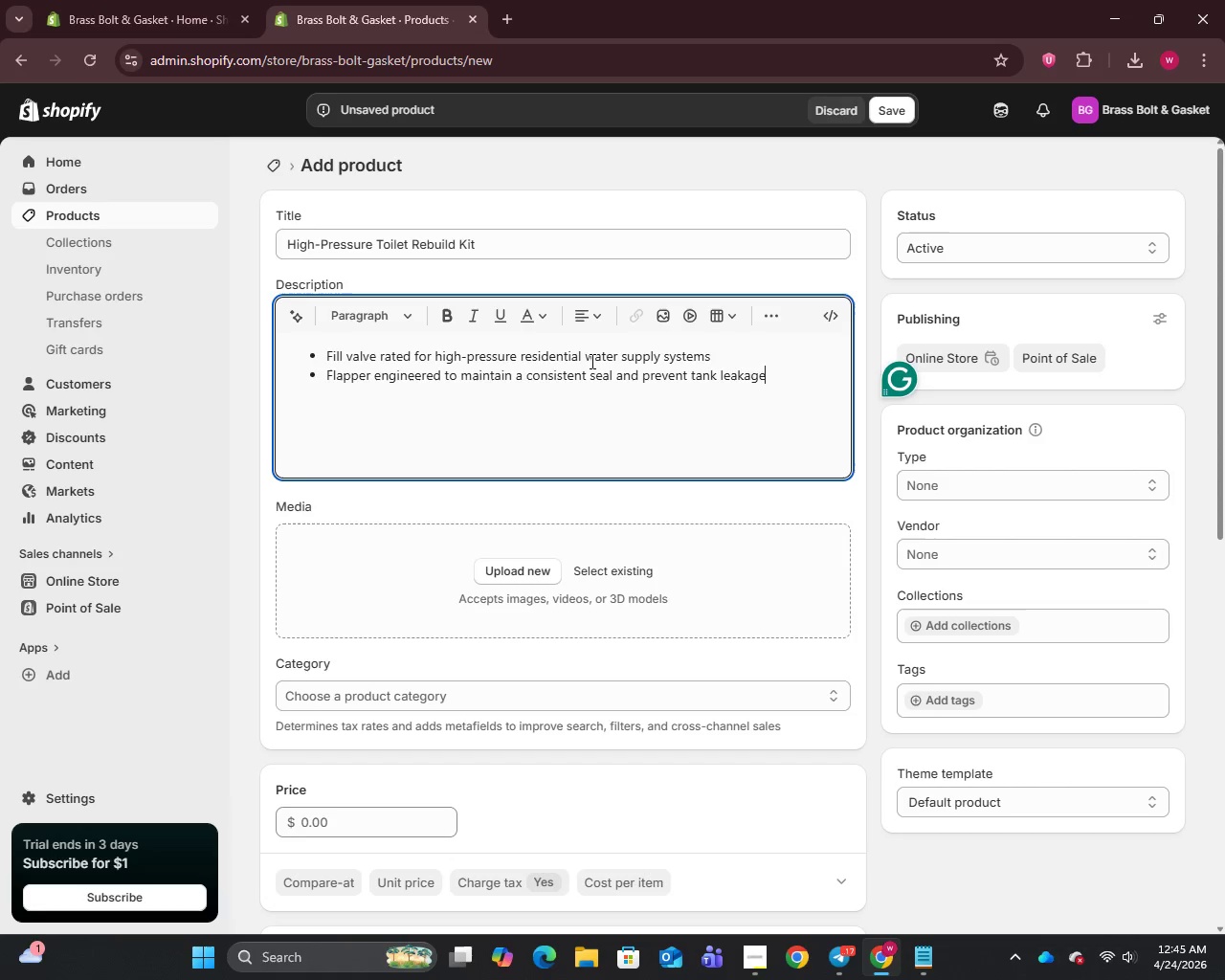 
key(Enter)
 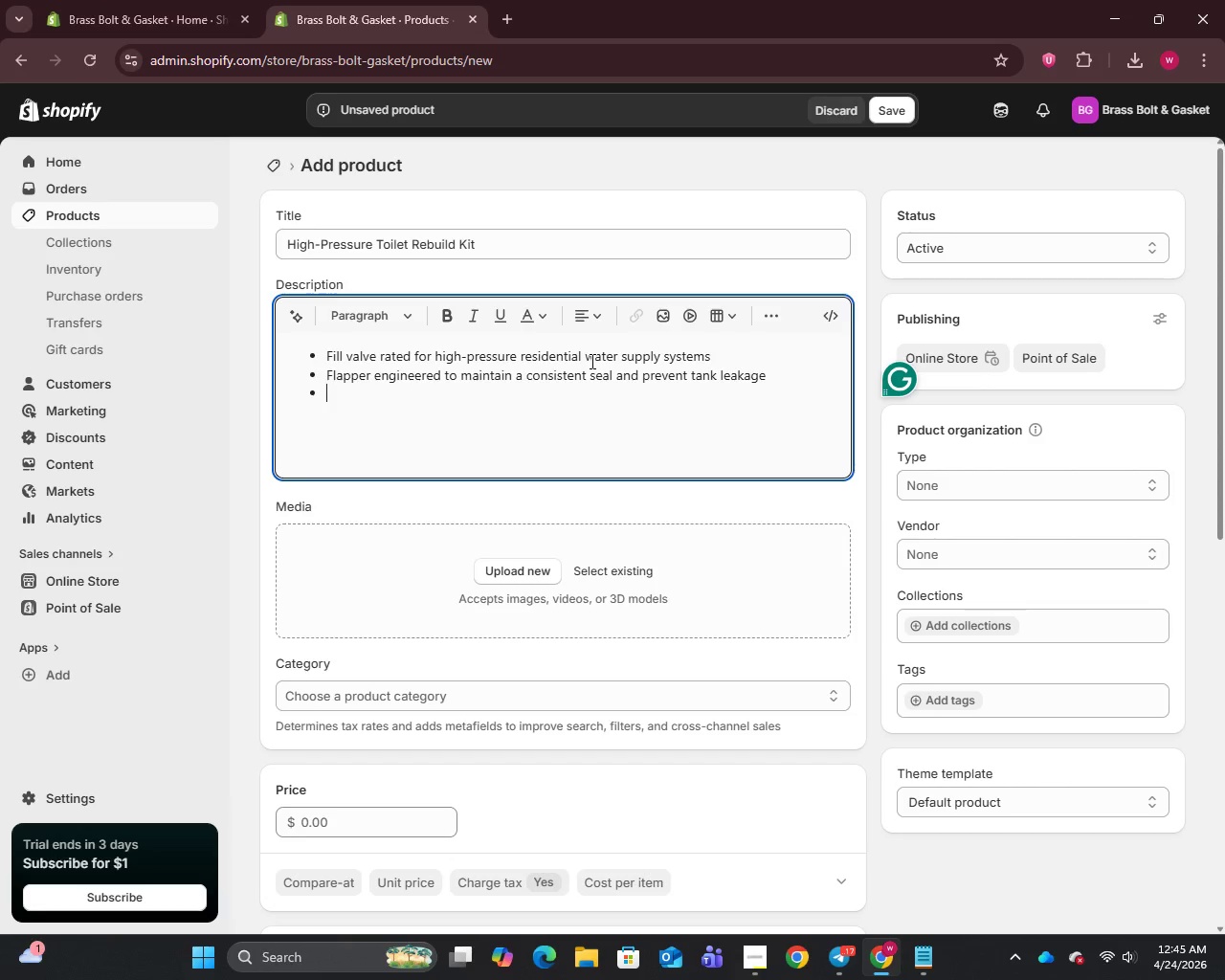 
type(Tank to bowl bolt set ensures stable tank mounting and aligh)
key(Backspace)
type(nment)
 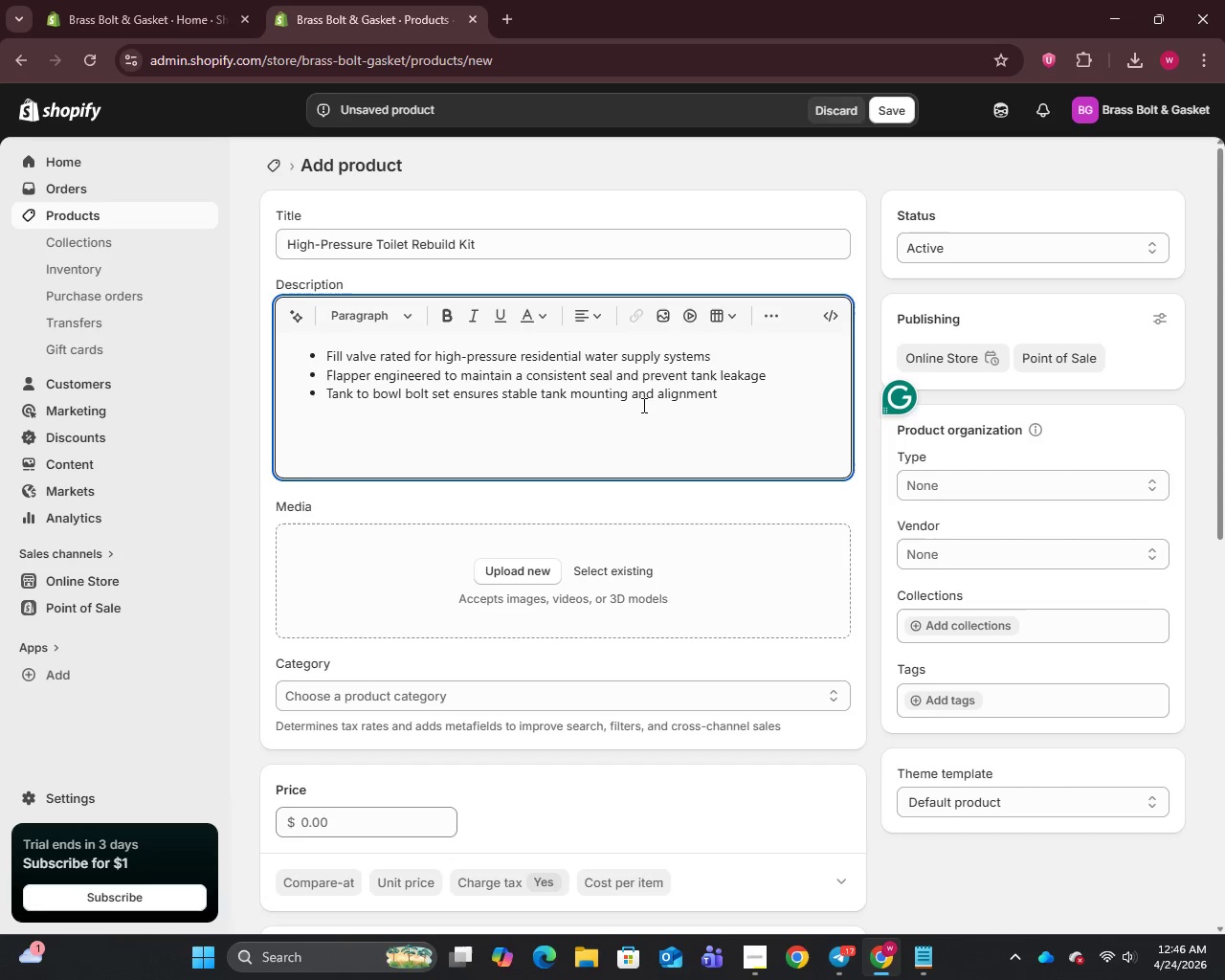 
wait(6.78)
 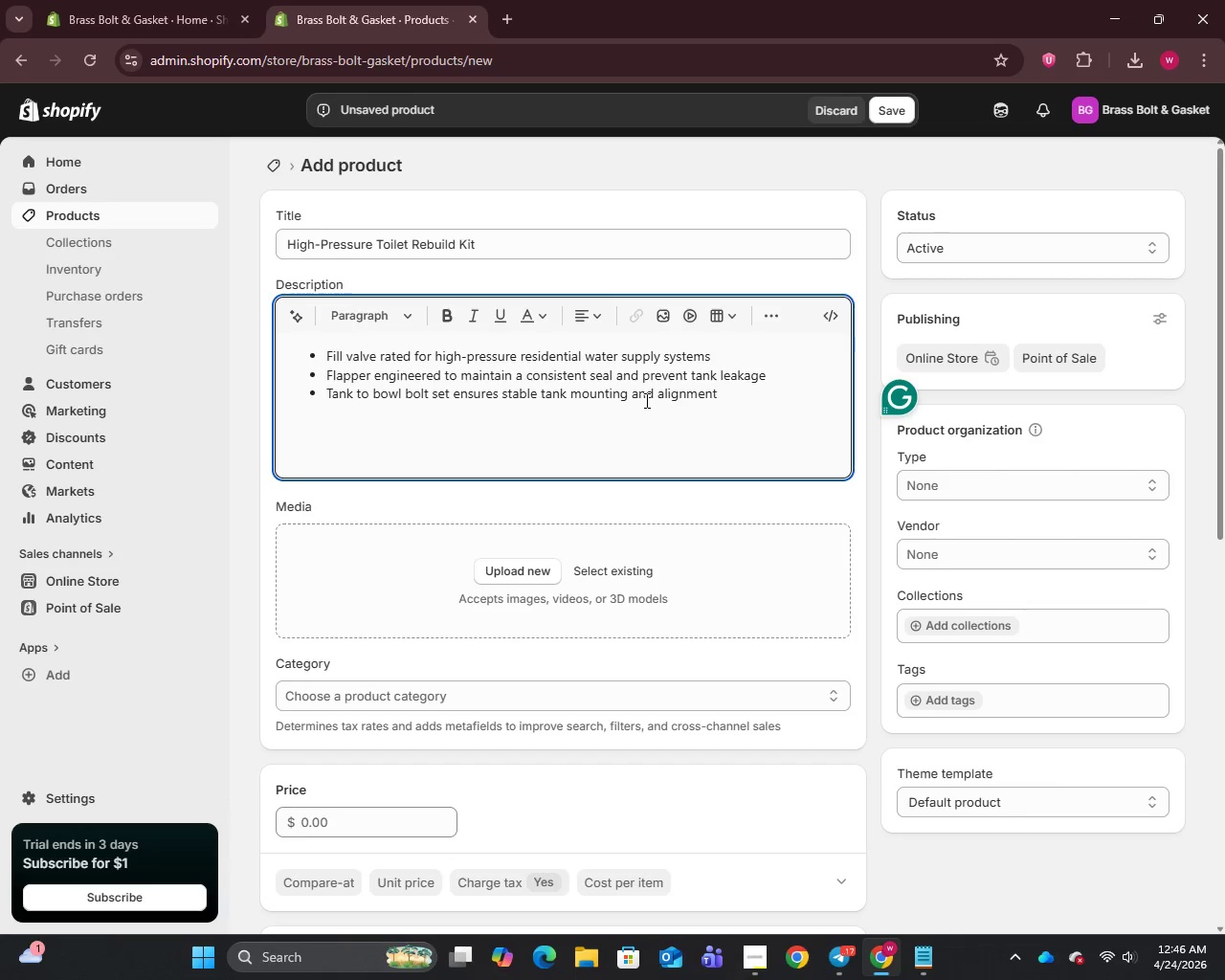 
key(Enter)
 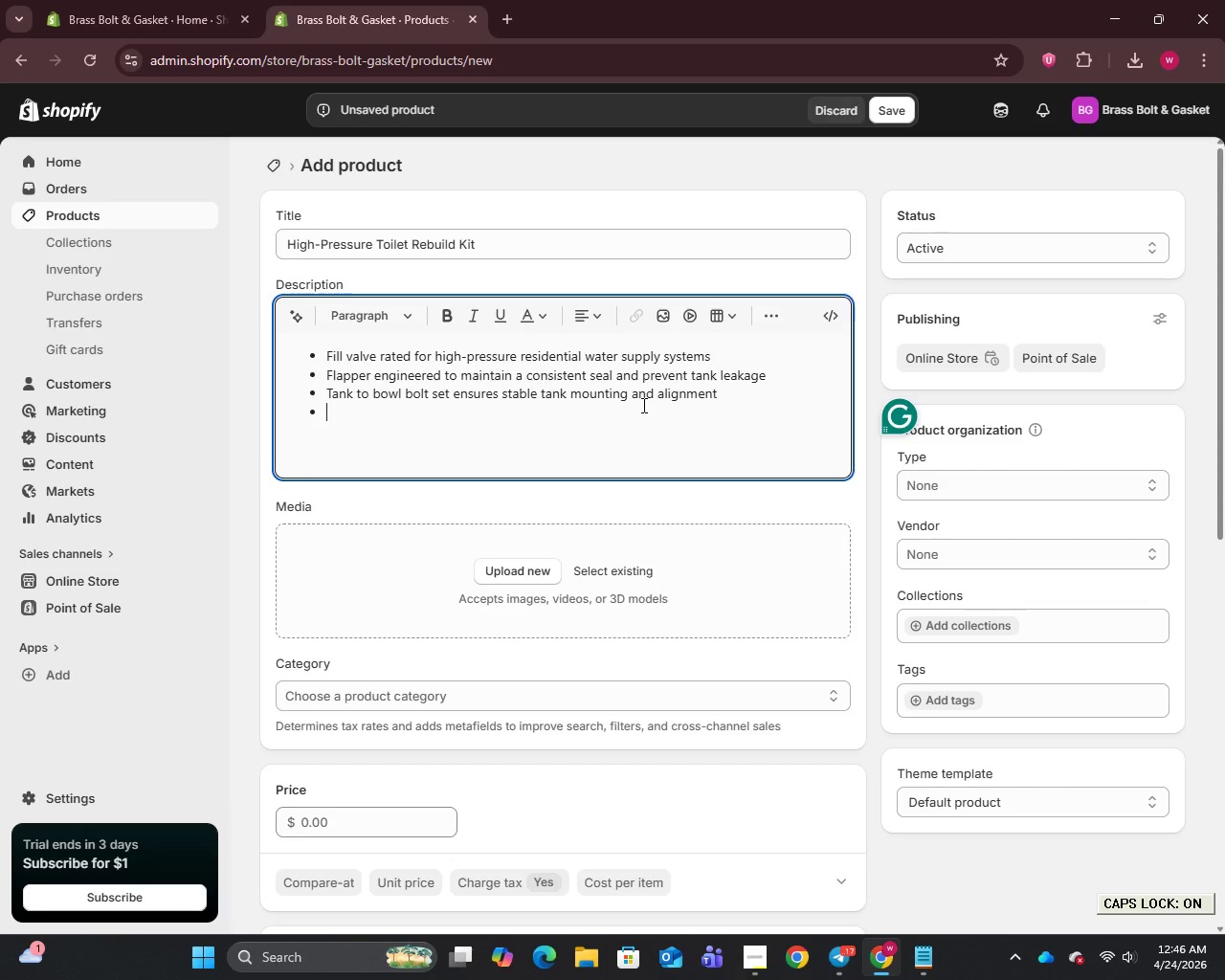 
type(Flexible supply line support )
key(Backspace)
type(s )
 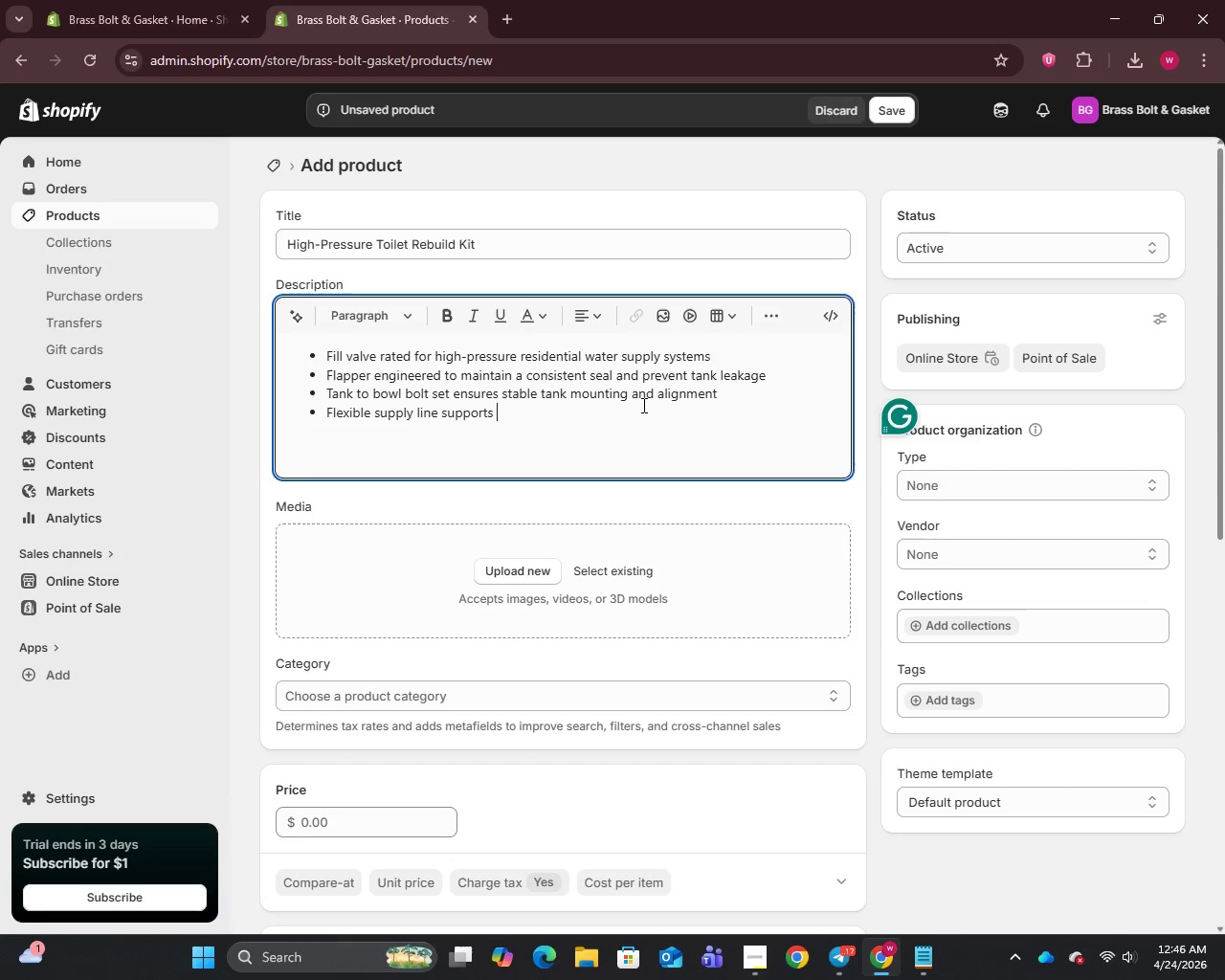 
type(quick connection to shutoff valvet)
key(Backspace)
key(Backspace)
type(e)
 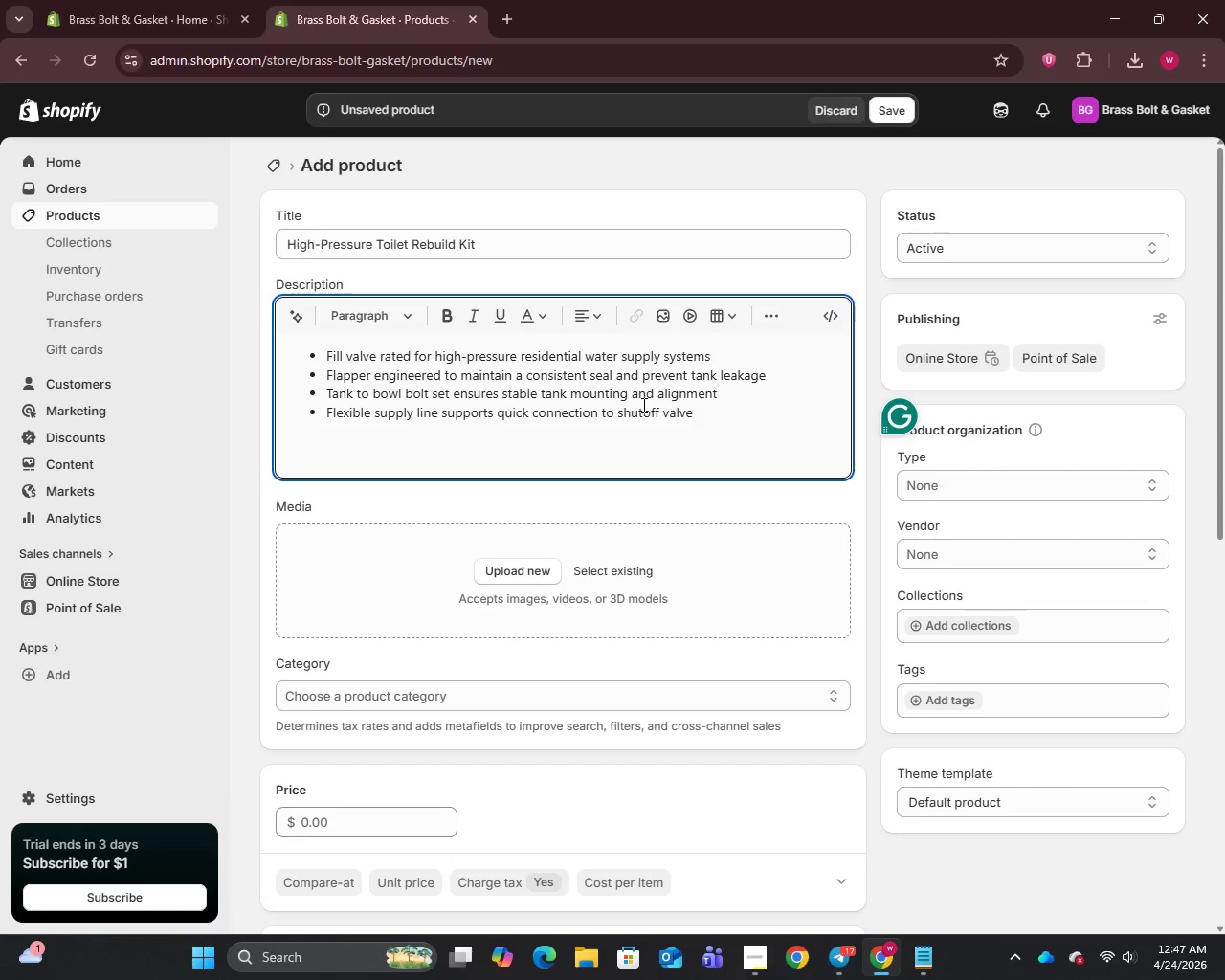 
key(Enter)
 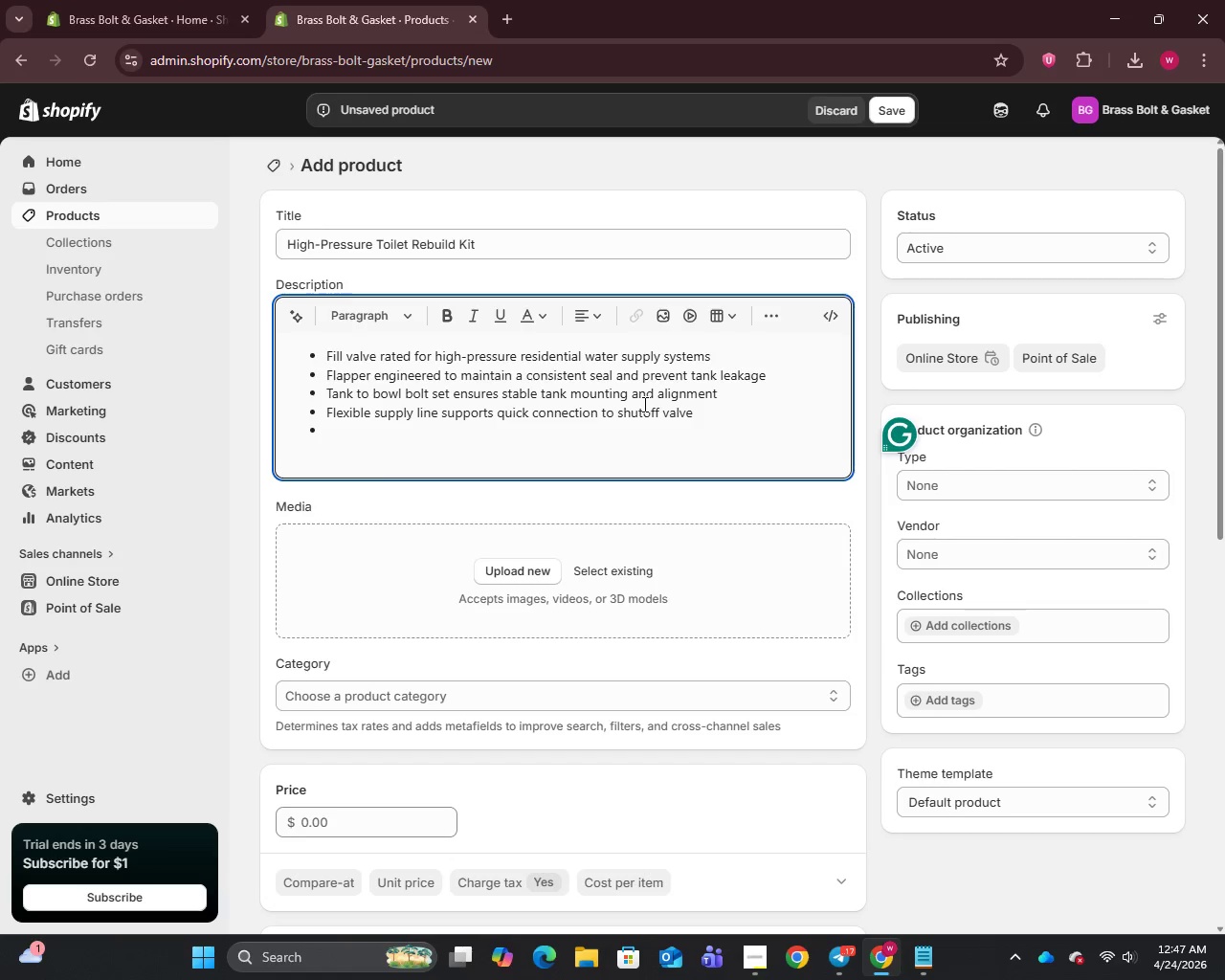 
wait(8.81)
 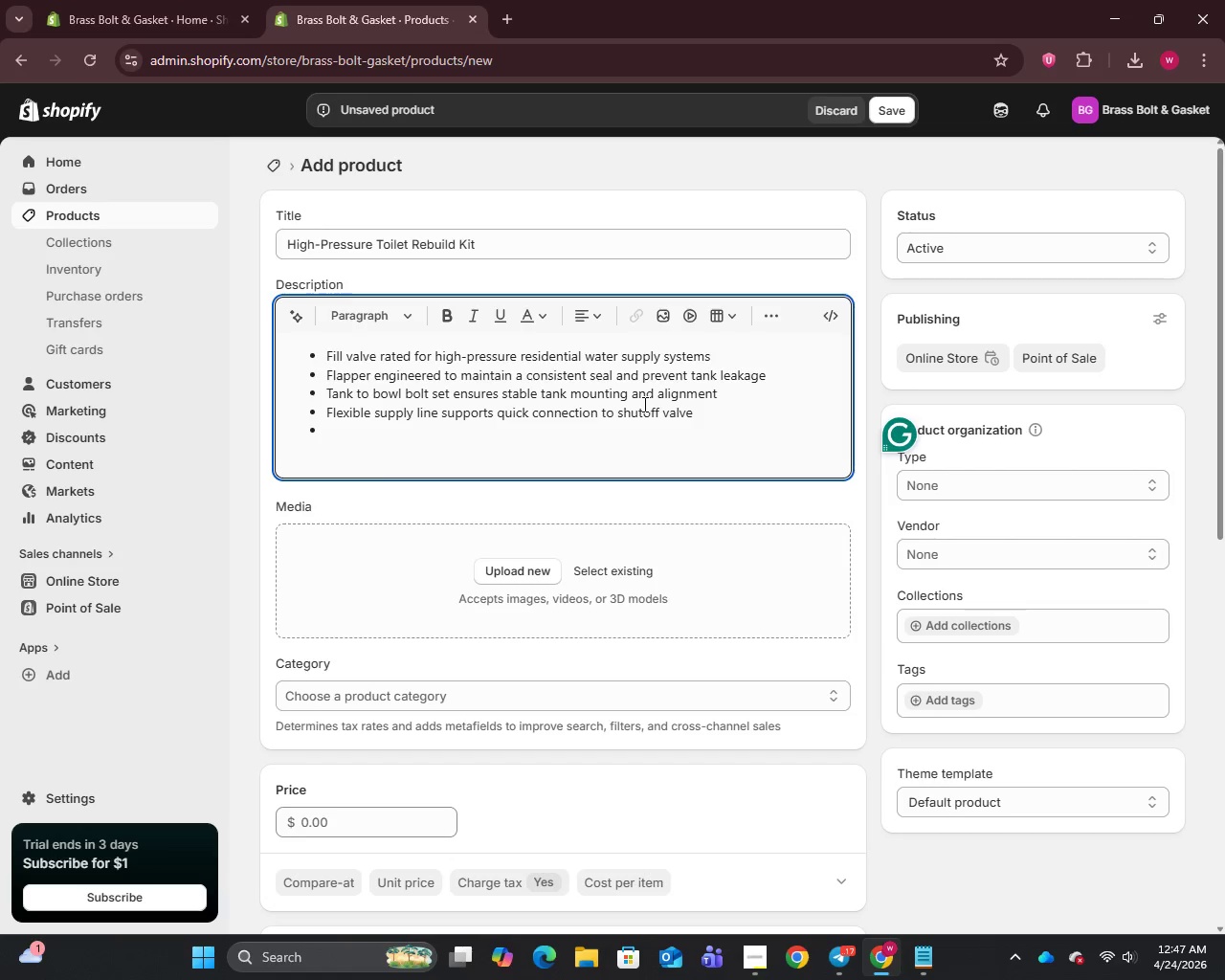 
type(Kit layout optimized for fast turnaround on toilet rebuild service calls)
 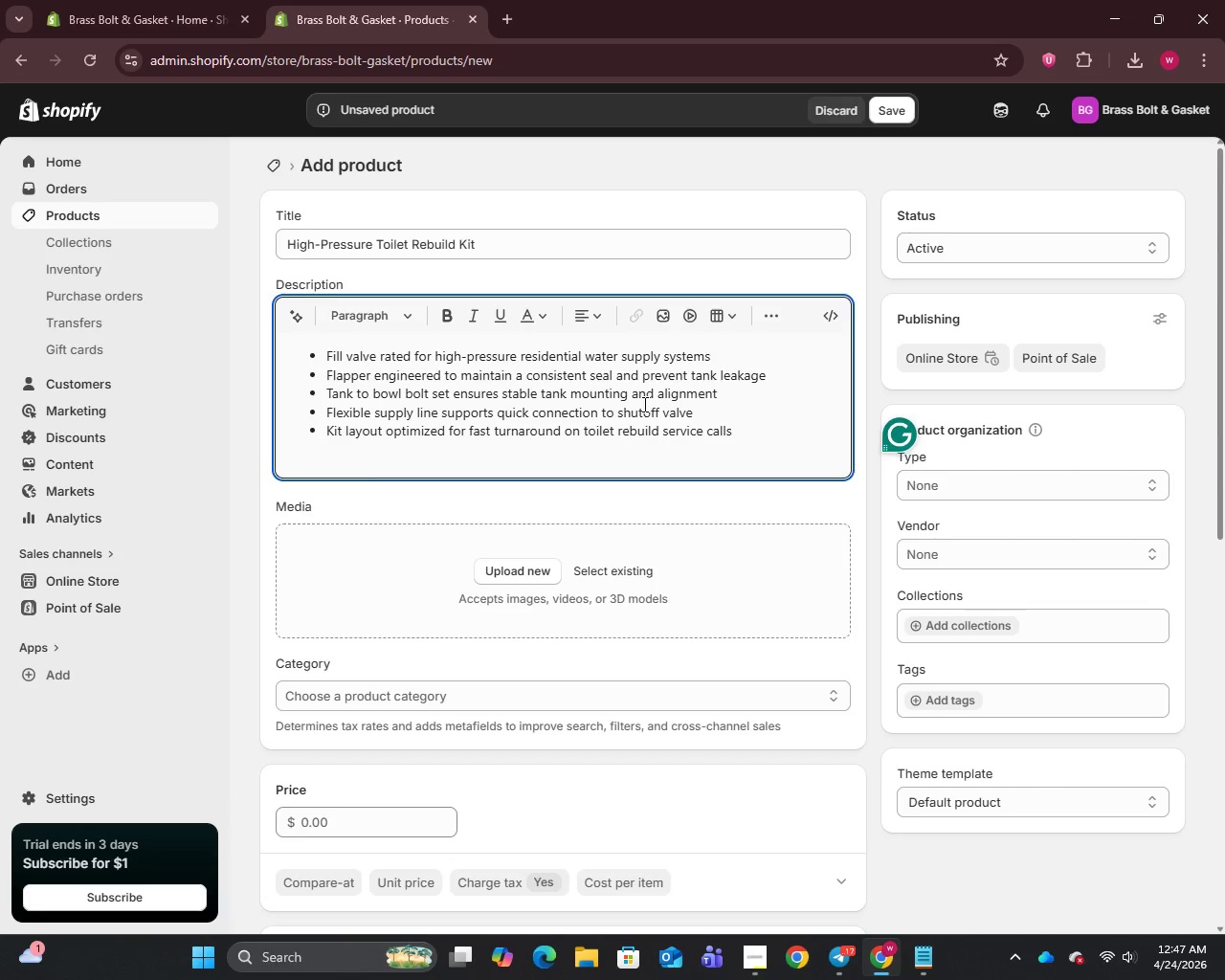 
key(Enter)
 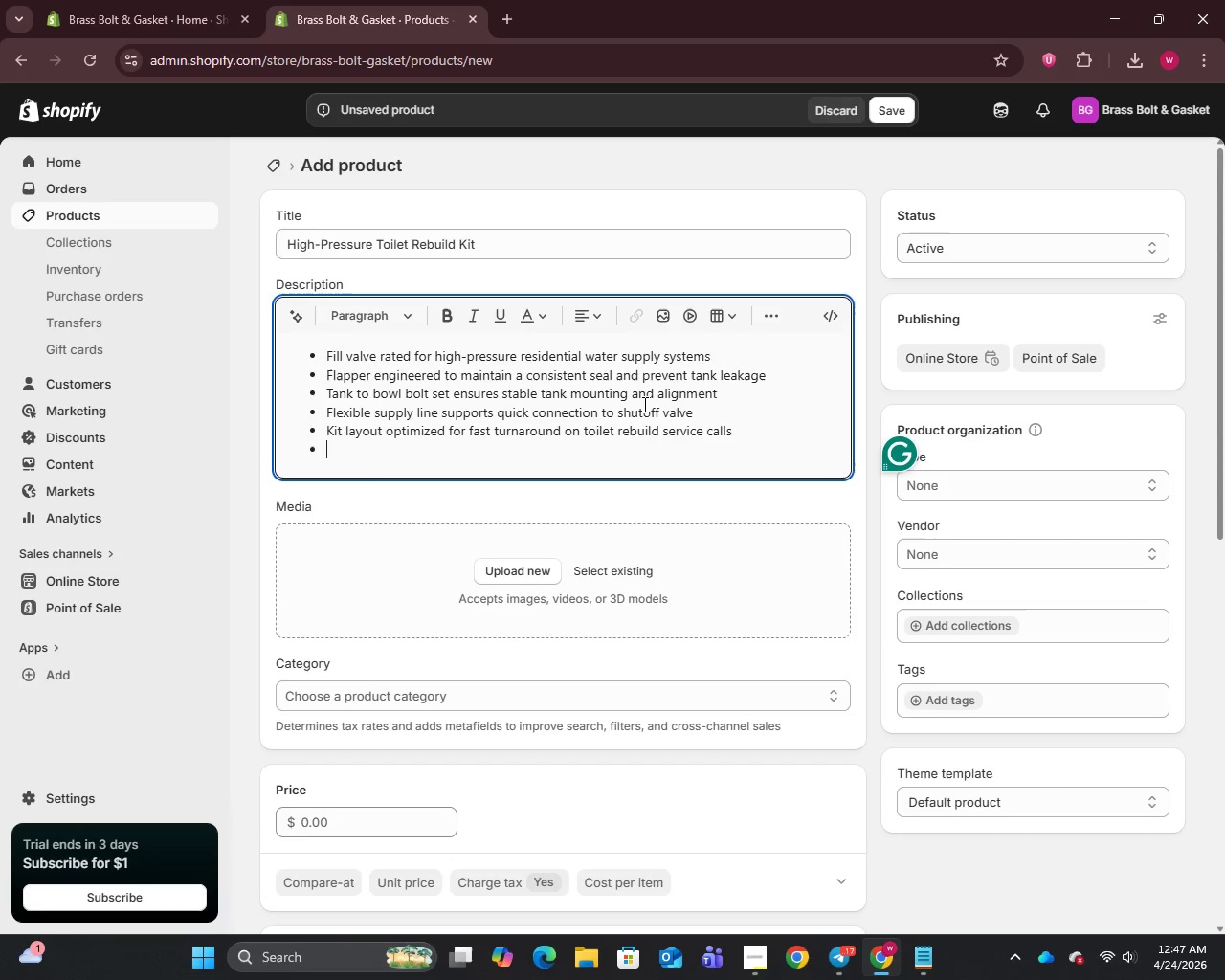 
type(Designed for standard residential toilet repair and component replacement)
 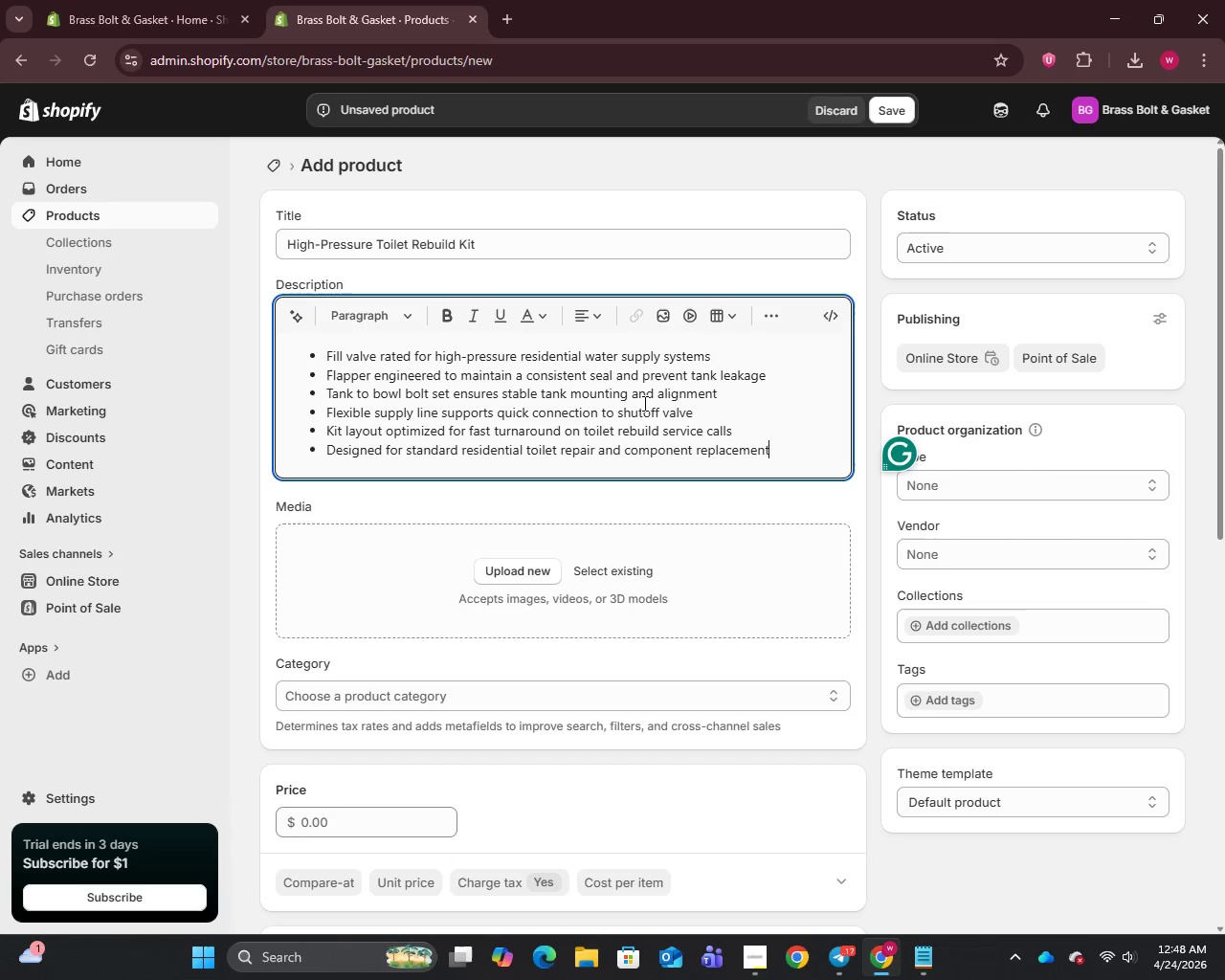 
wait(10.36)
 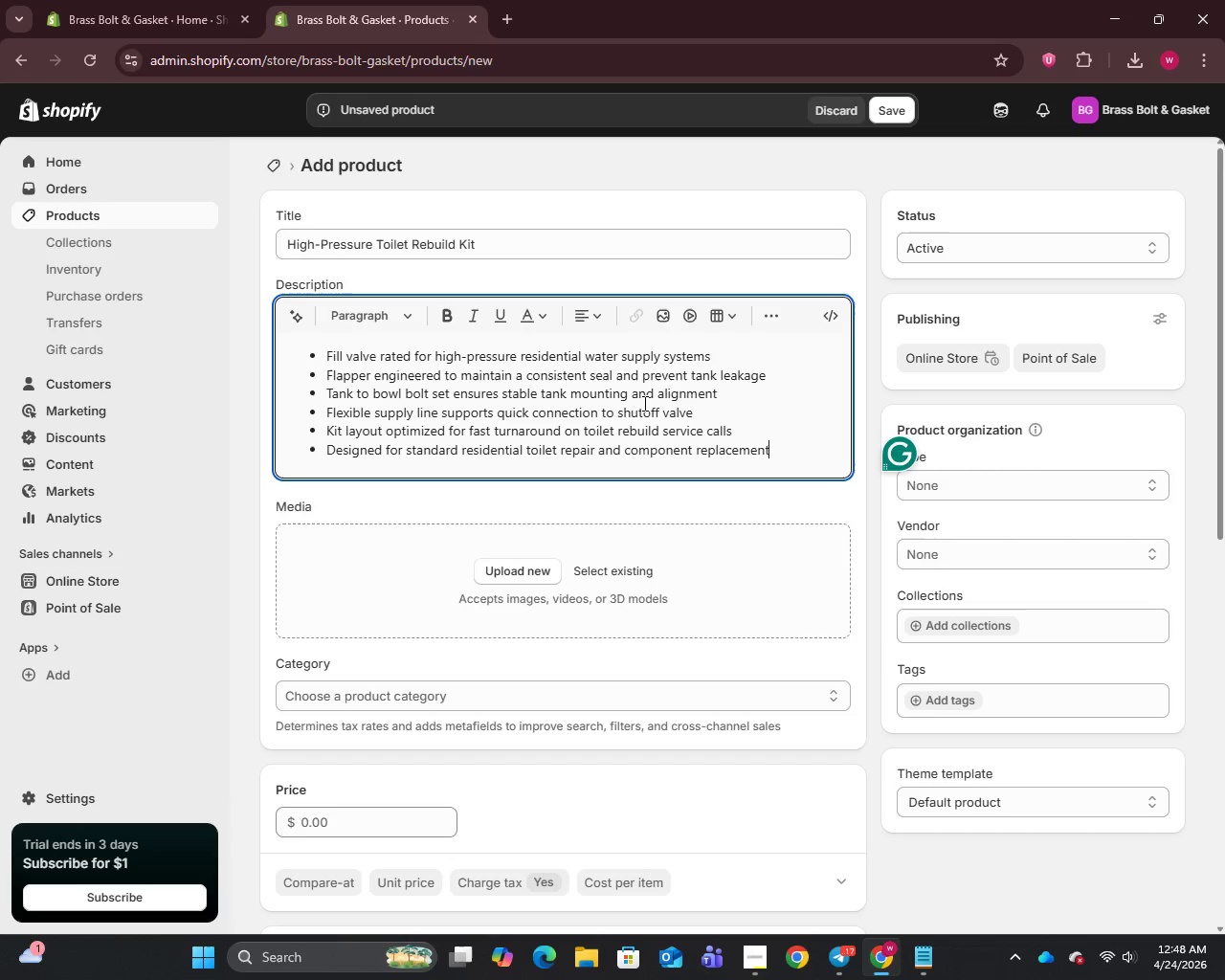 
scroll: coordinate [402, 539], scroll_direction: down, amount: 9.0
 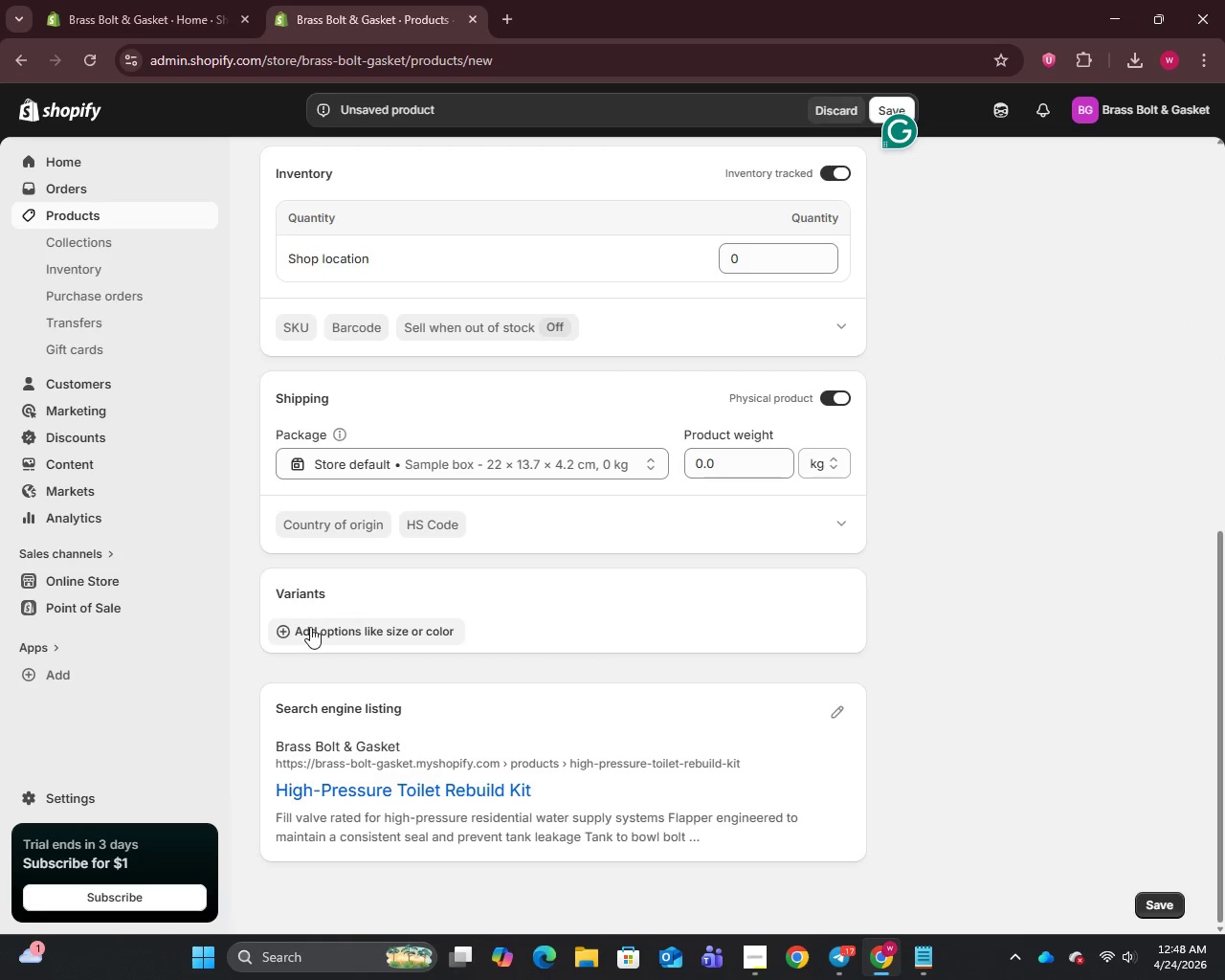 
left_click([310, 627])
 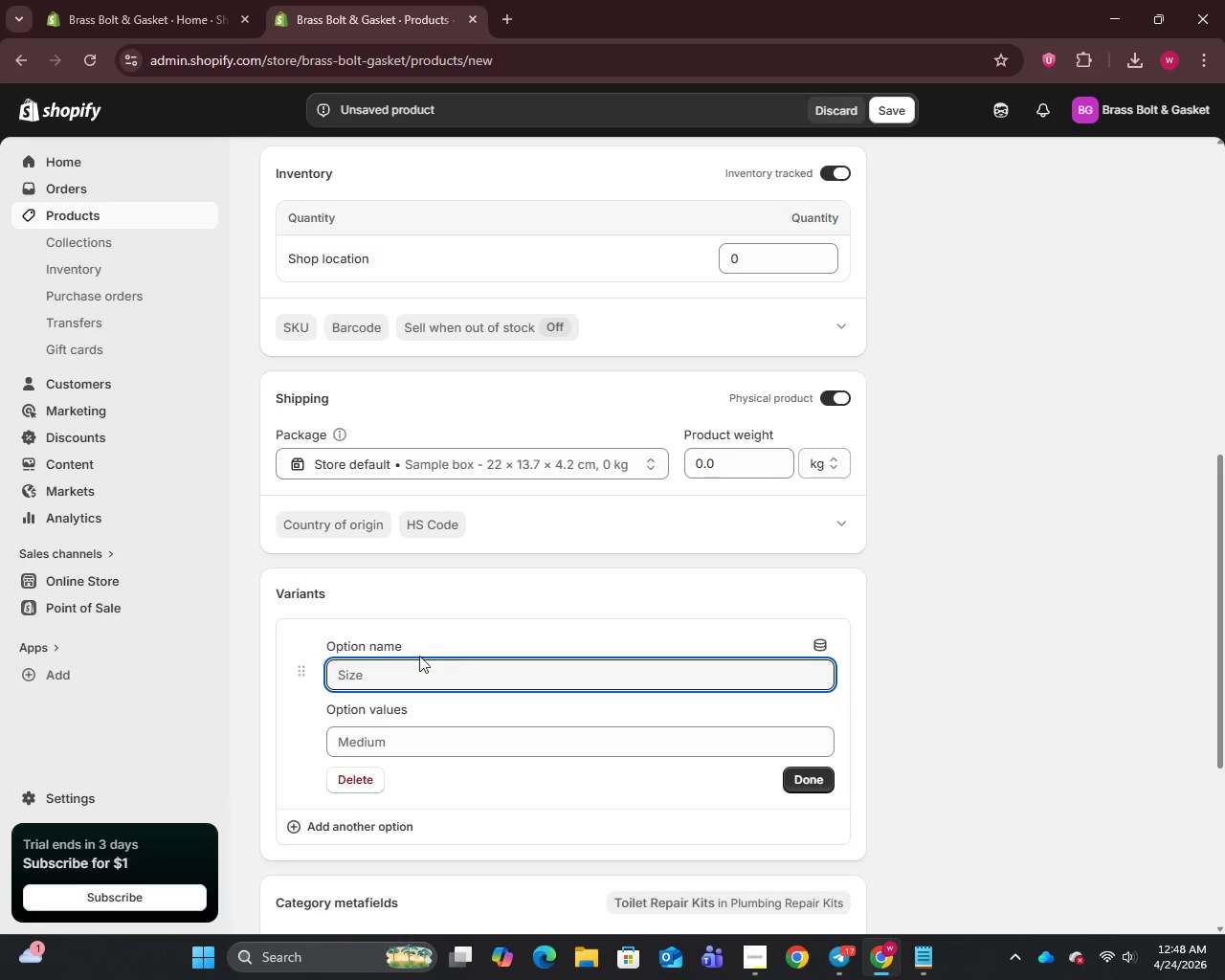 
wait(13.69)
 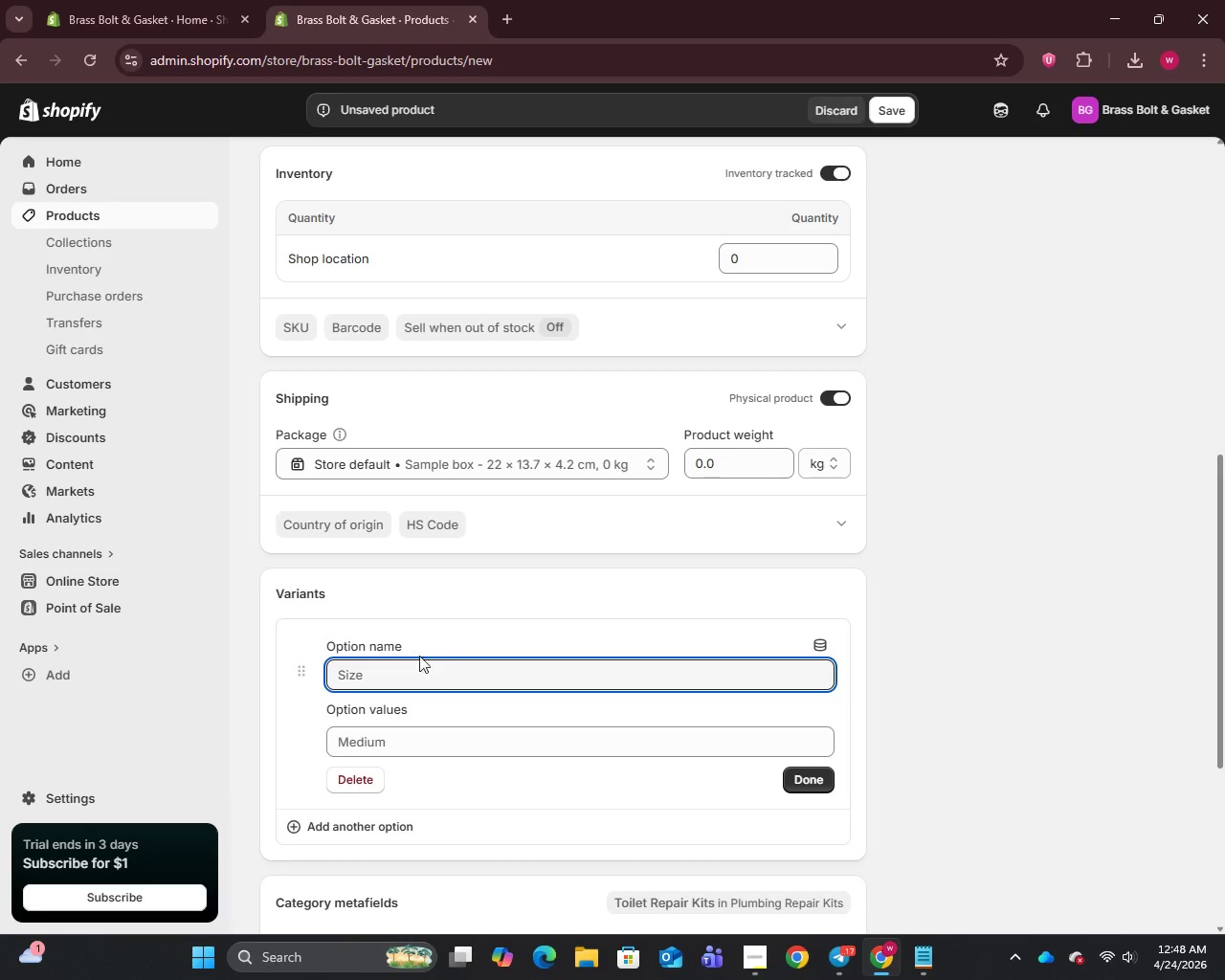 
type(Material Quality)
 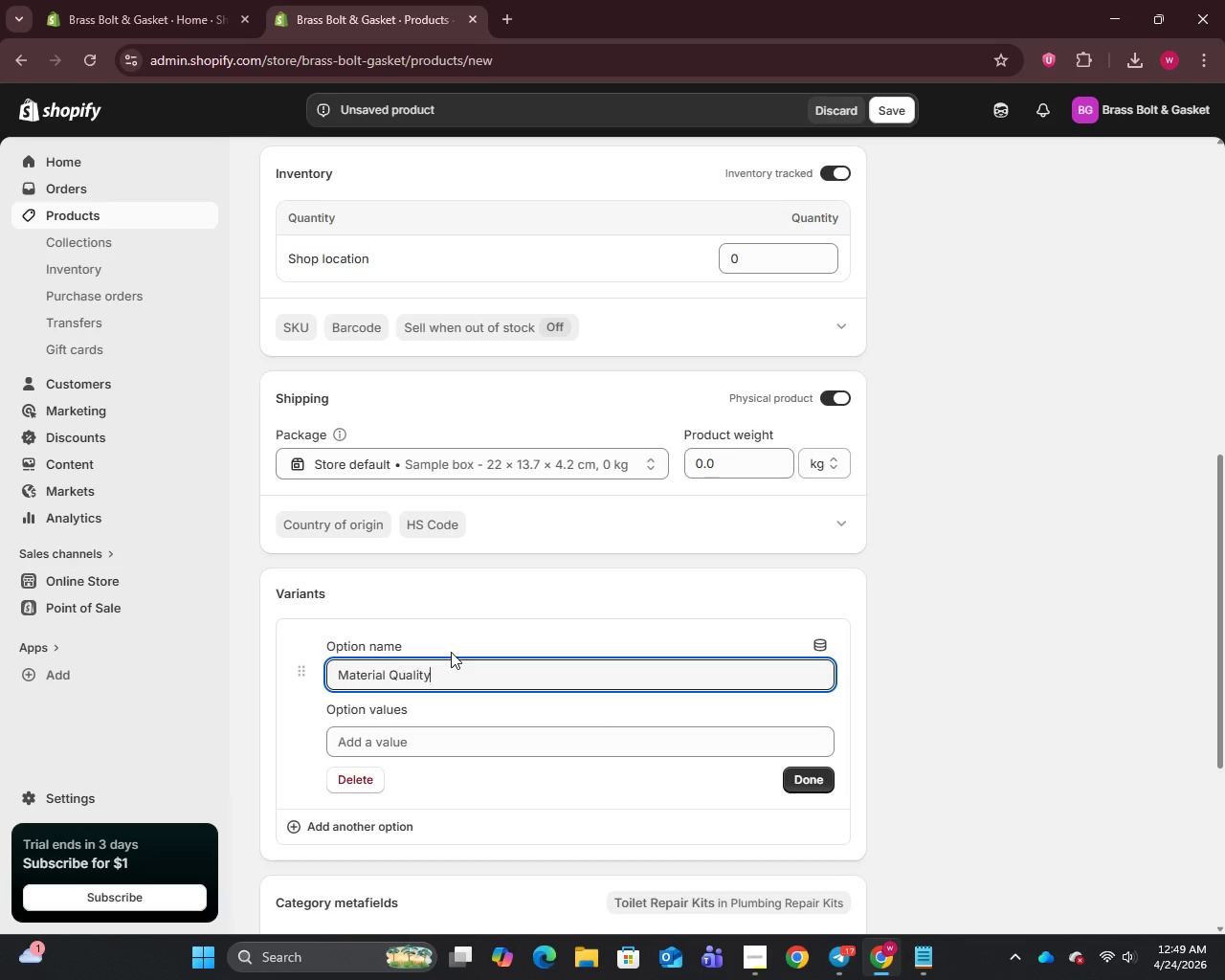 
left_click([402, 755])
 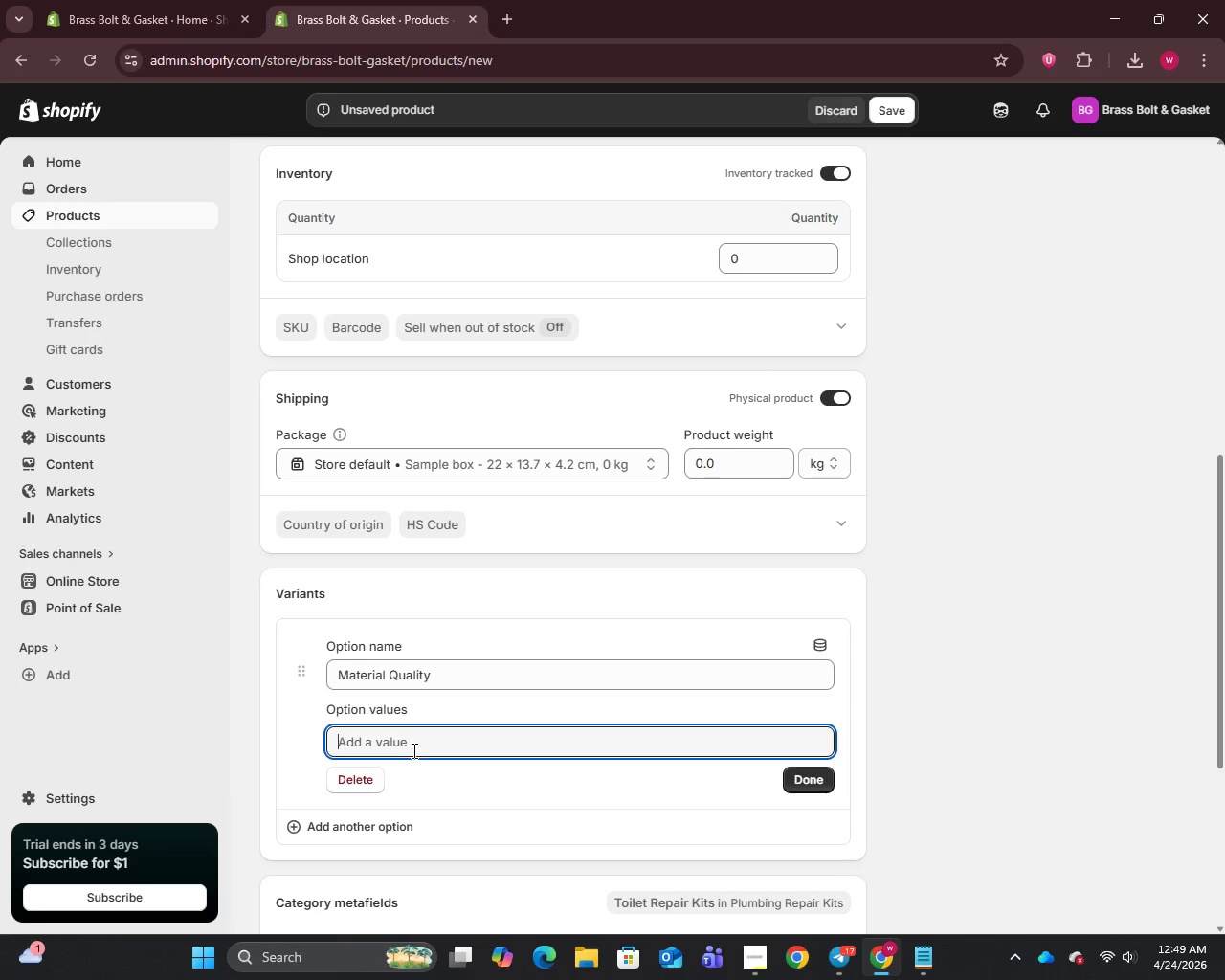 
type(Standard ( )
key(Backspace)
type(PVC/Rubber))
 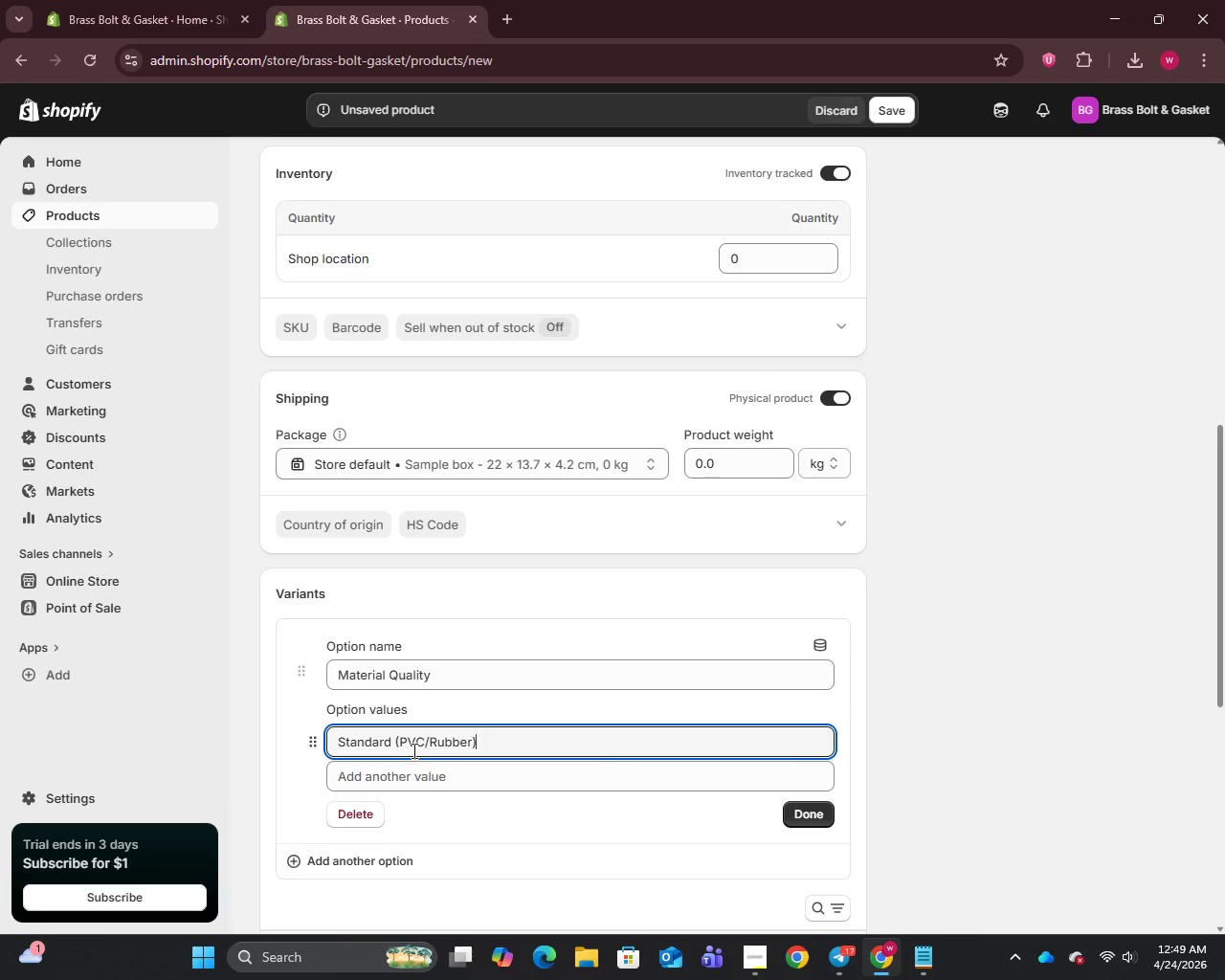 
key(Enter)
 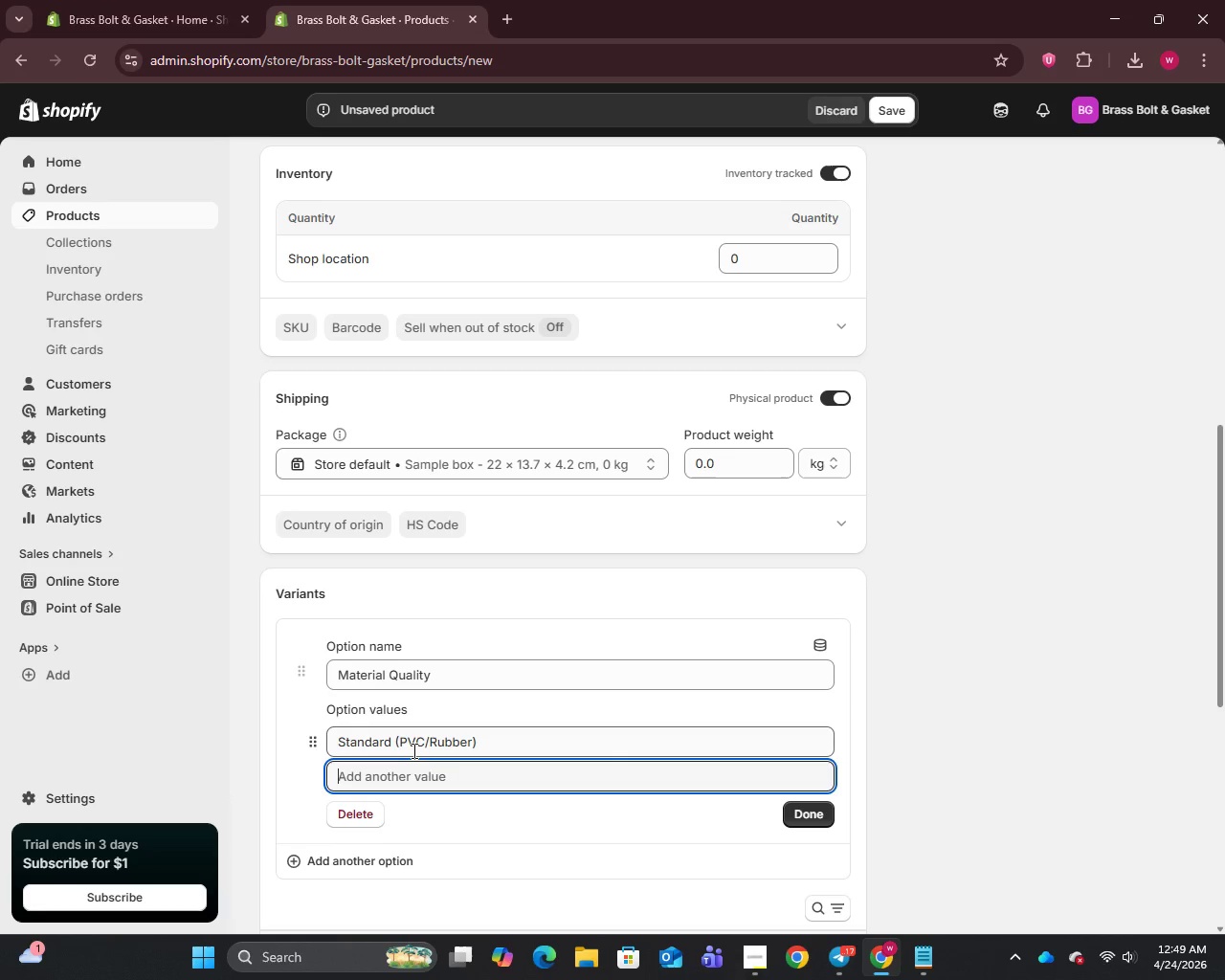 
type(Pro)
 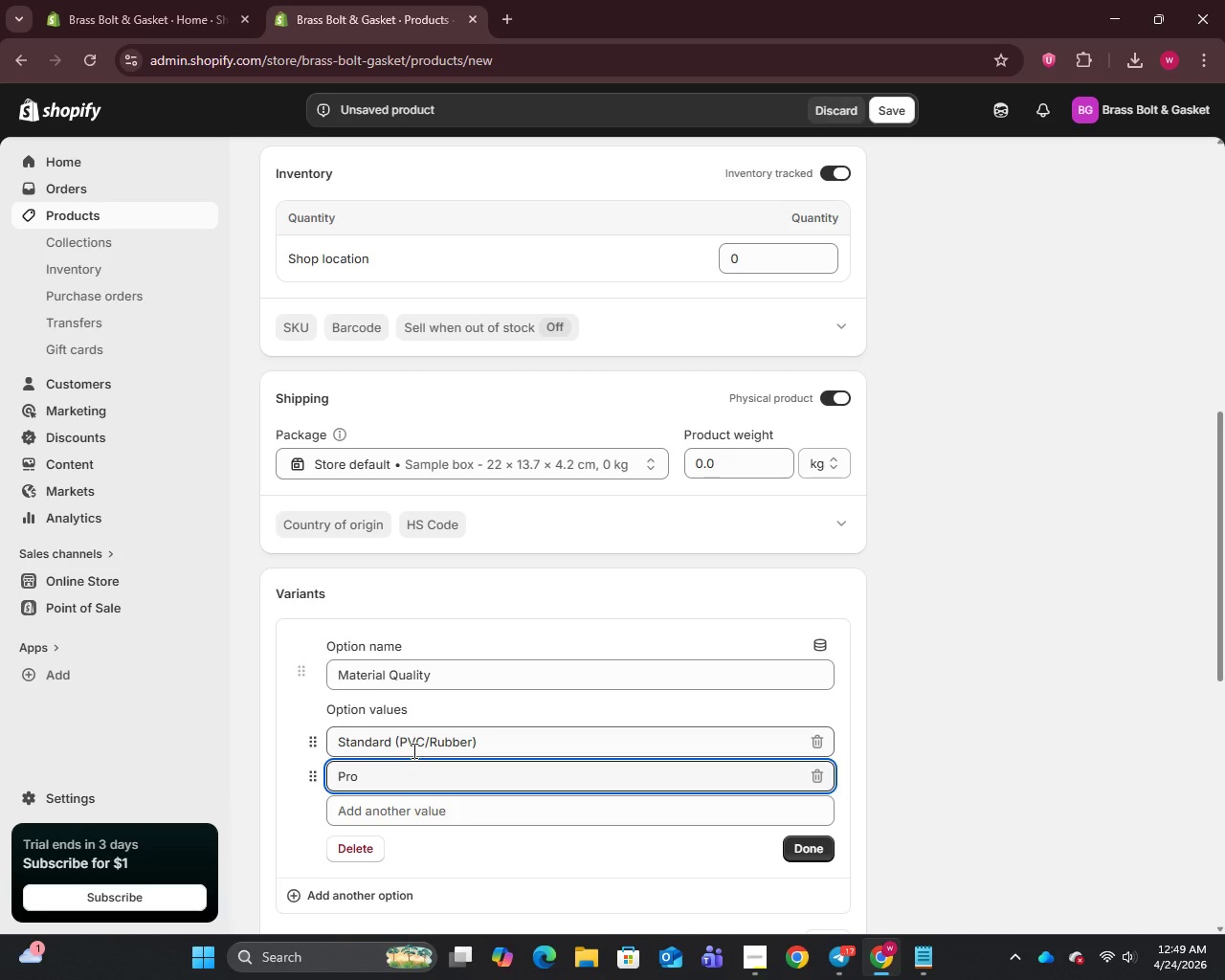 
type( (Brass/Silicone))
 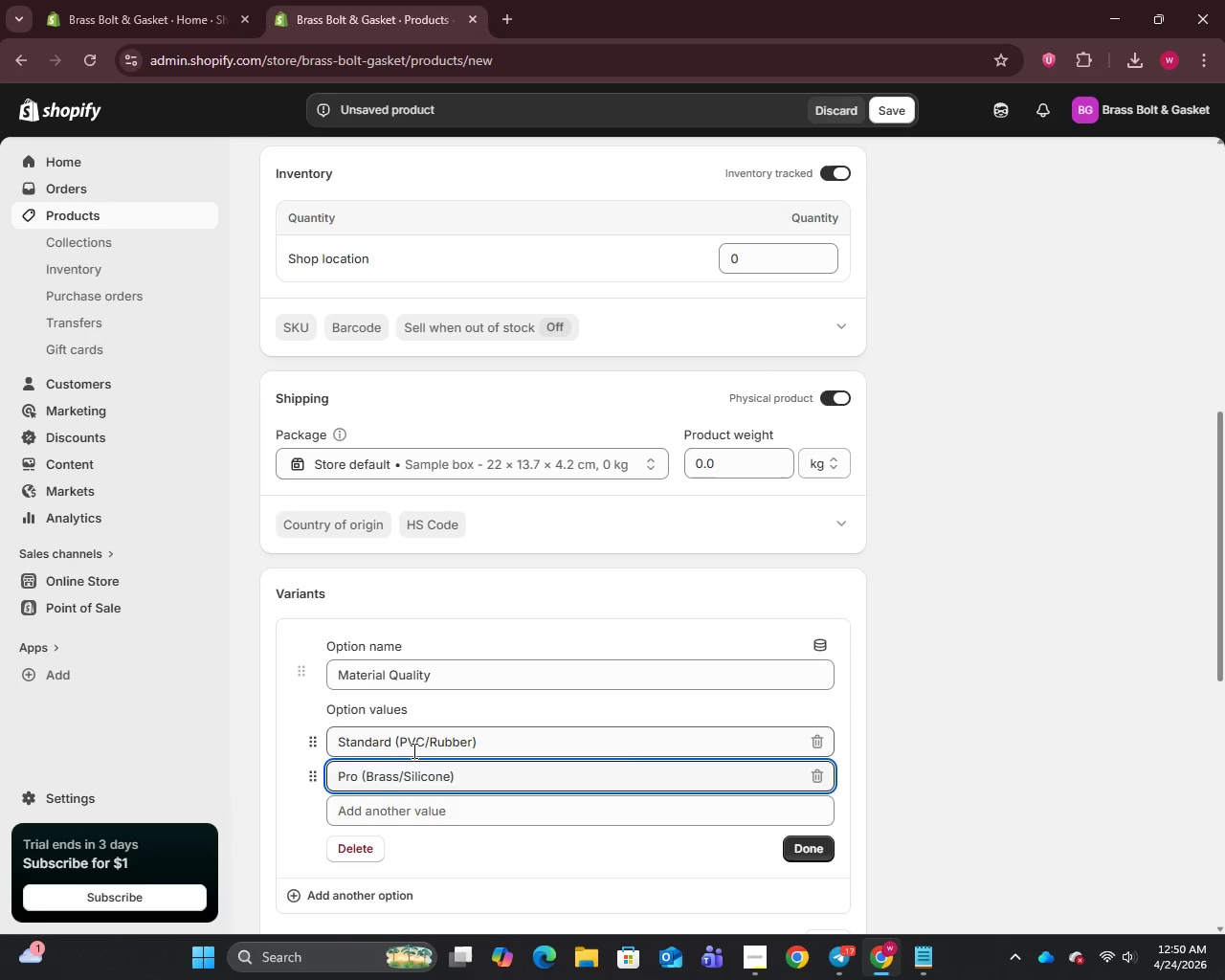 
scroll: coordinate [507, 754], scroll_direction: down, amount: 3.0
 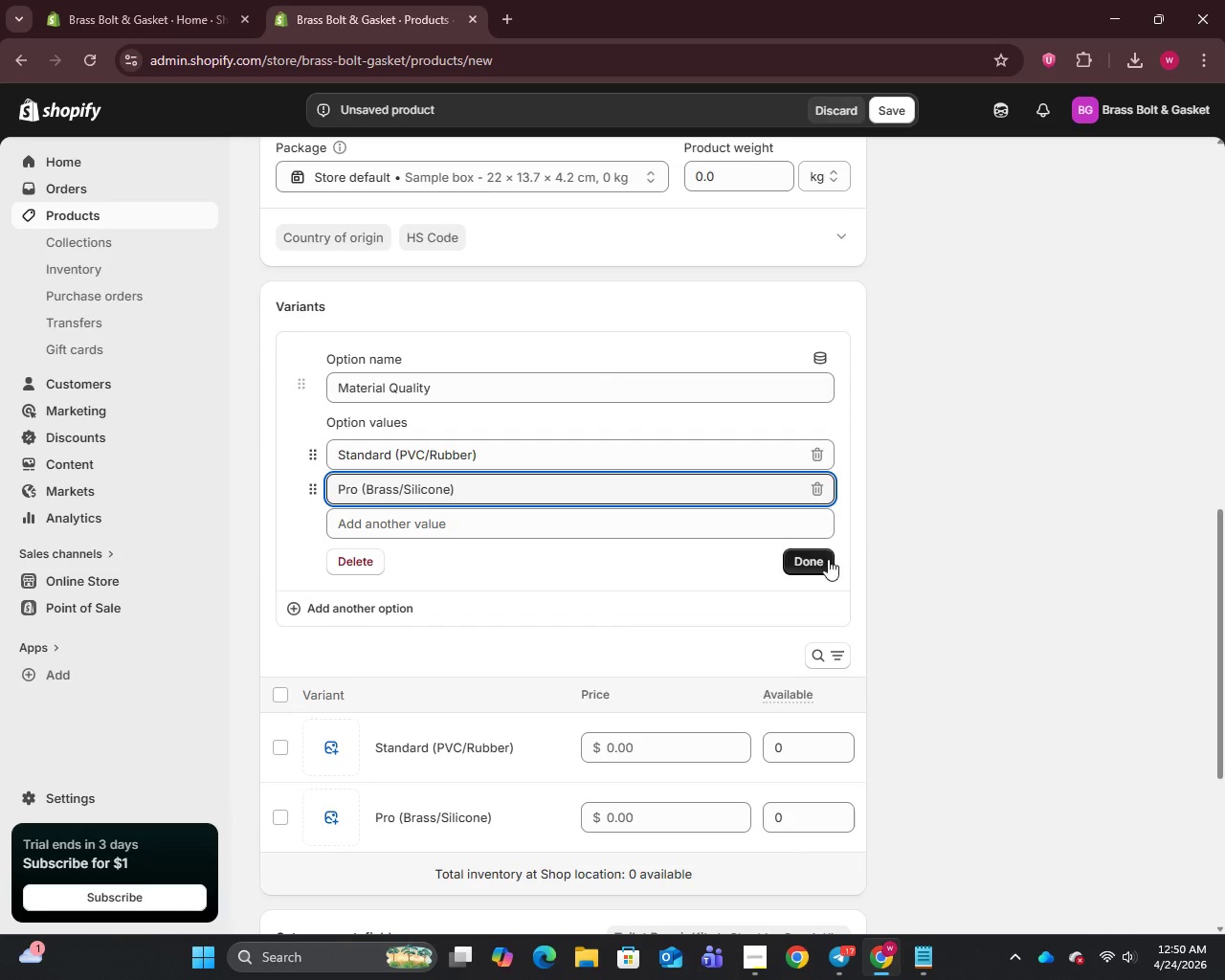 
left_click([814, 562])
 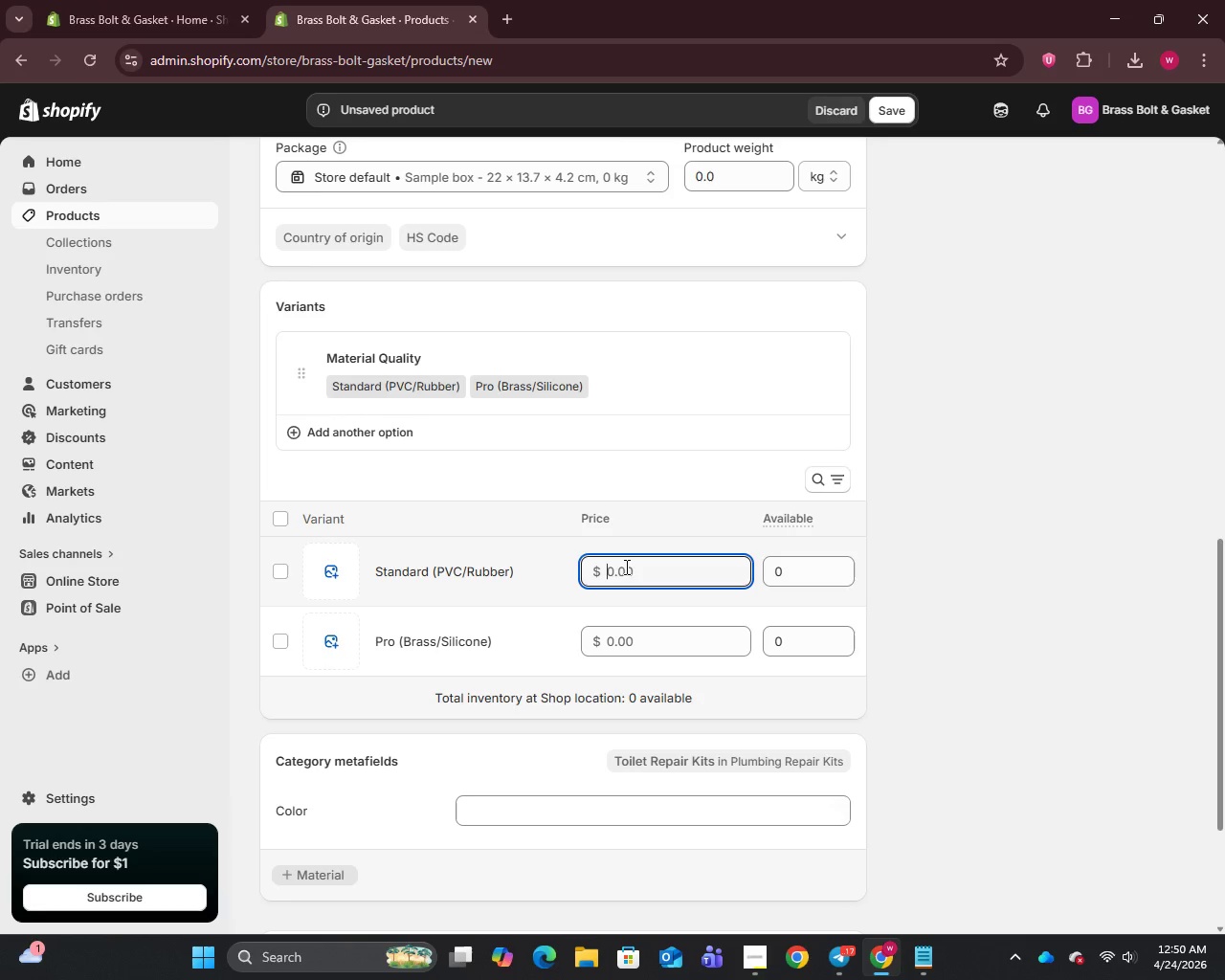 
type(25.75)
 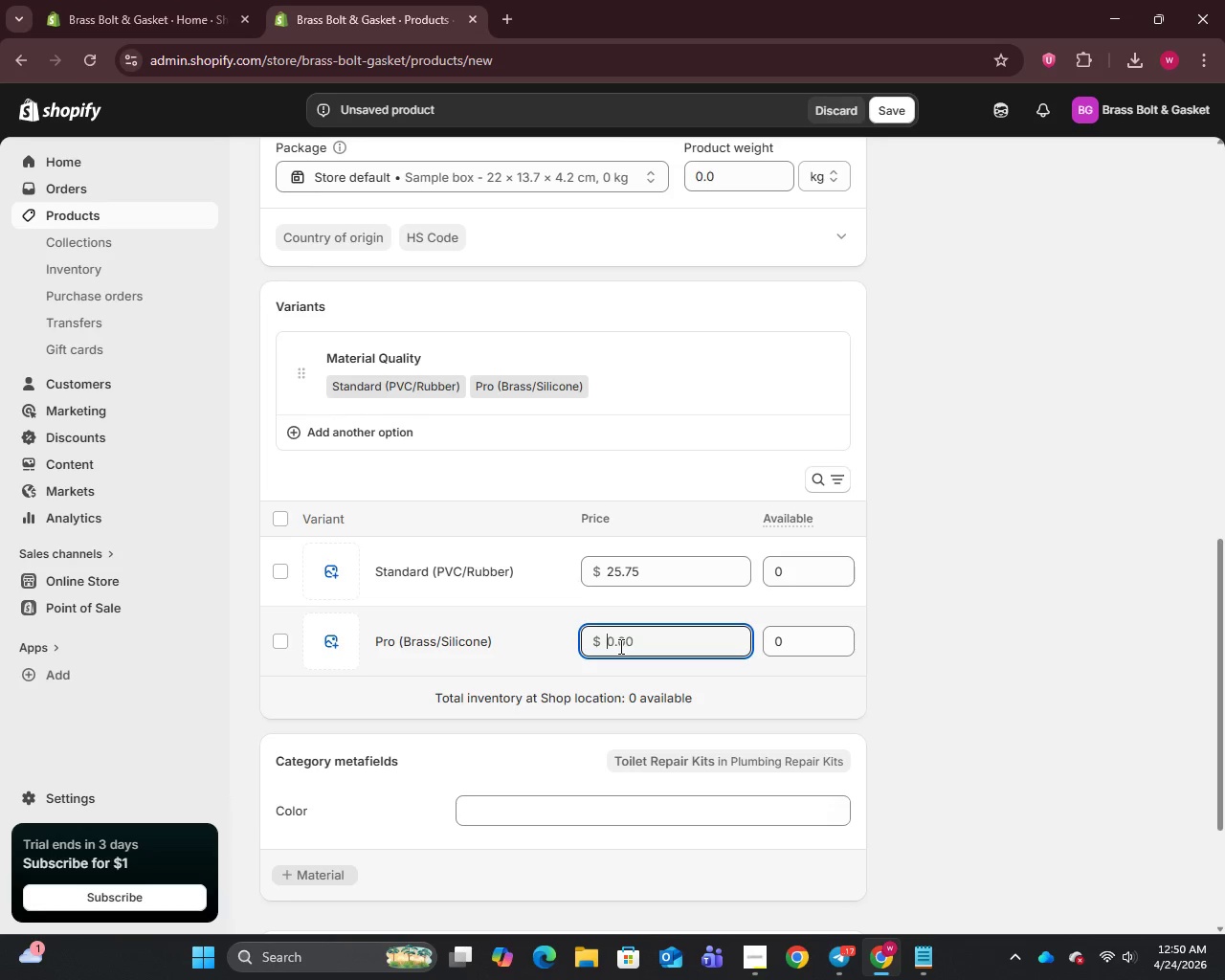 
type(46.20)
 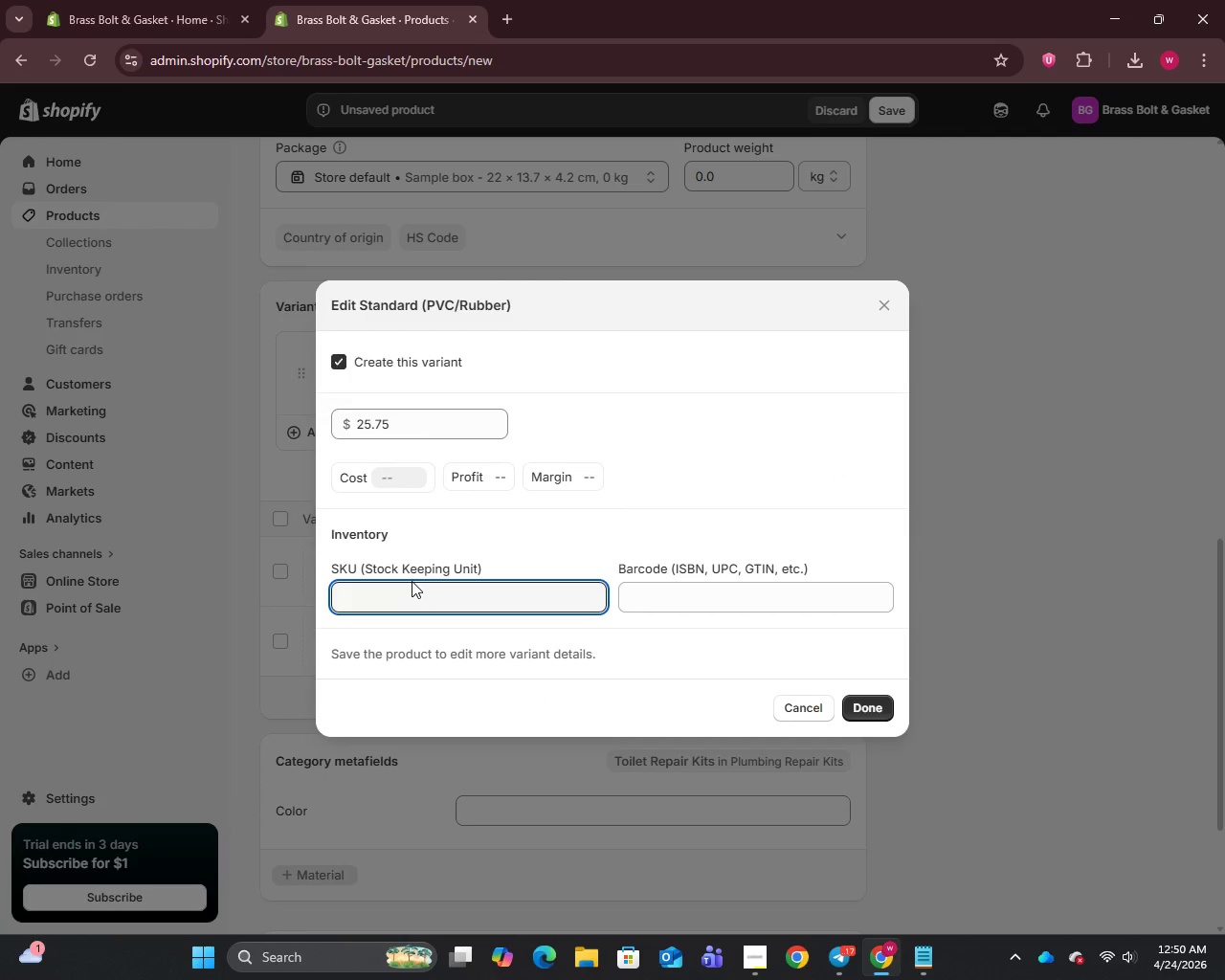 
wait(5.45)
 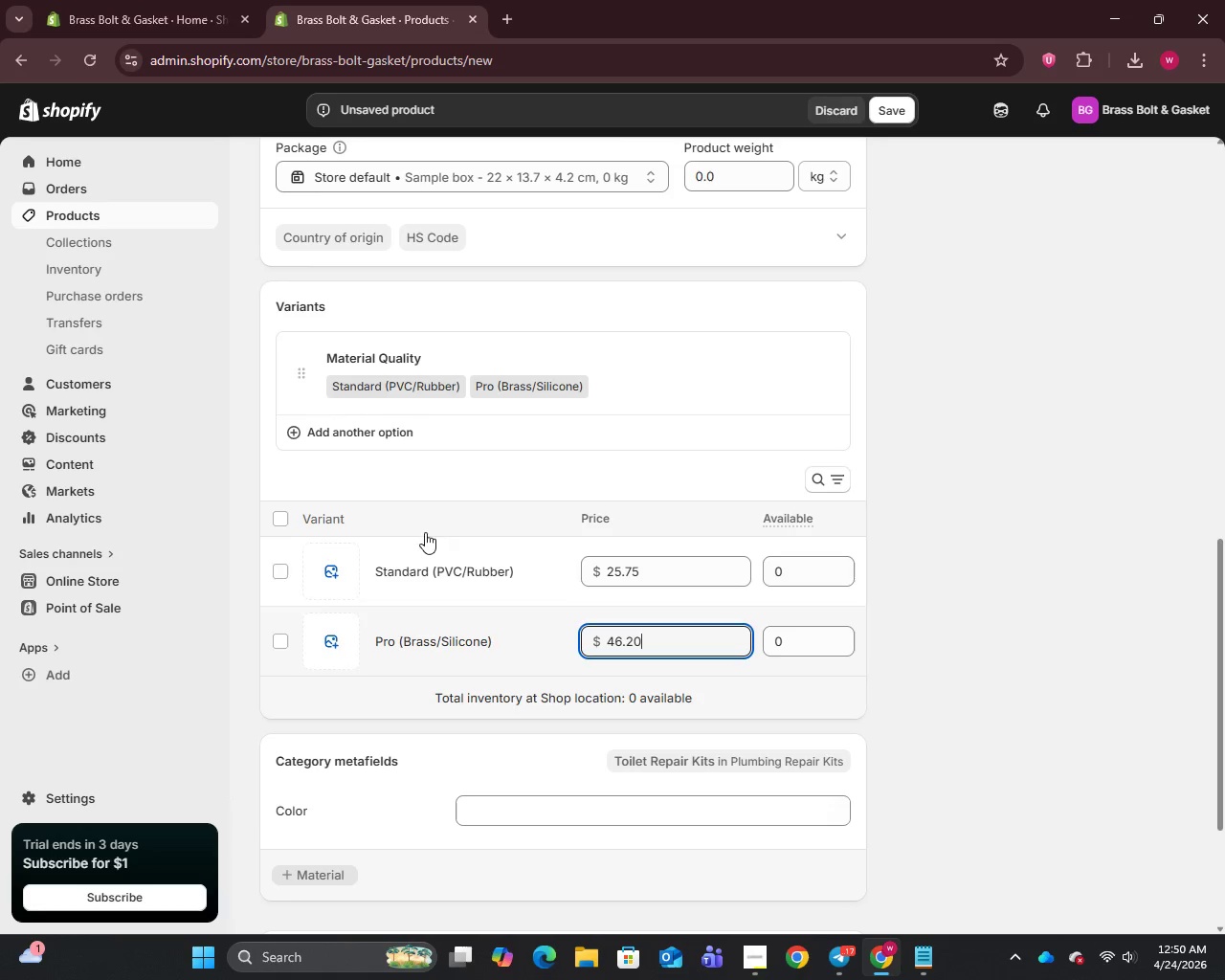 
type(BBG-HTR-)
 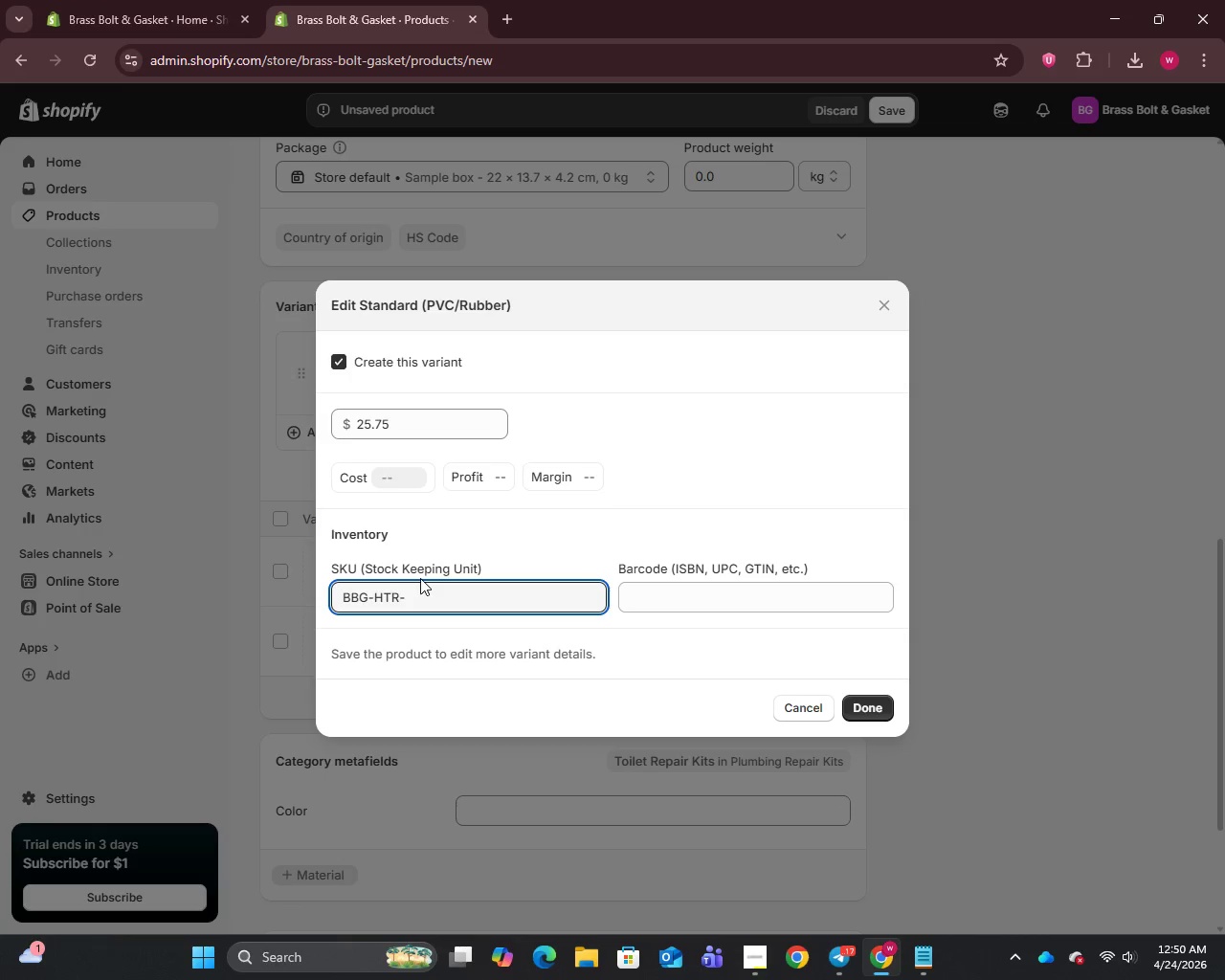 
key(Control+A)
 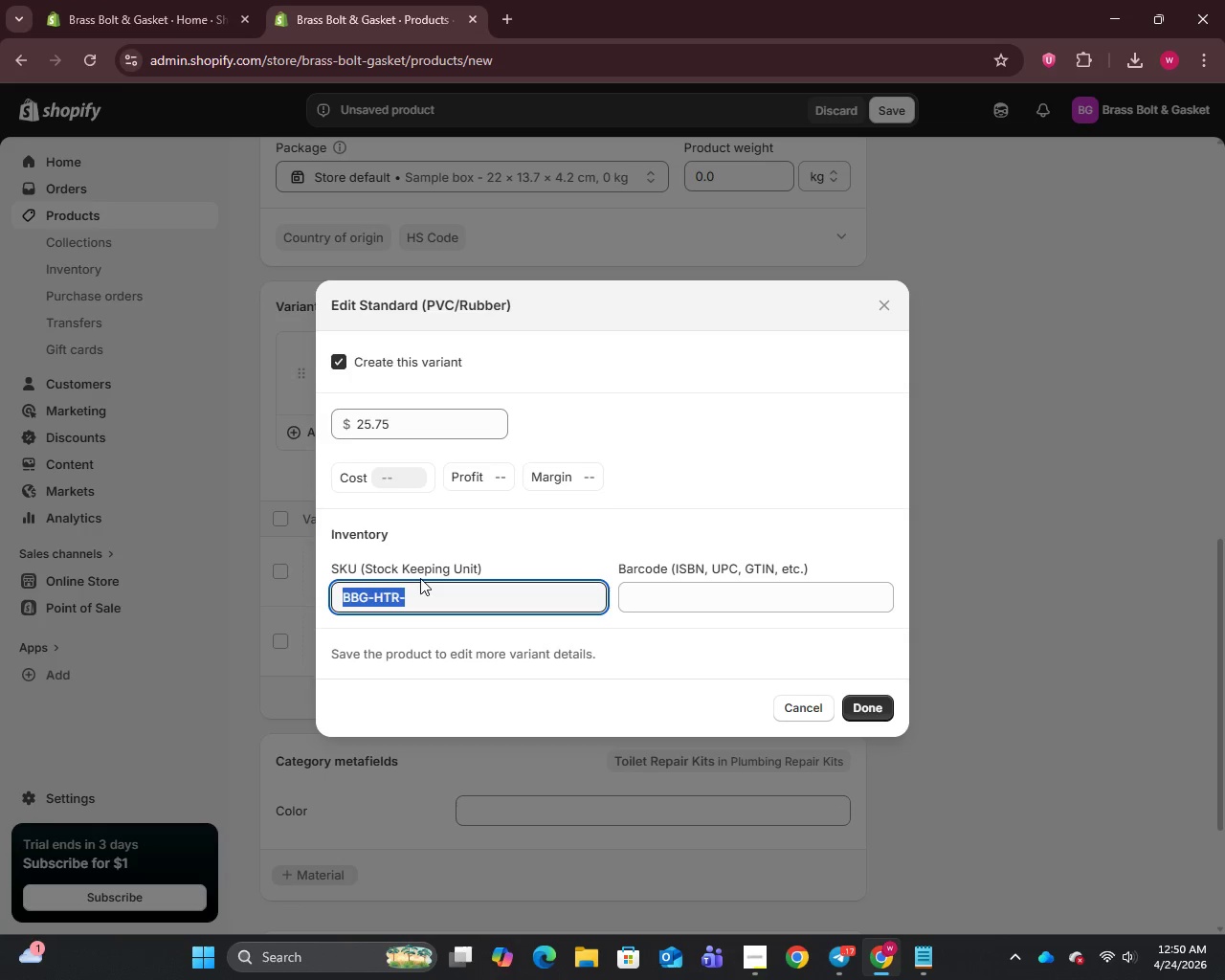 
key(Control+C)
 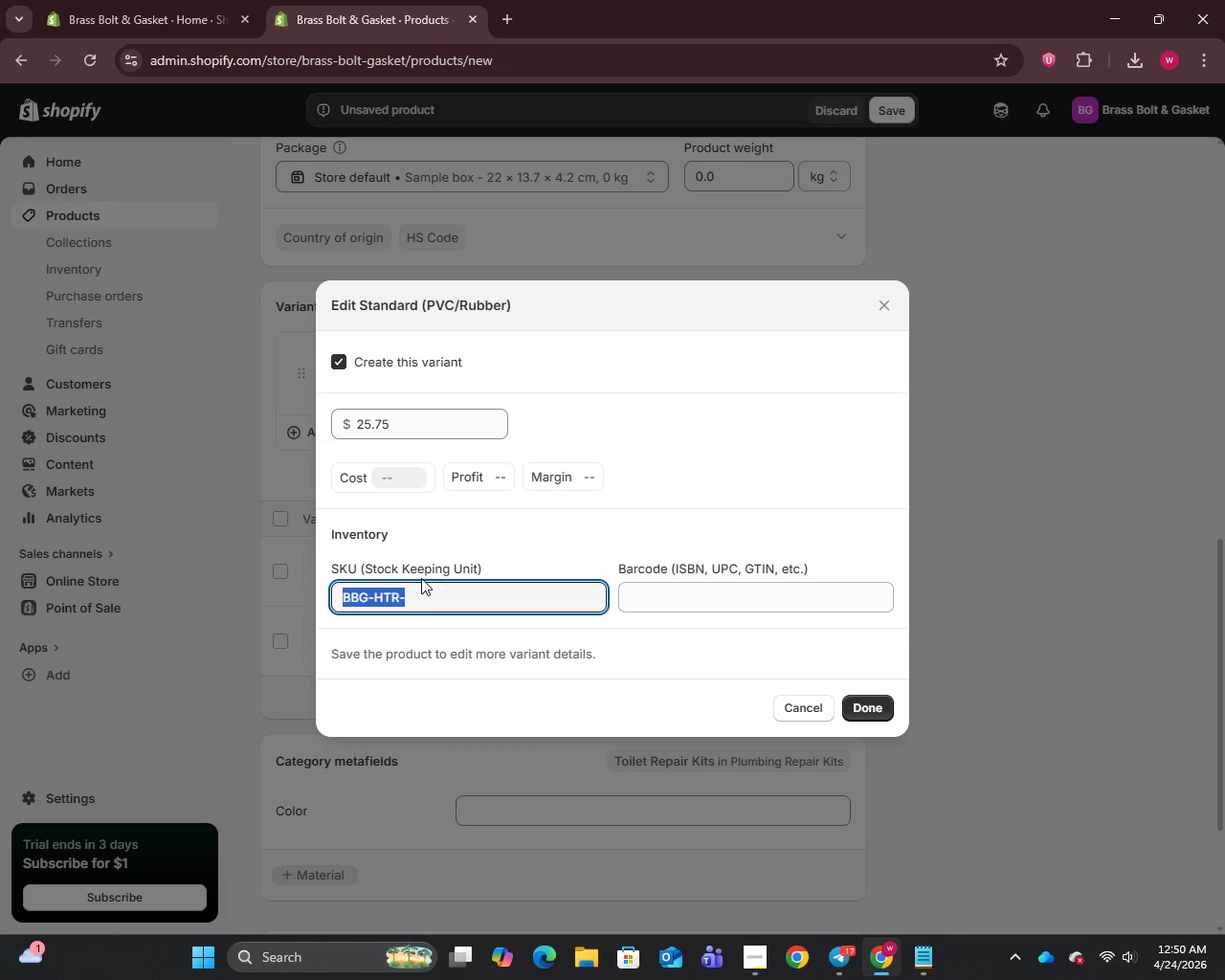 
left_click([427, 599])
 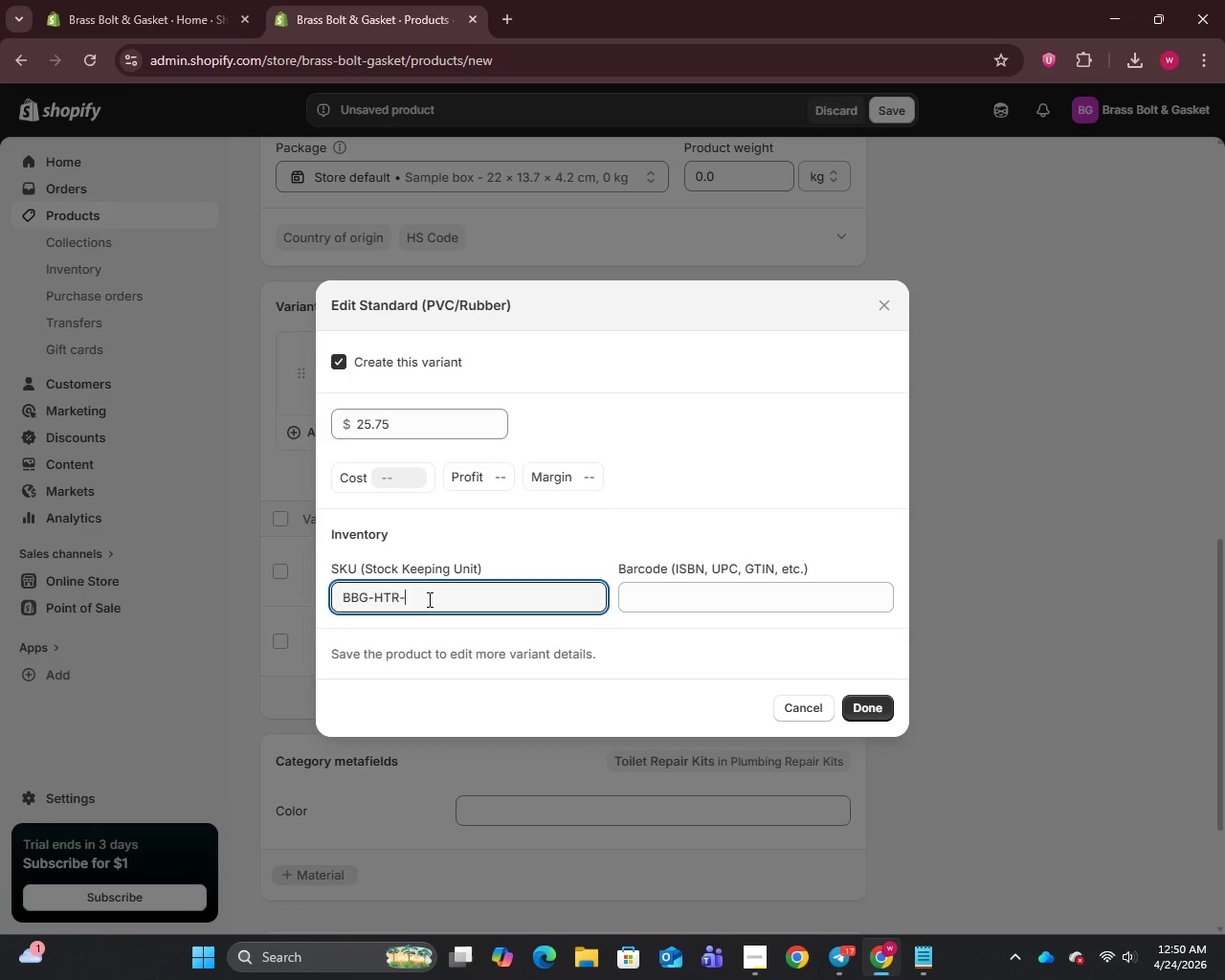 
type(S-02)
 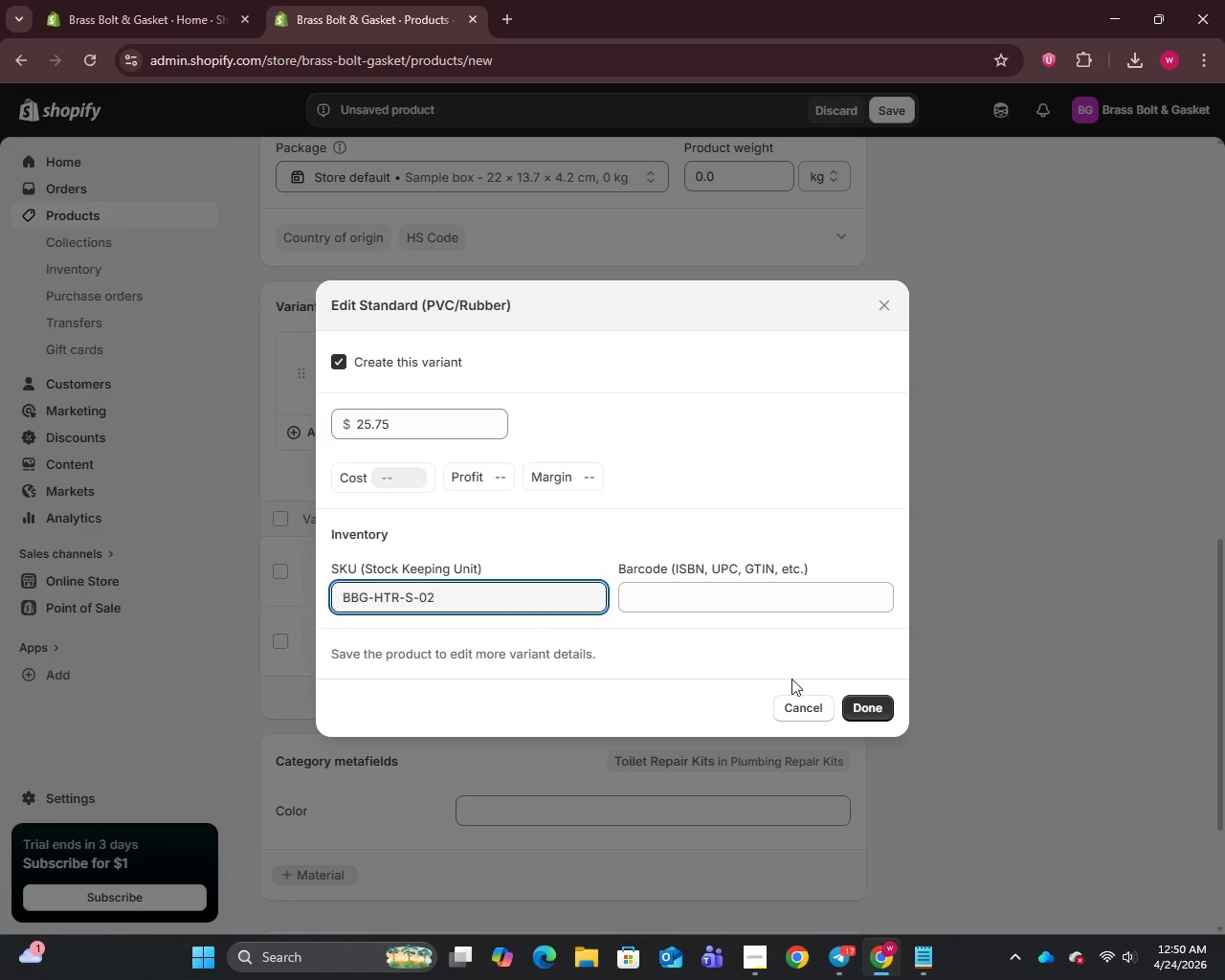 
left_click([876, 703])
 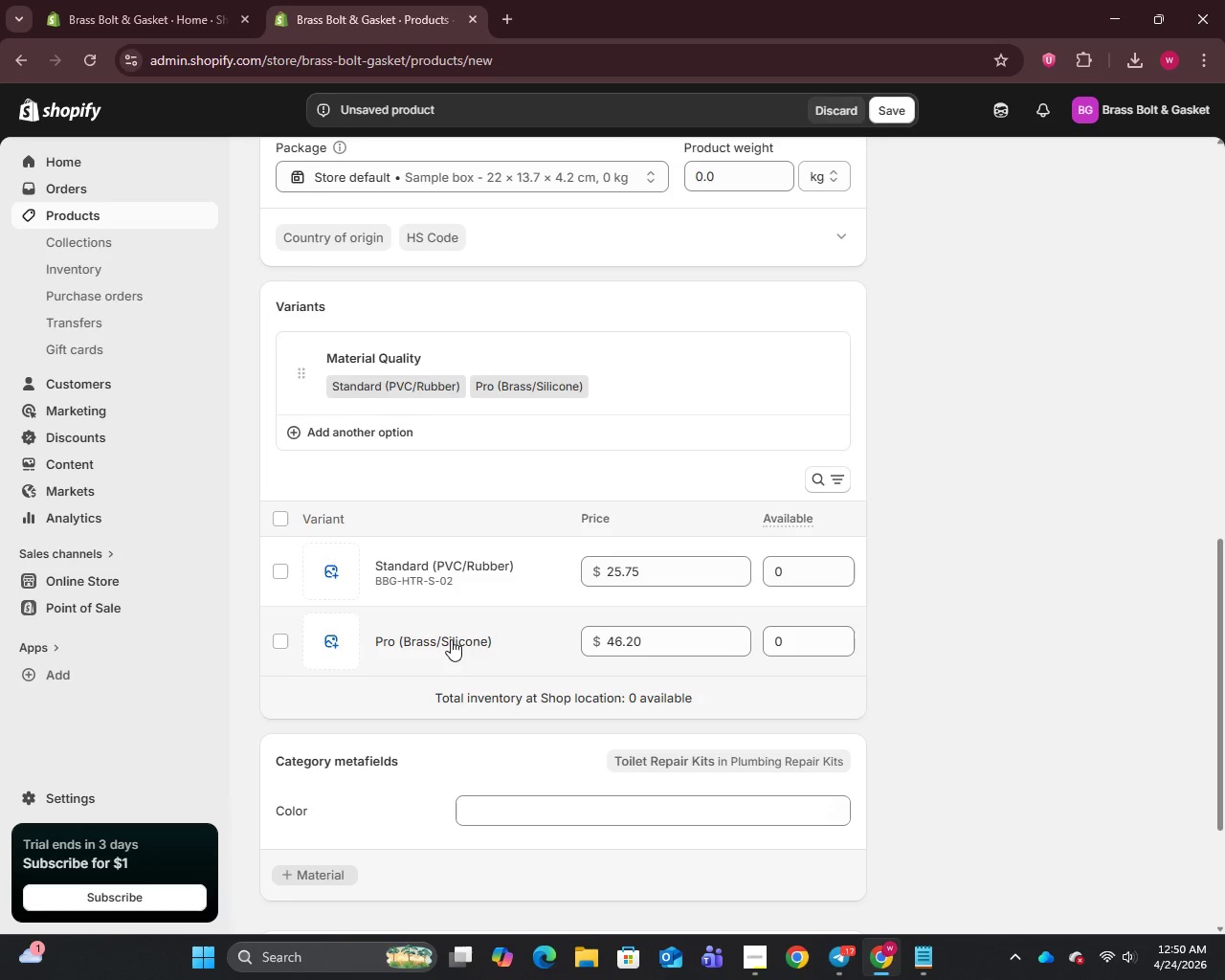 
left_click([449, 644])
 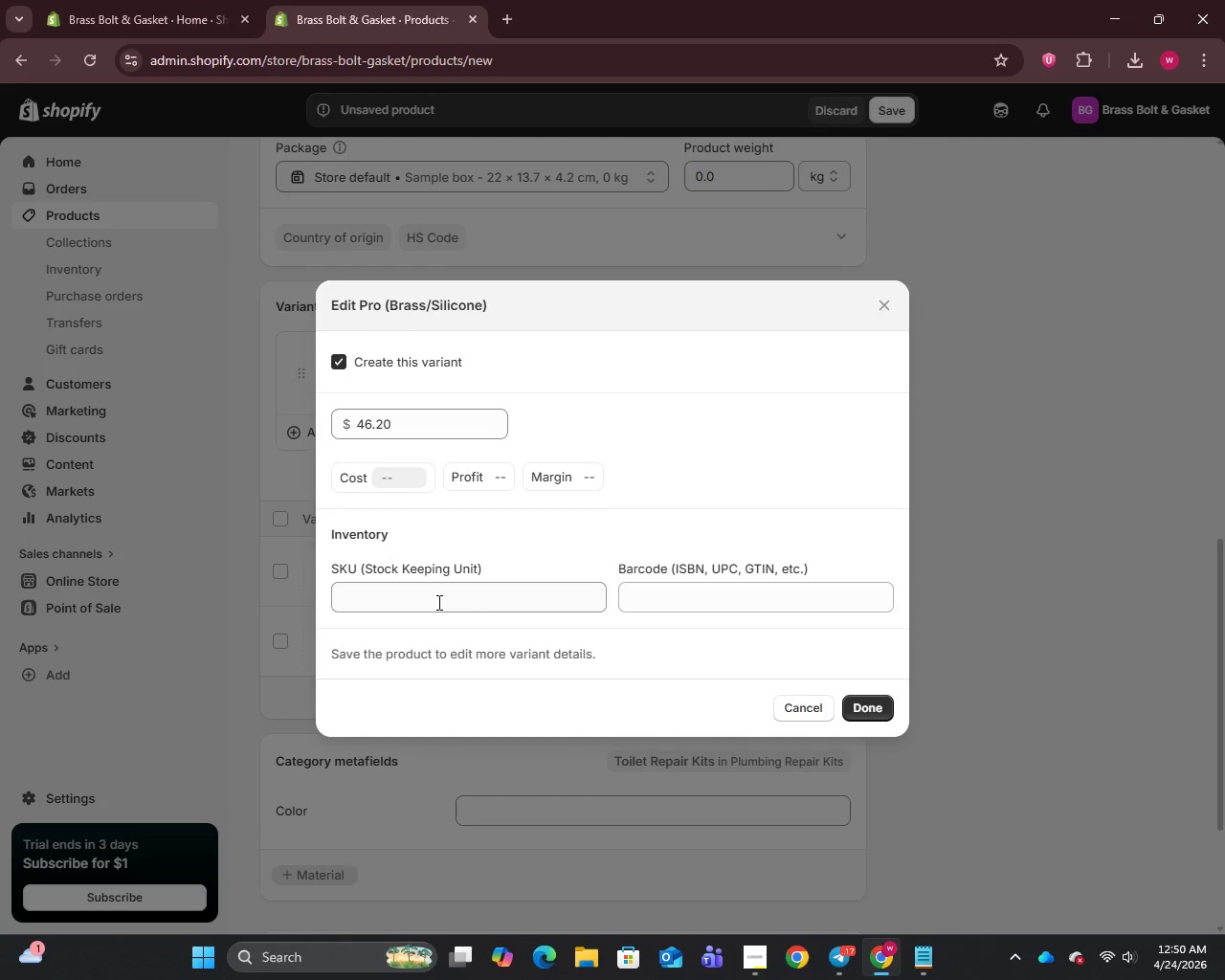 
left_click([435, 597])
 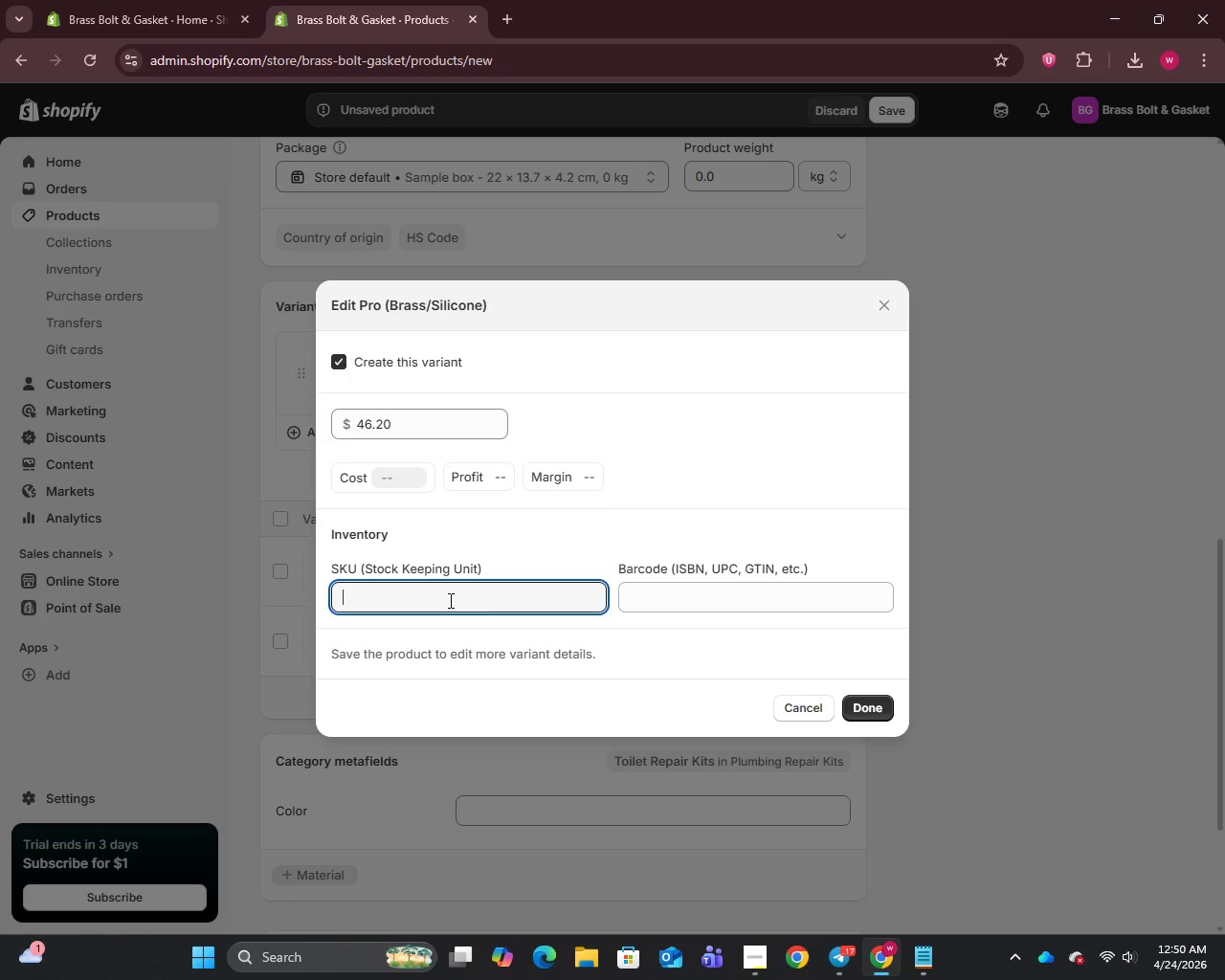 
type(BBG-HTR-P-02)
 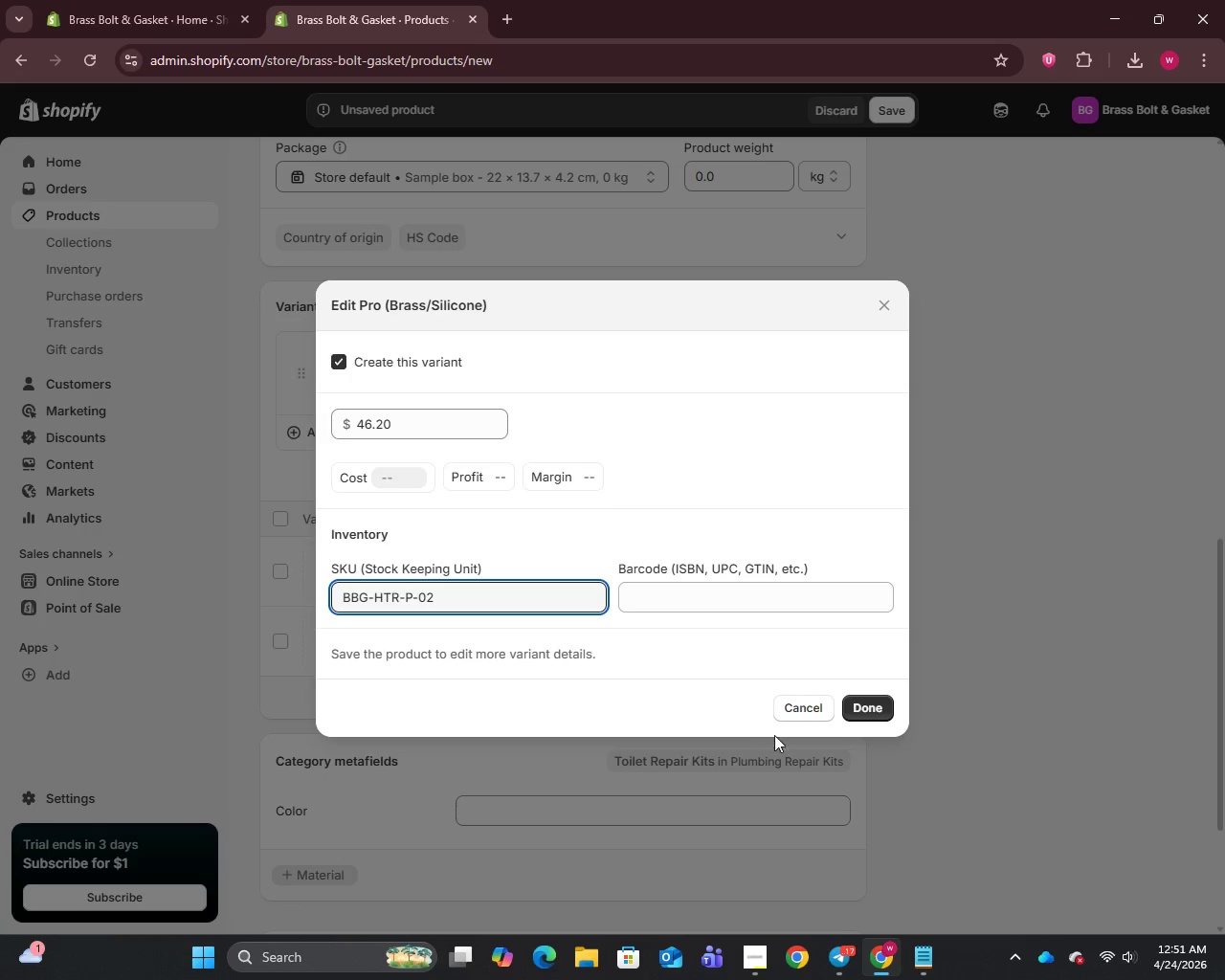 
left_click([867, 703])
 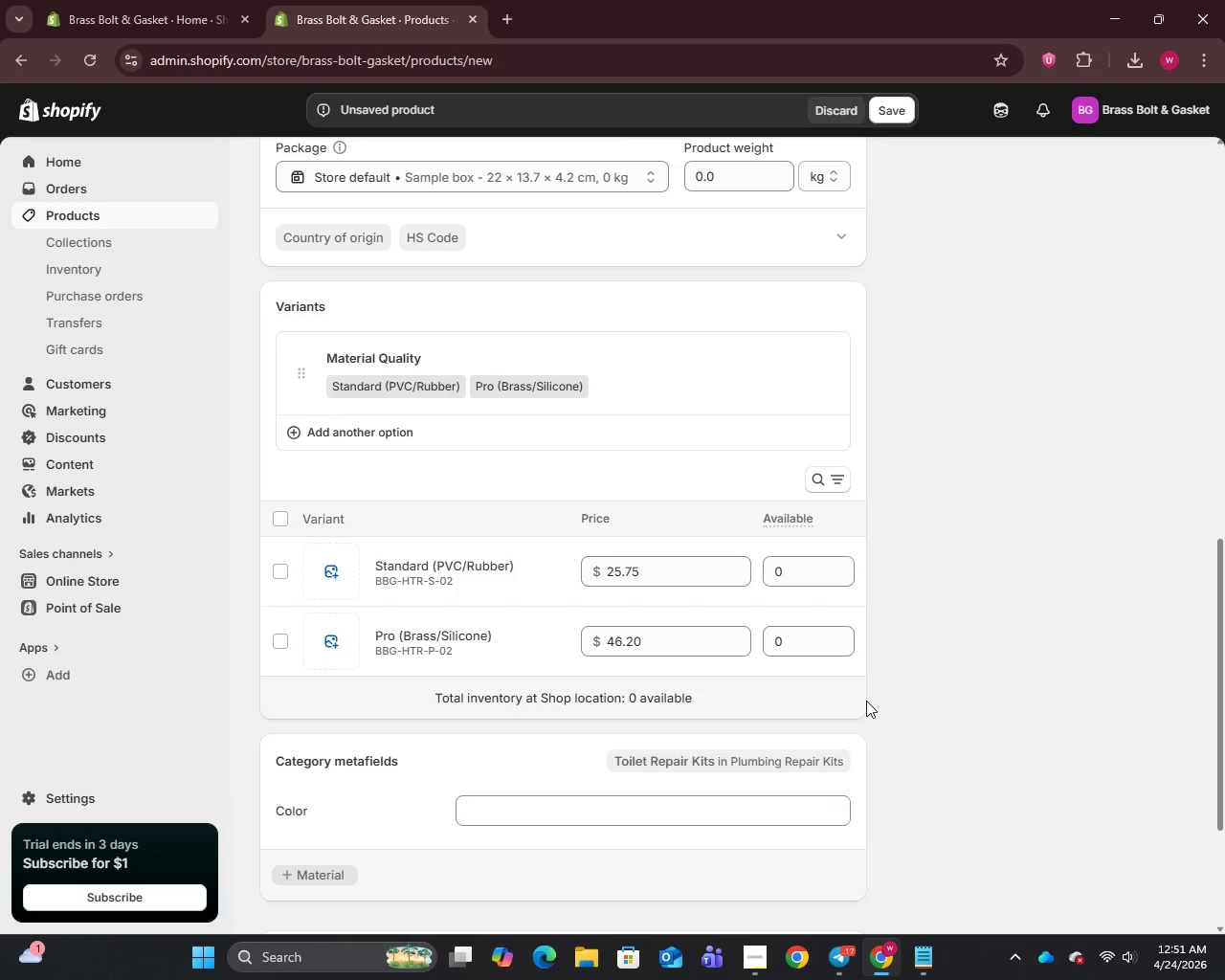 
scroll: coordinate [772, 718], scroll_direction: down, amount: 5.0
 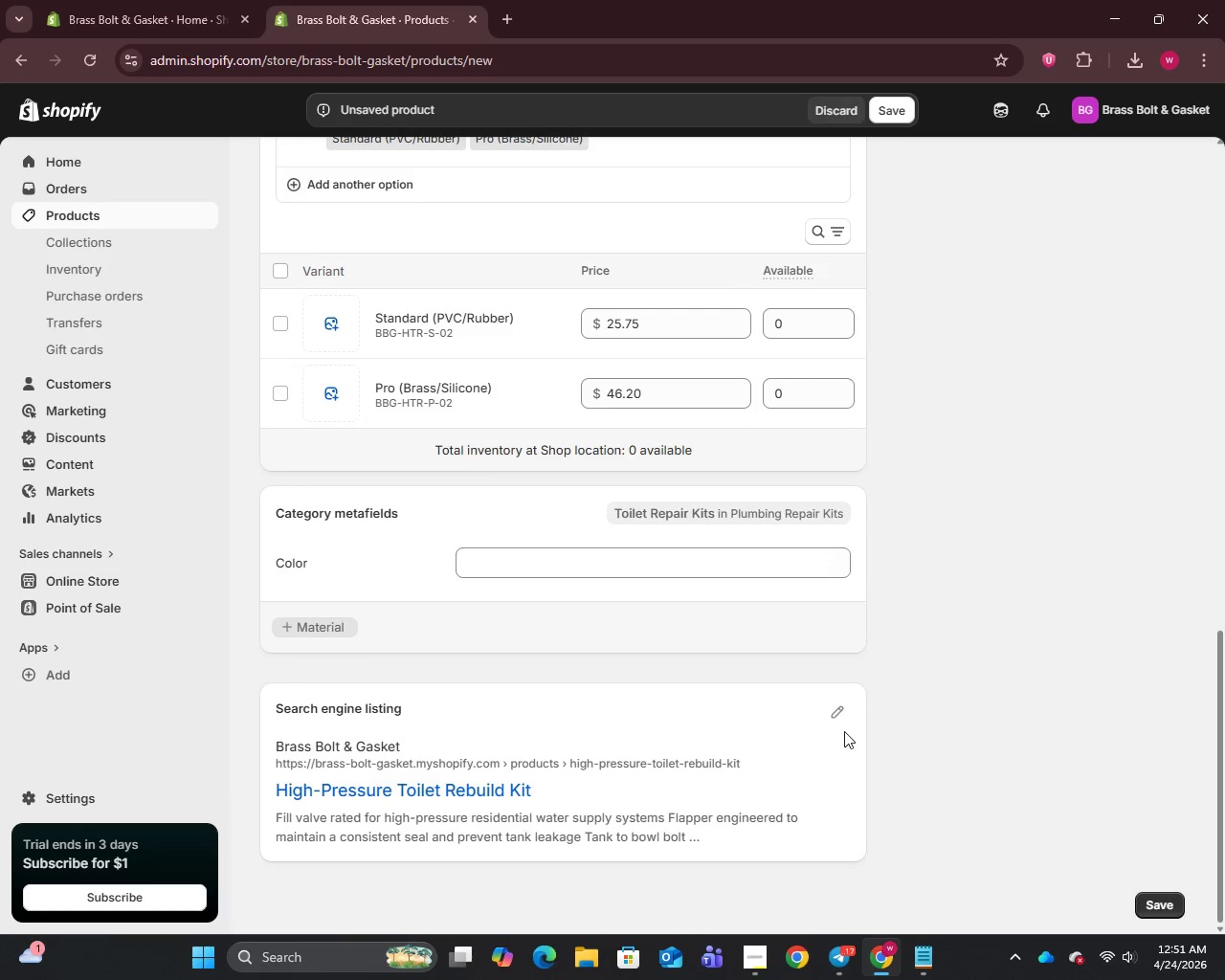 
left_click([831, 715])
 